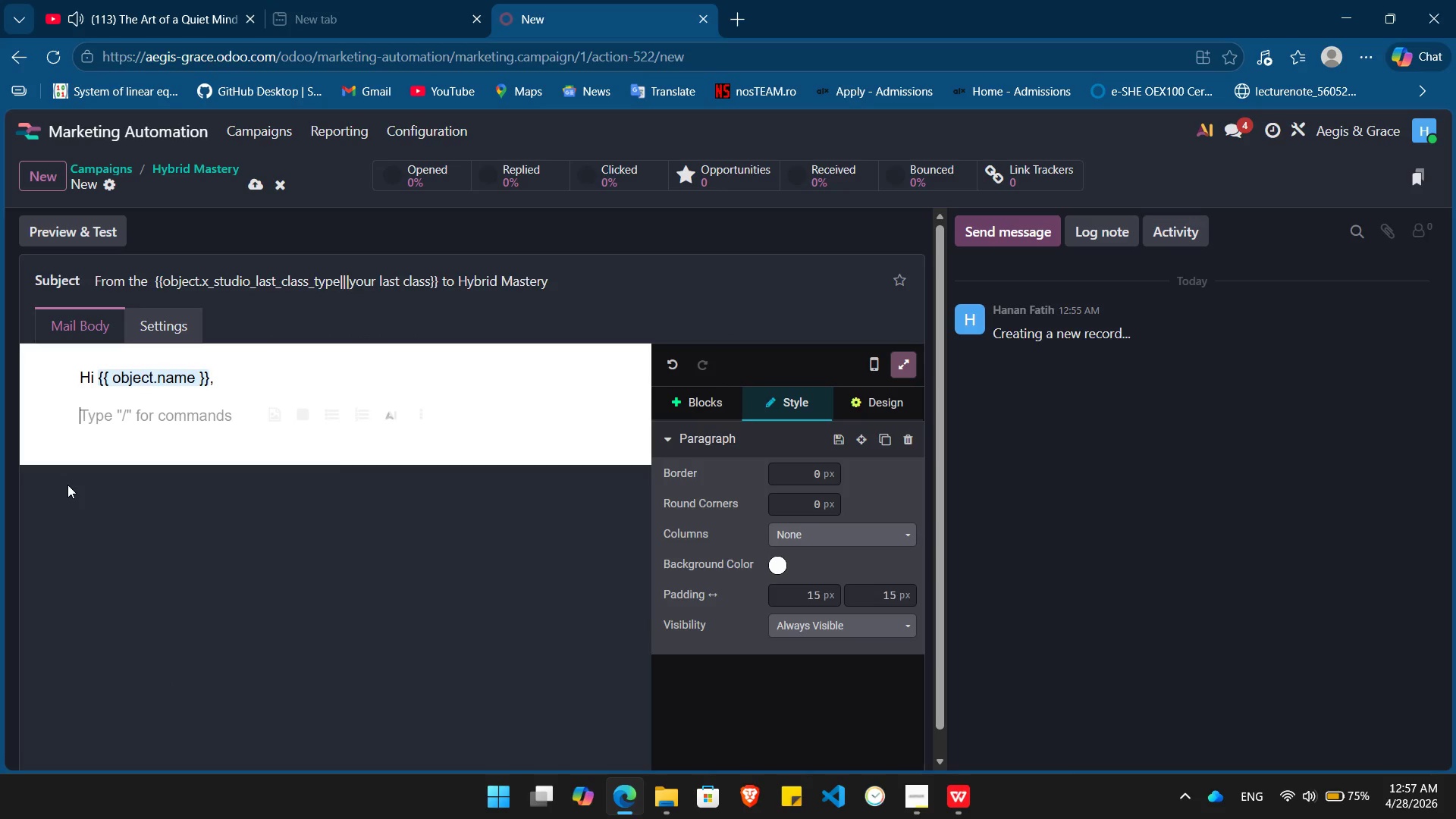 
type(It's been a while since your last session at the /)
 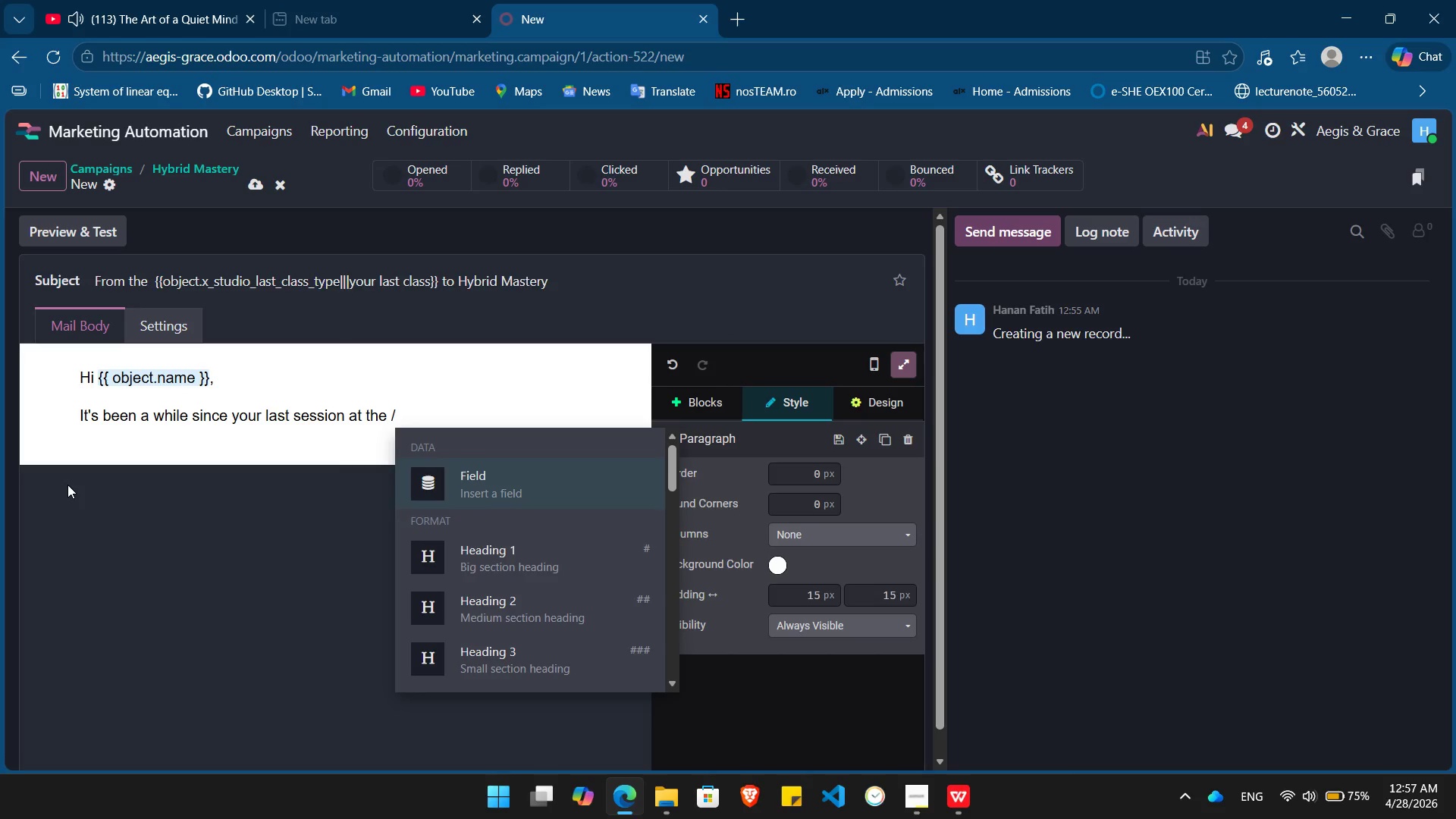 
key(Enter)
 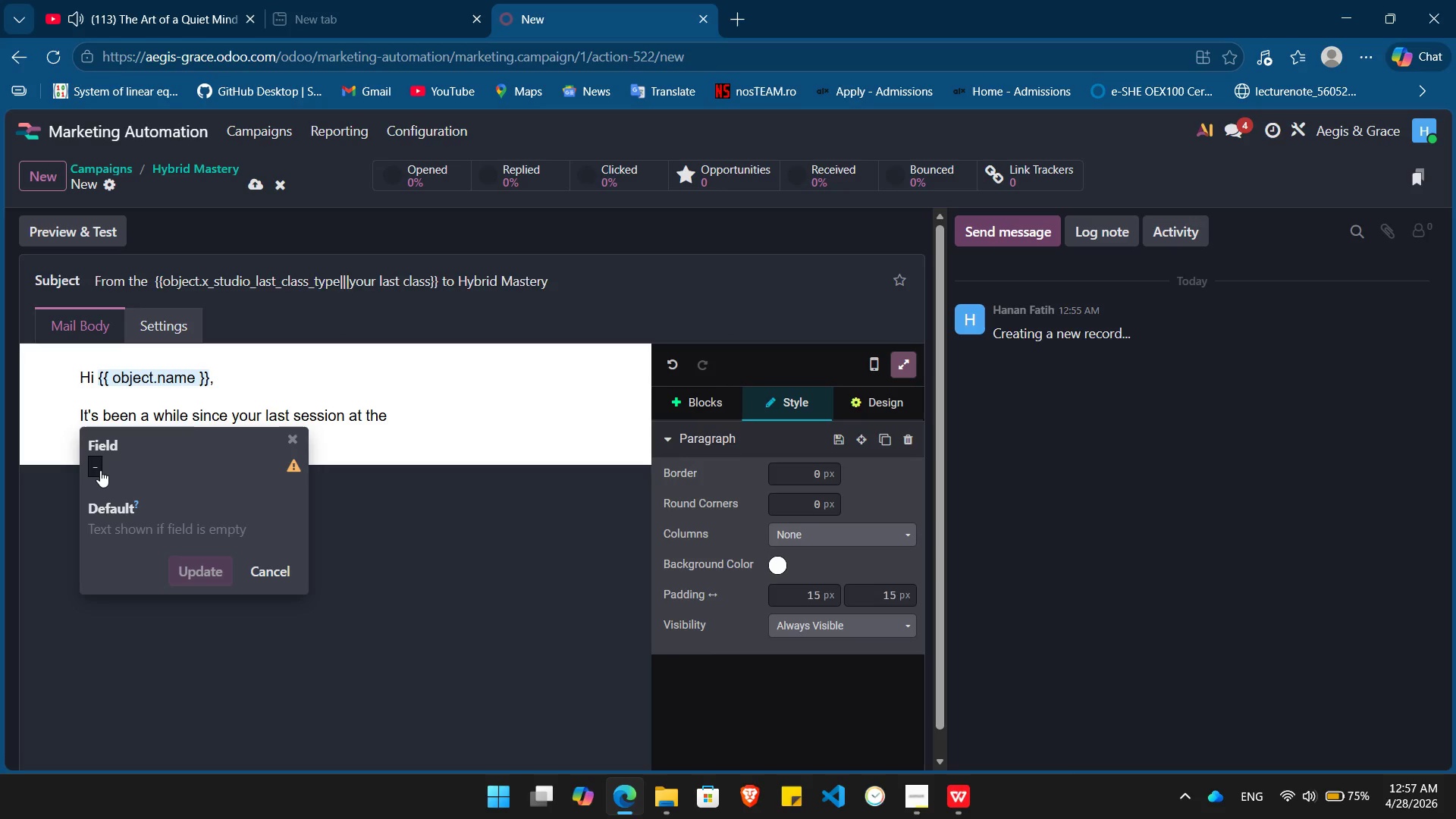 
left_click([100, 470])
 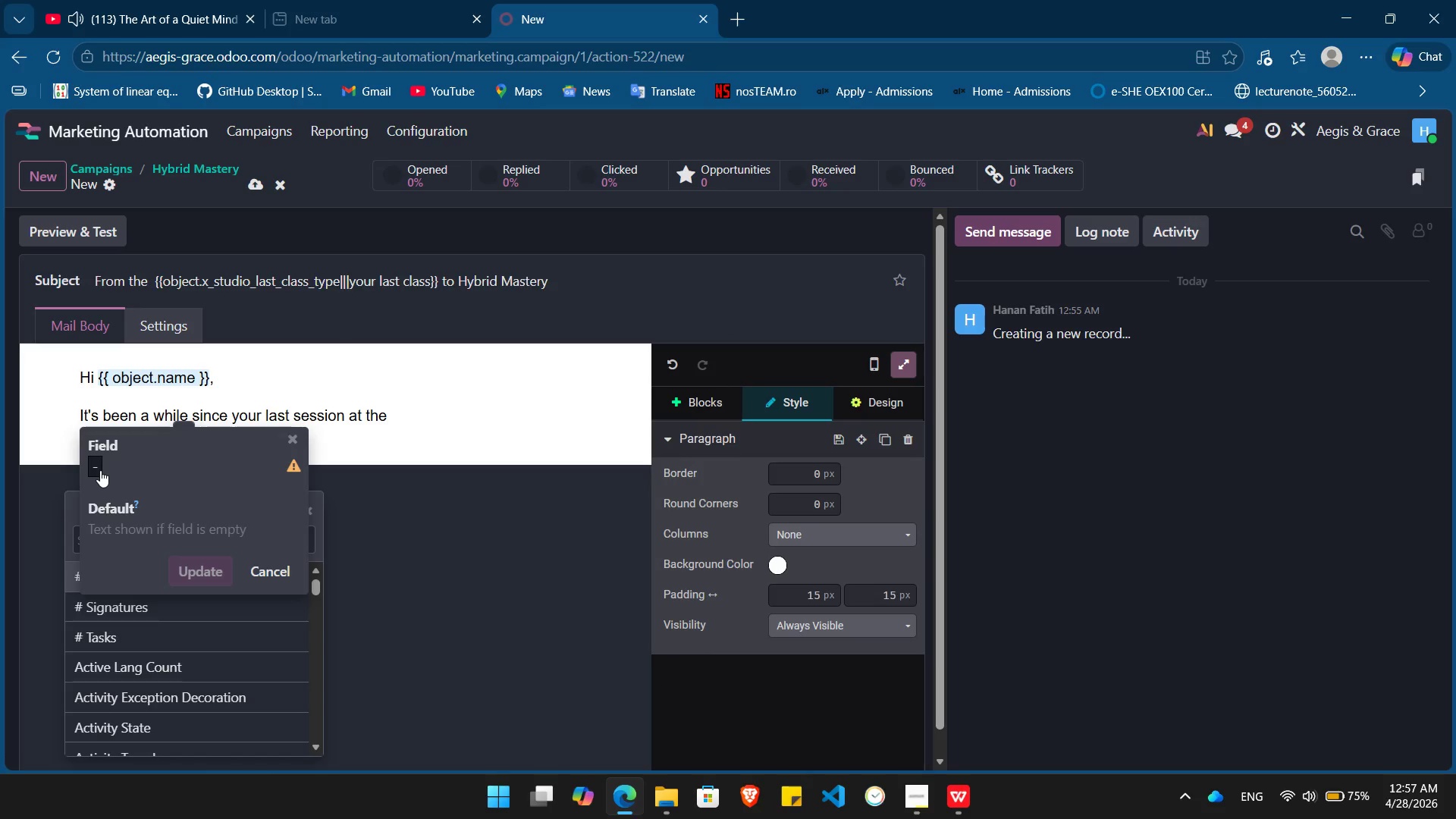 
type(las)
 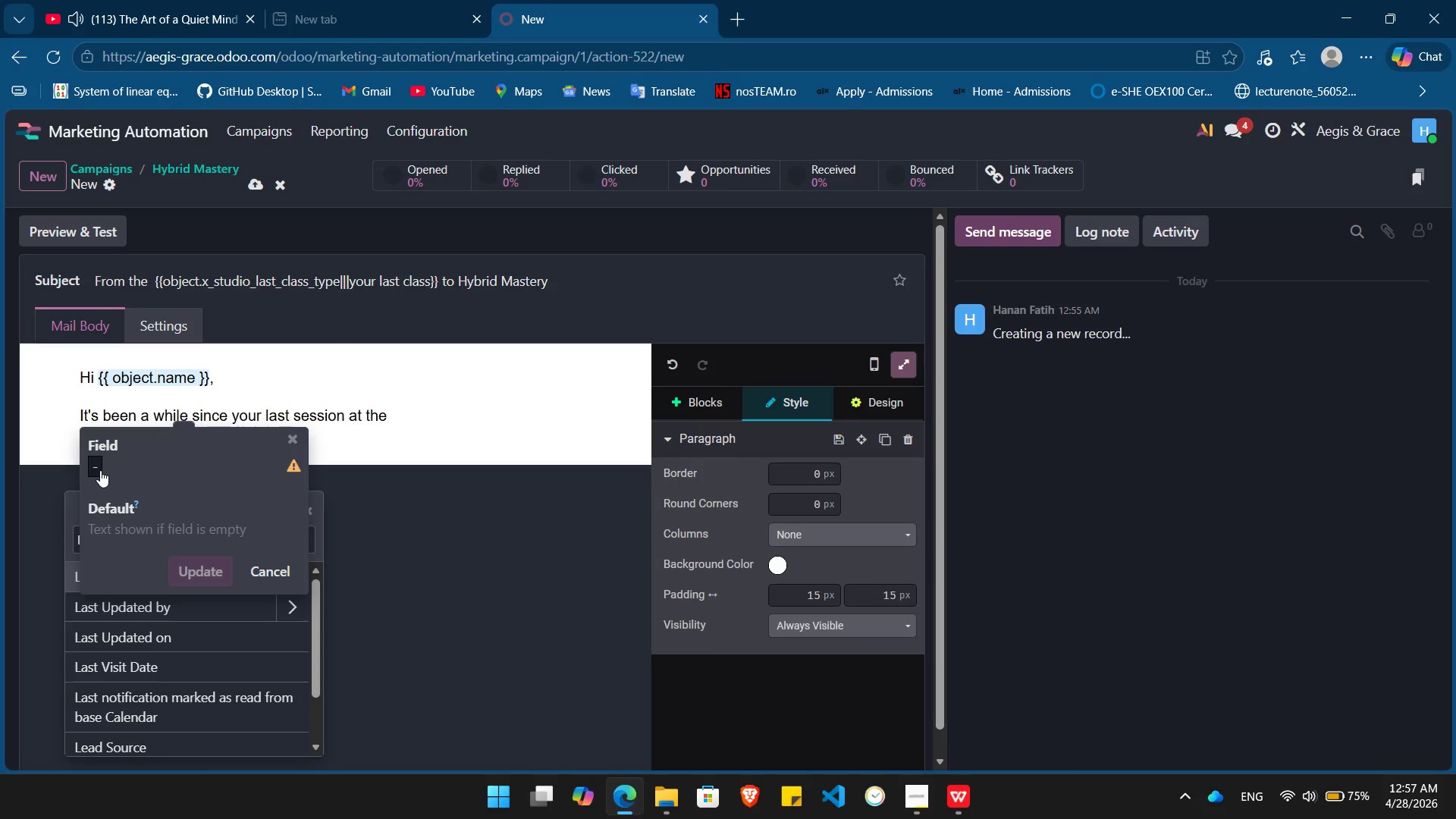 
key(Enter)
 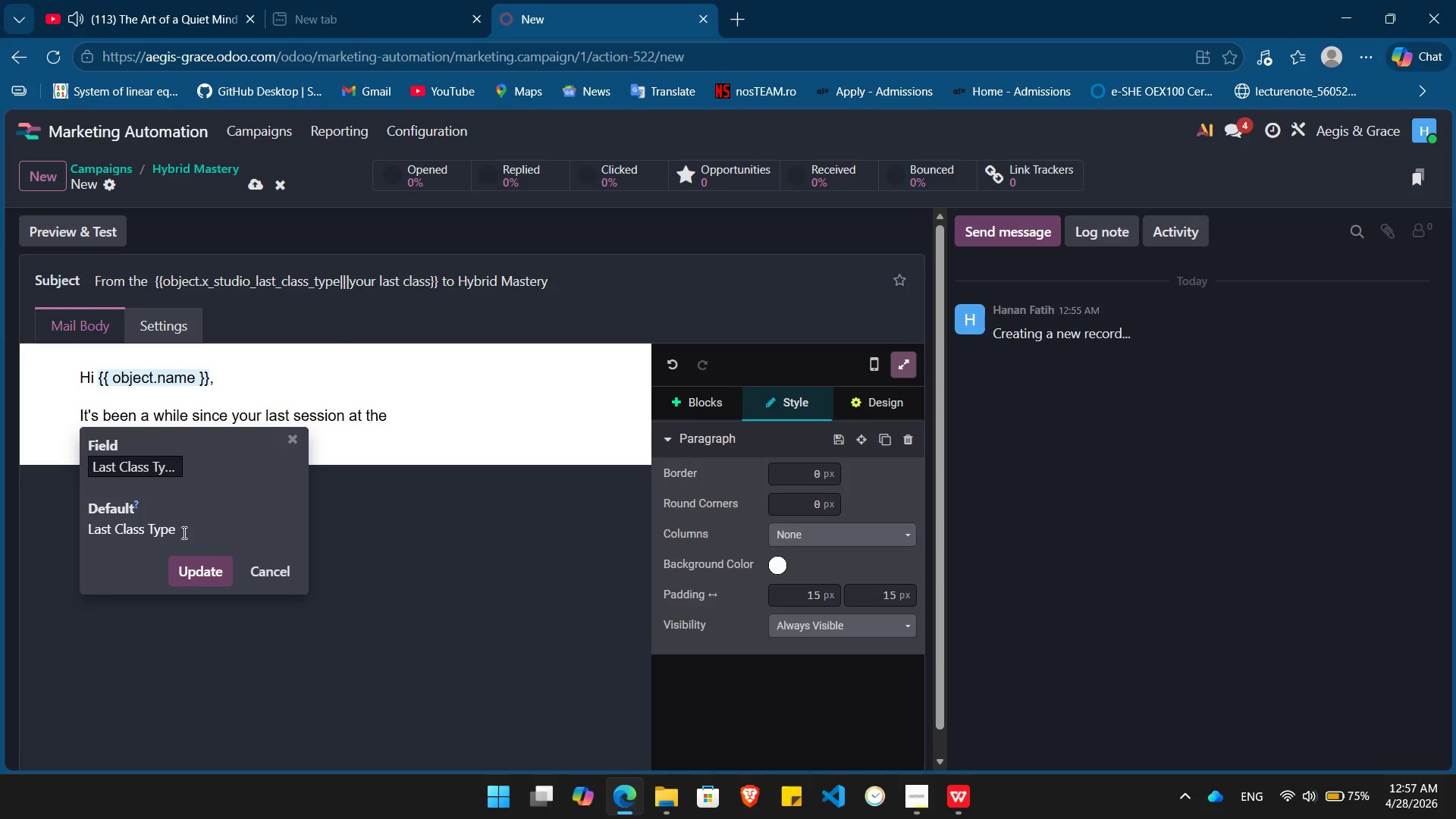 
left_click_drag(start_coordinate=[183, 532], to_coordinate=[84, 533])
 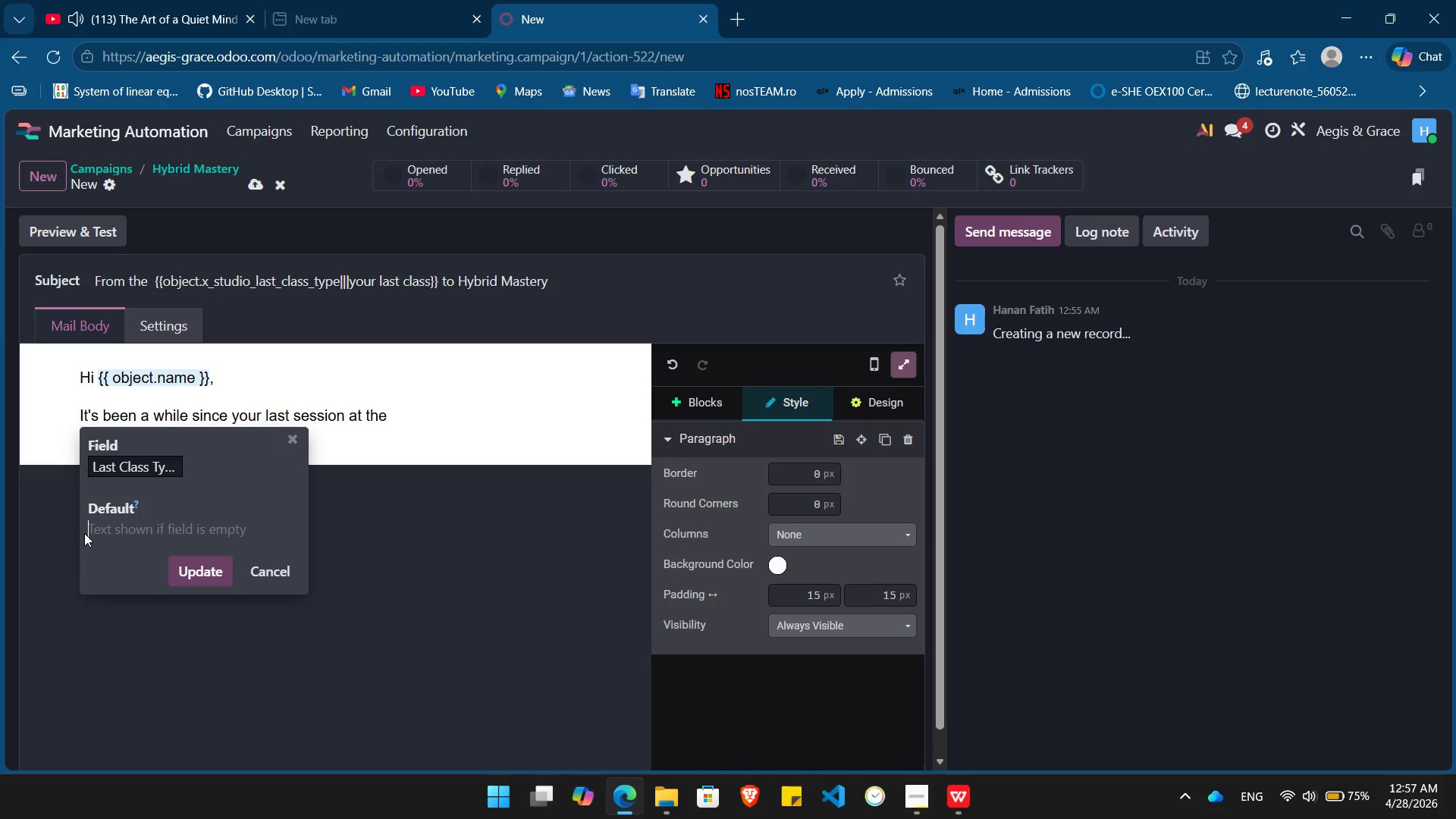 
key(Backspace)
type({{ object)
 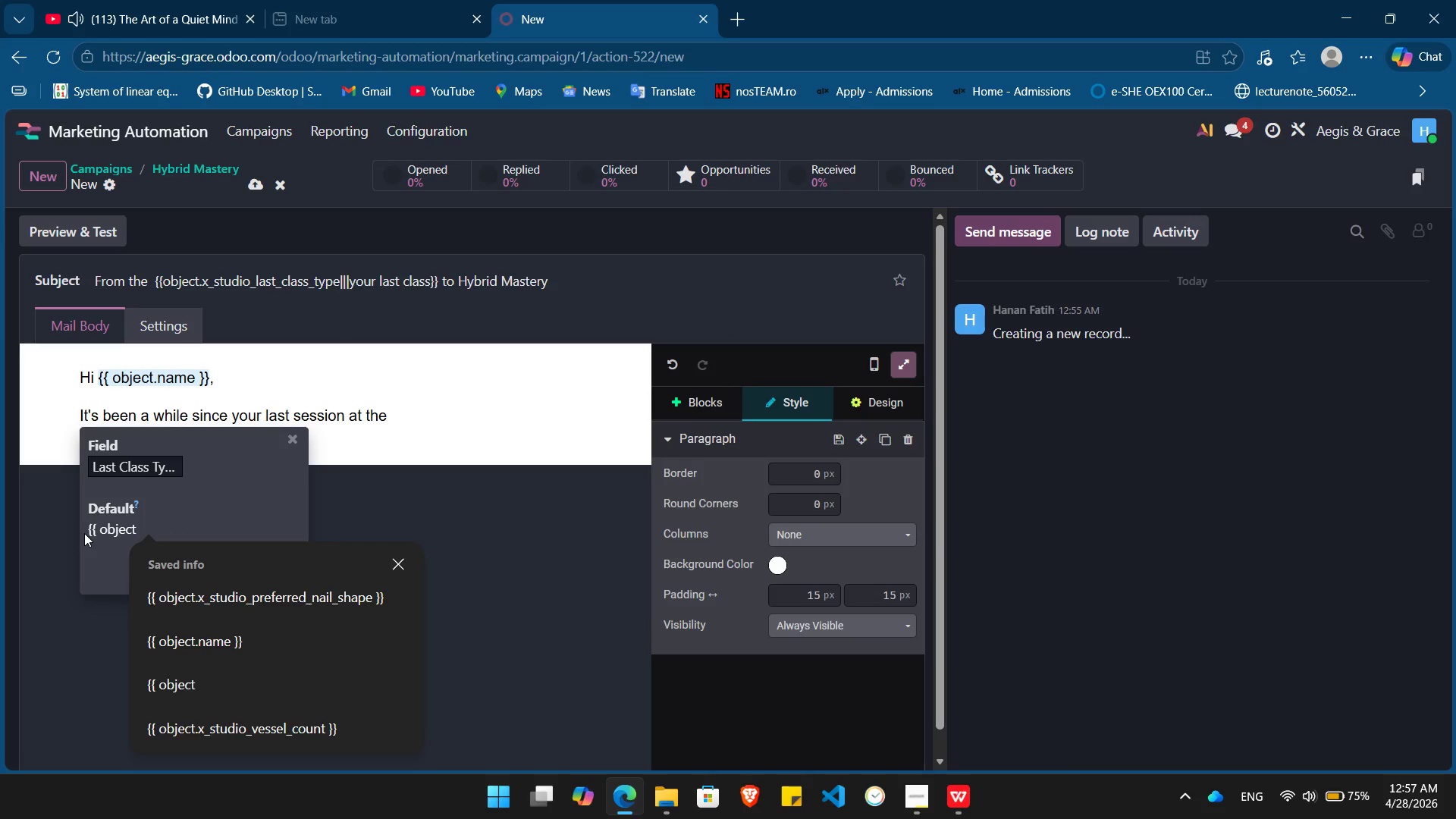 
key(Period)
 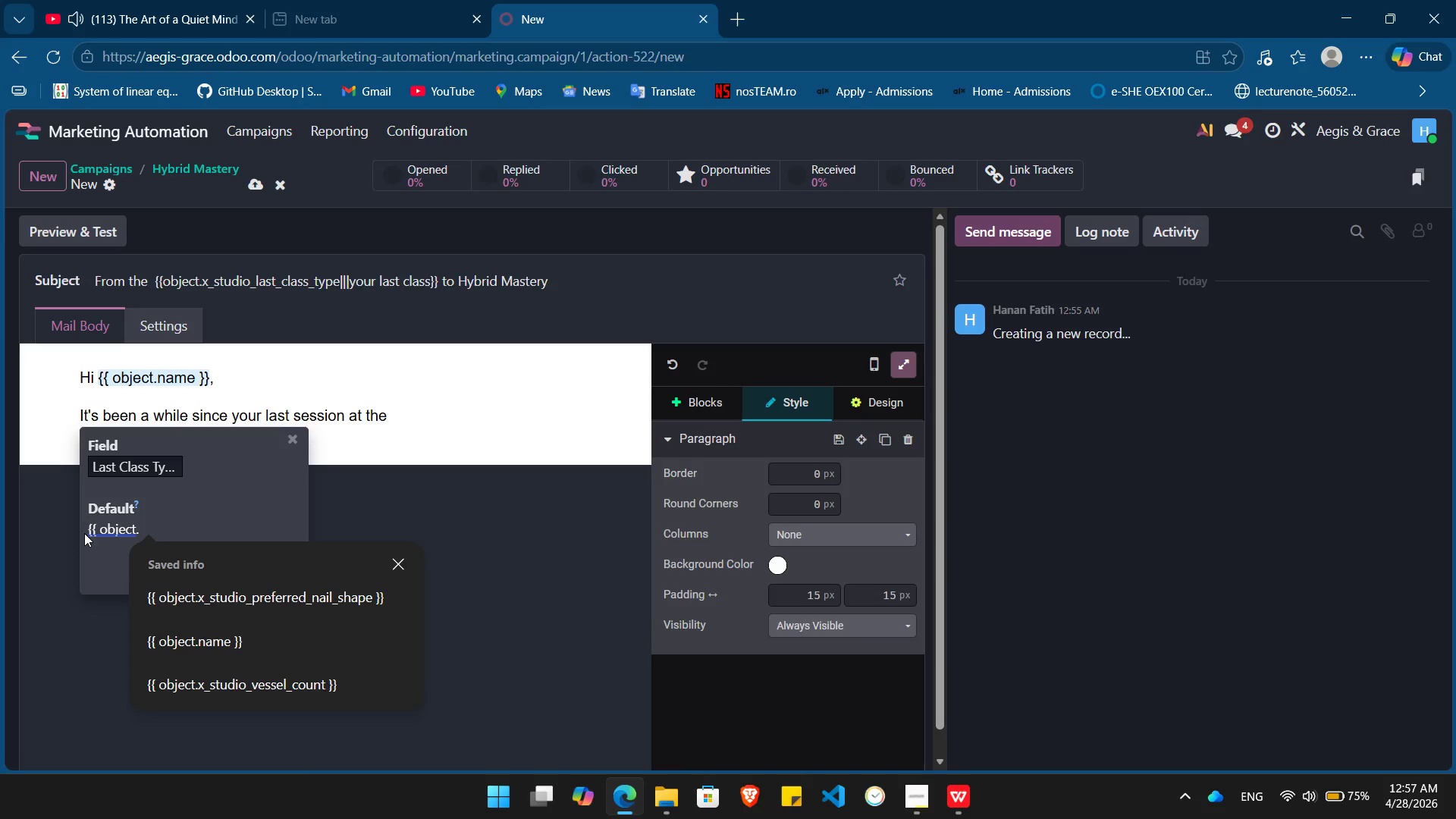 
key(X)
 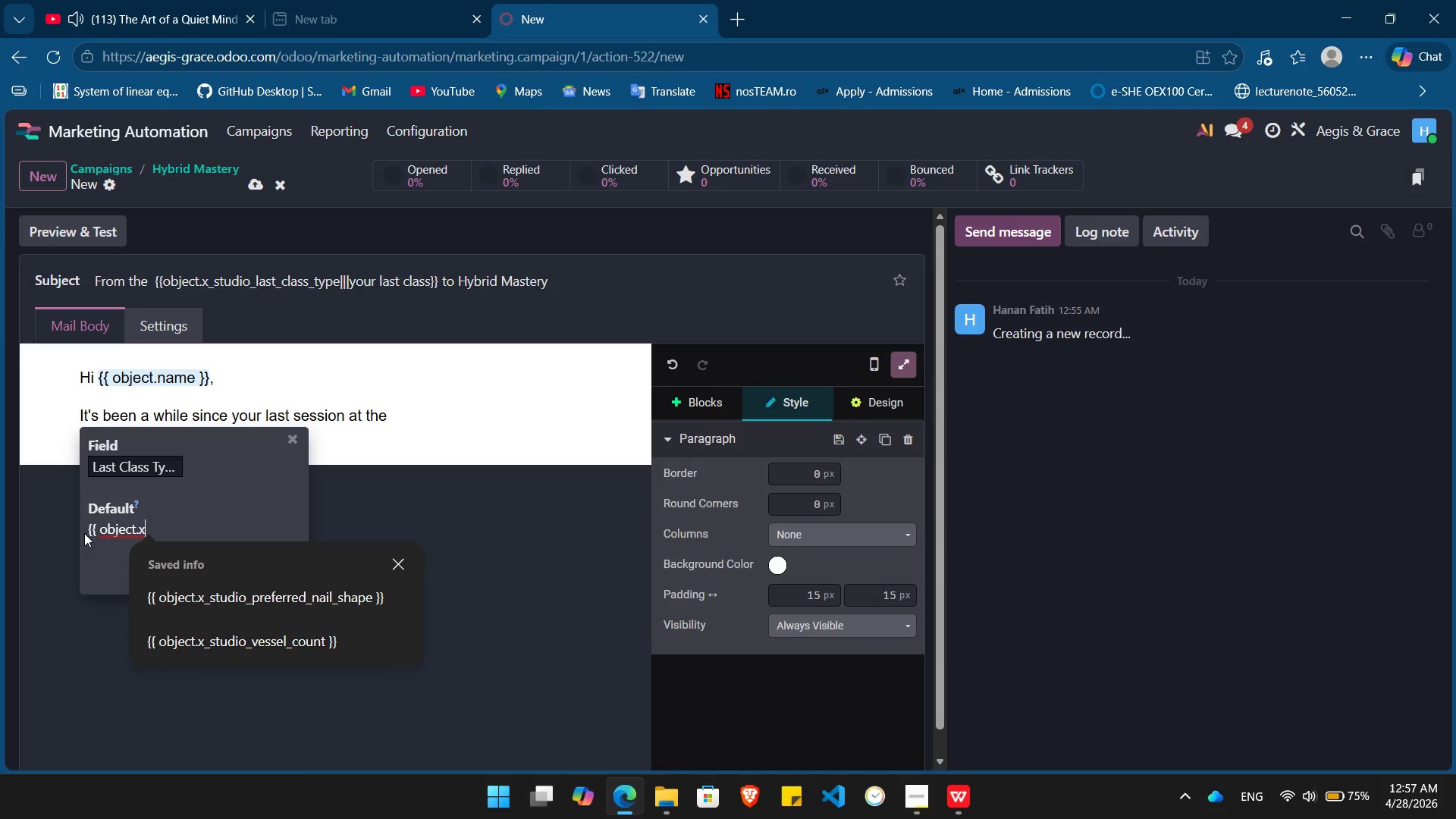 
type(_studio_last_class_type }})
 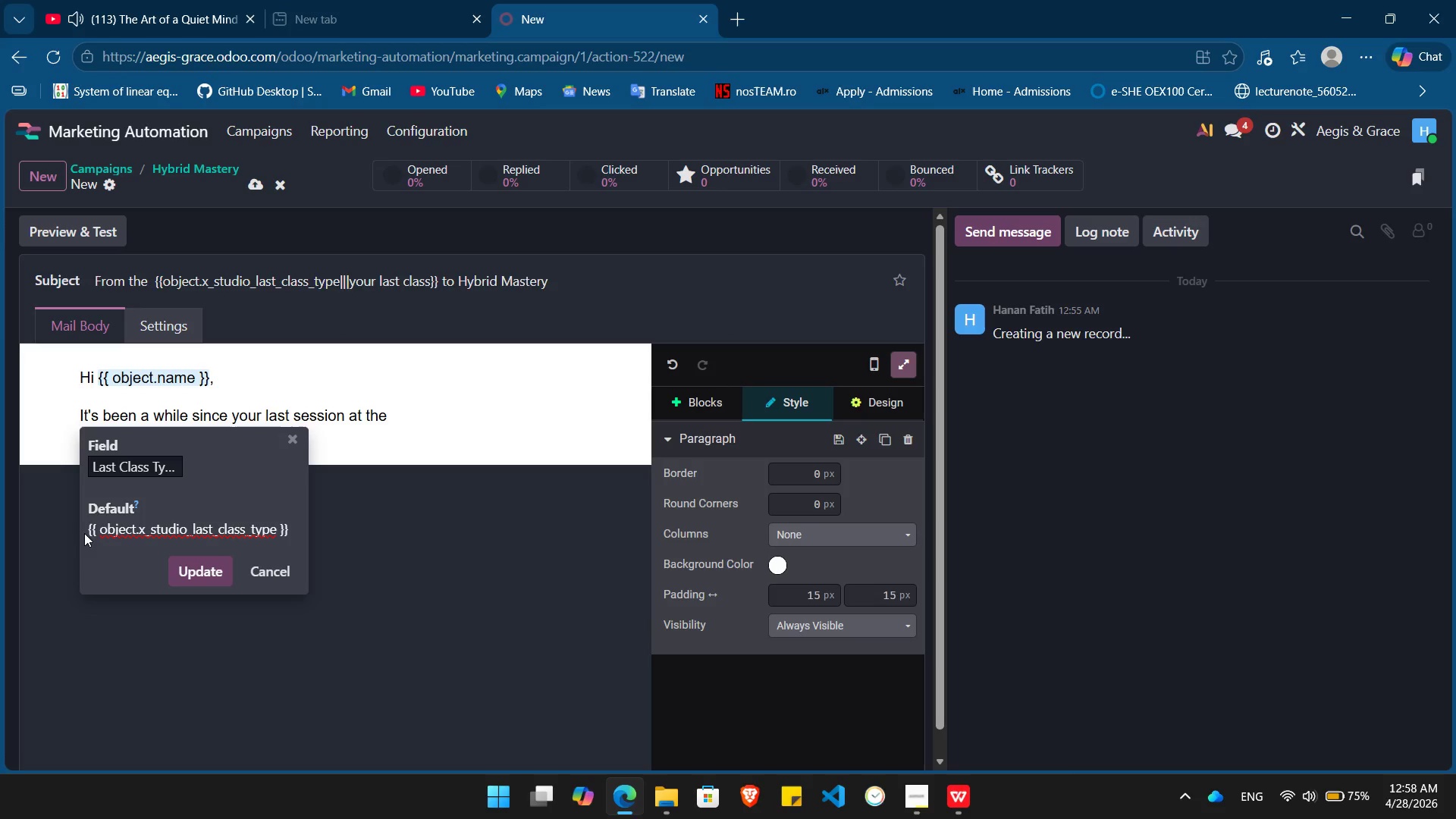 
left_click([197, 571])
 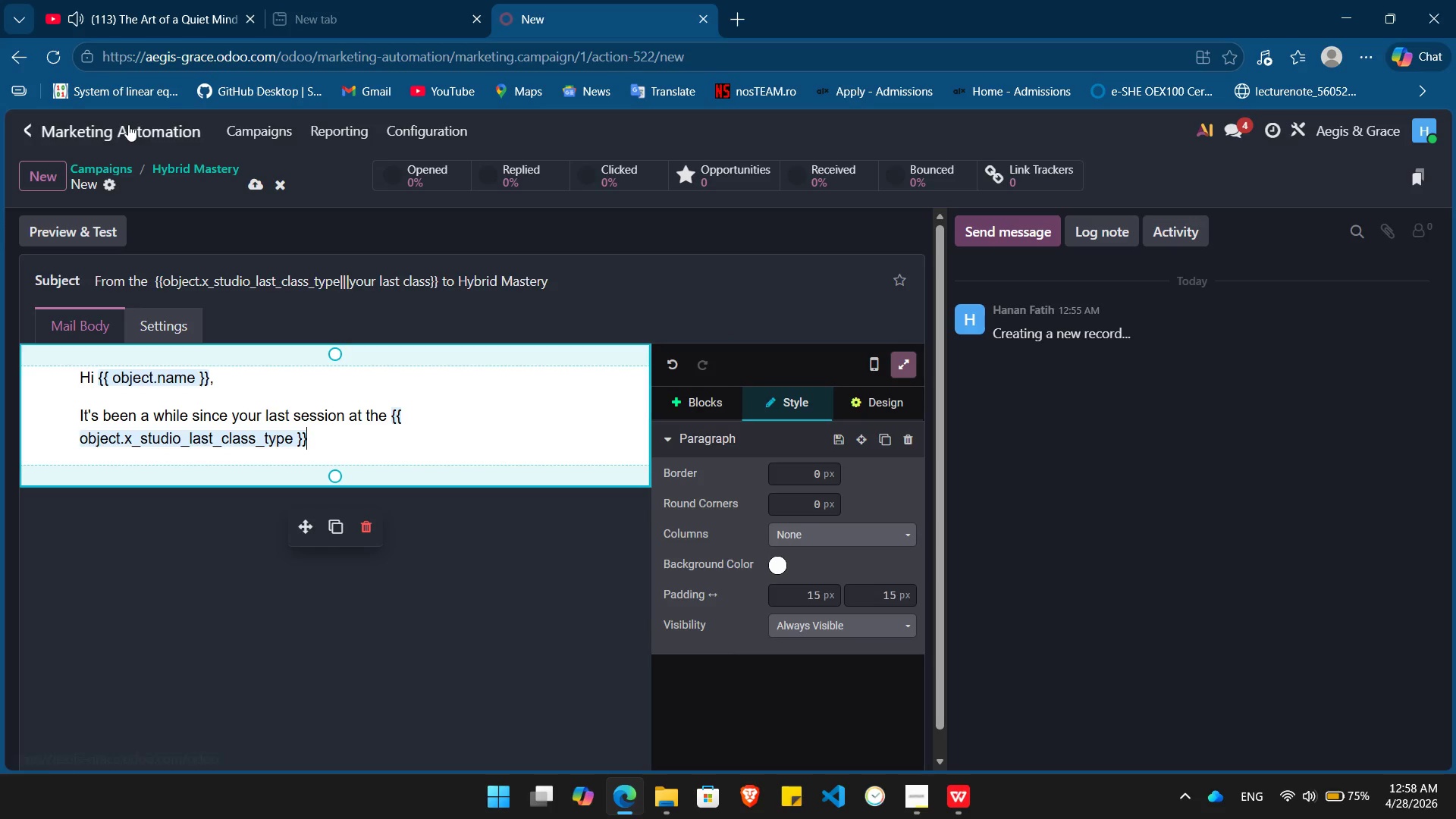 
left_click([128, 124])
 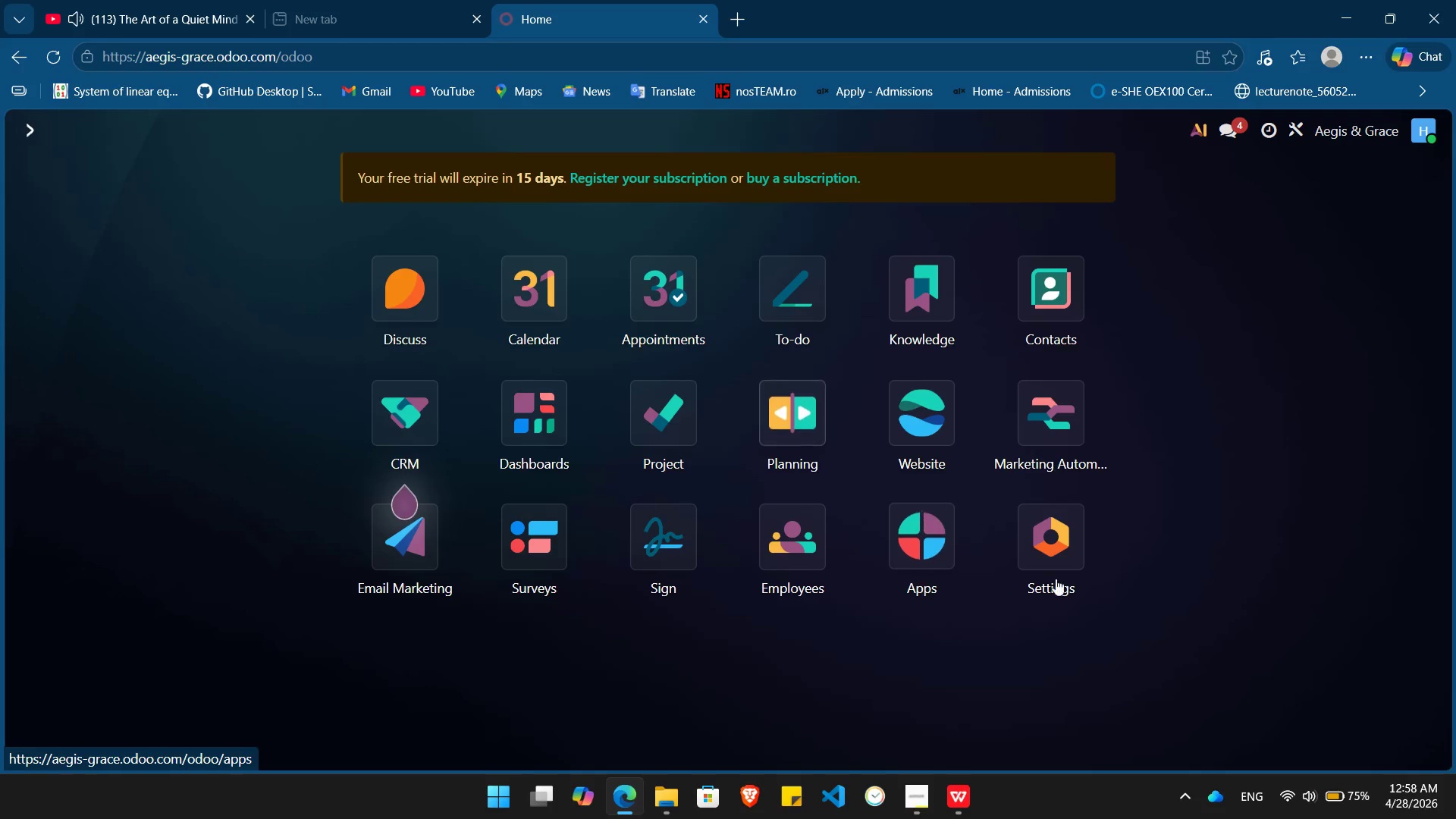 
left_click([1065, 573])
 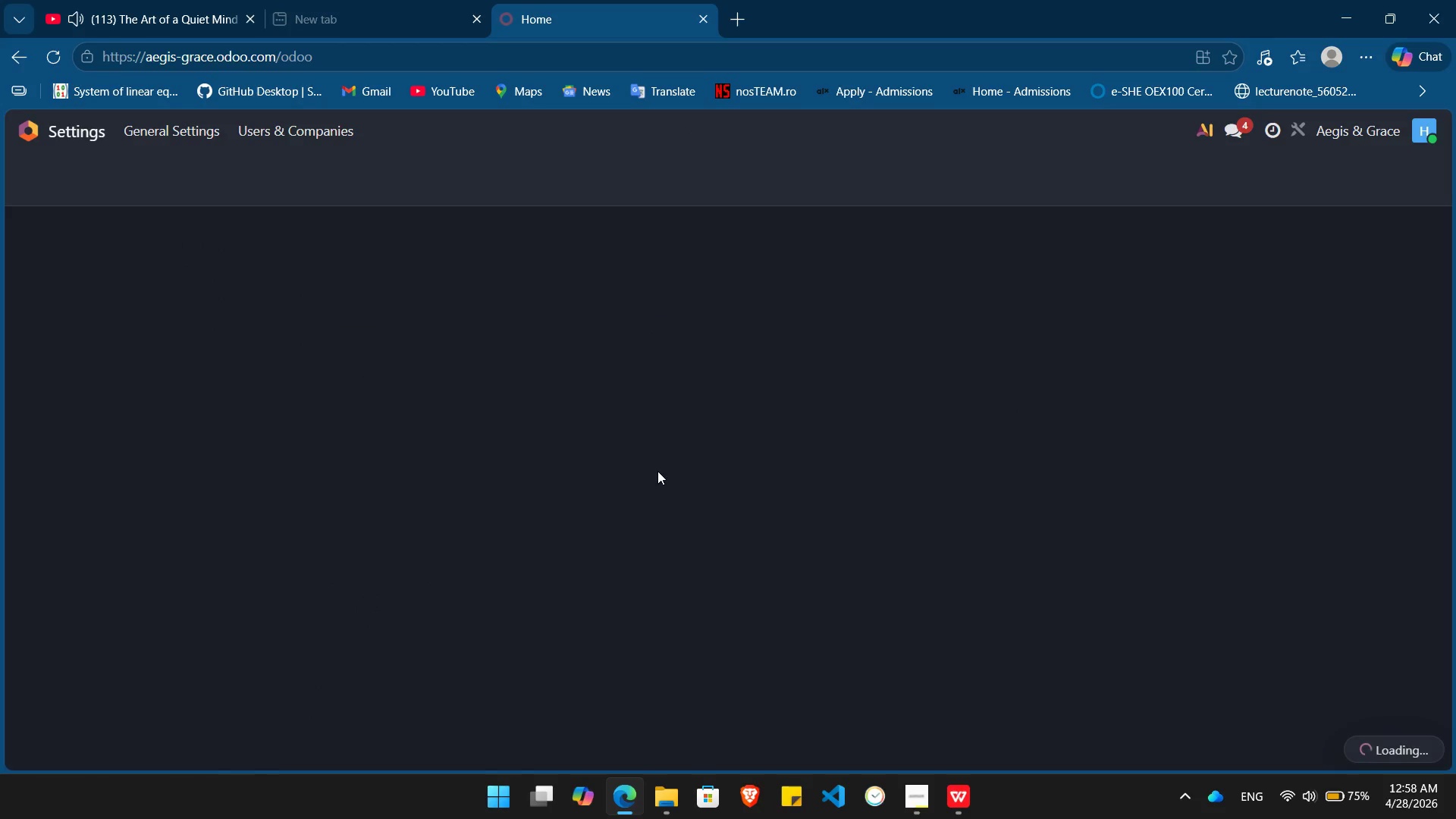 
mouse_move([431, 474])
 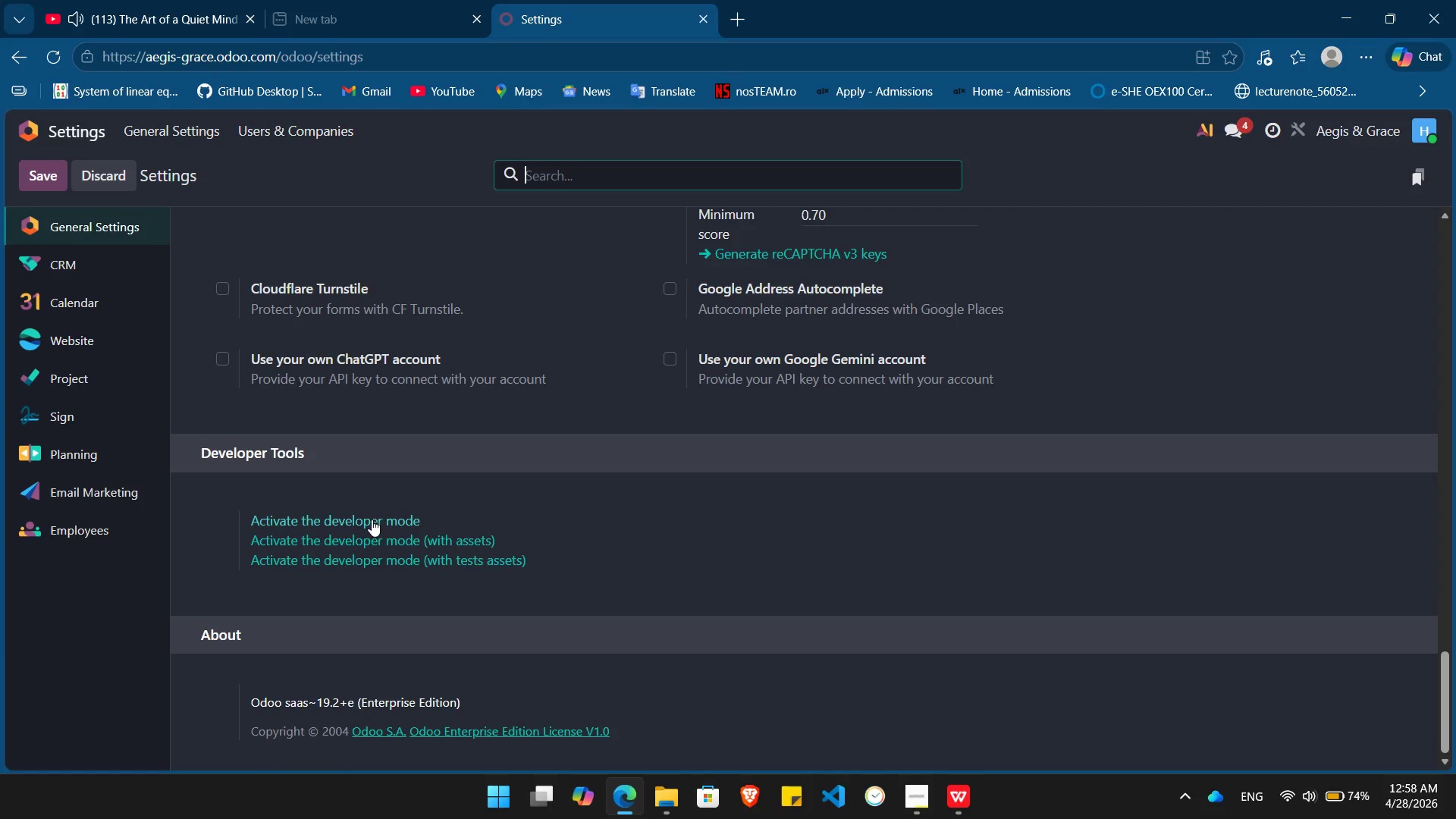 
left_click([372, 519])
 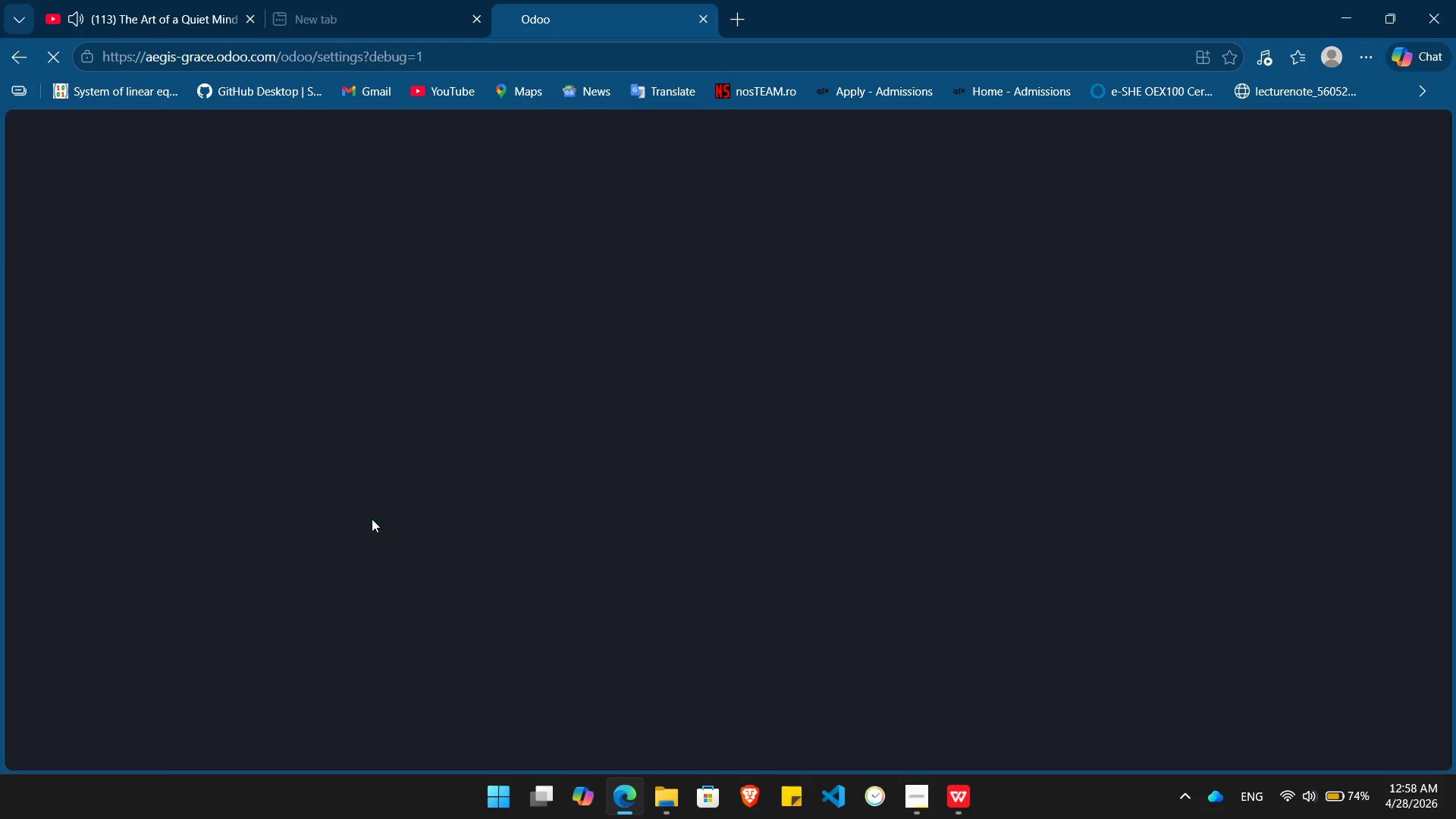 
wait(9.33)
 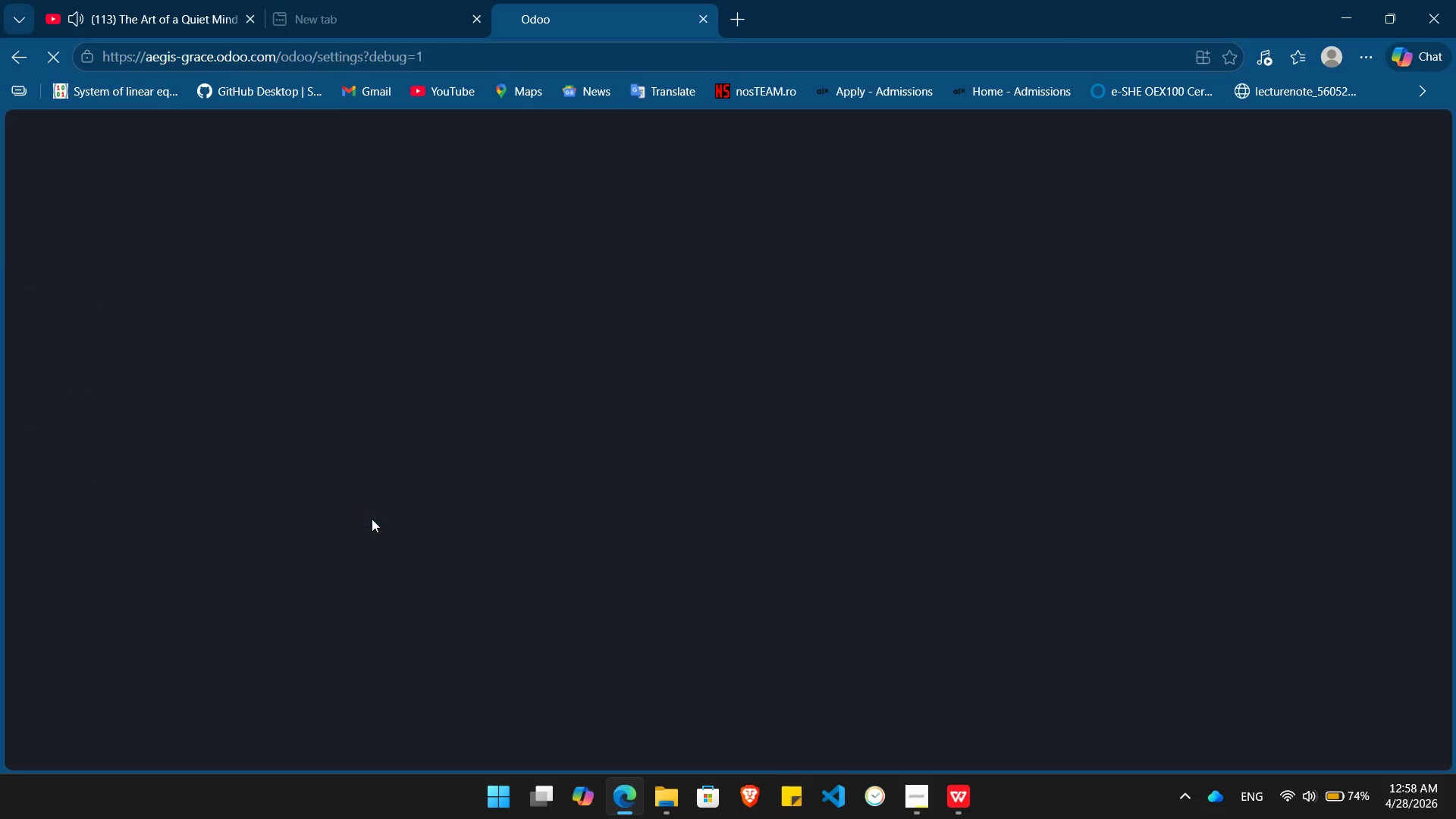 
left_click([63, 121])
 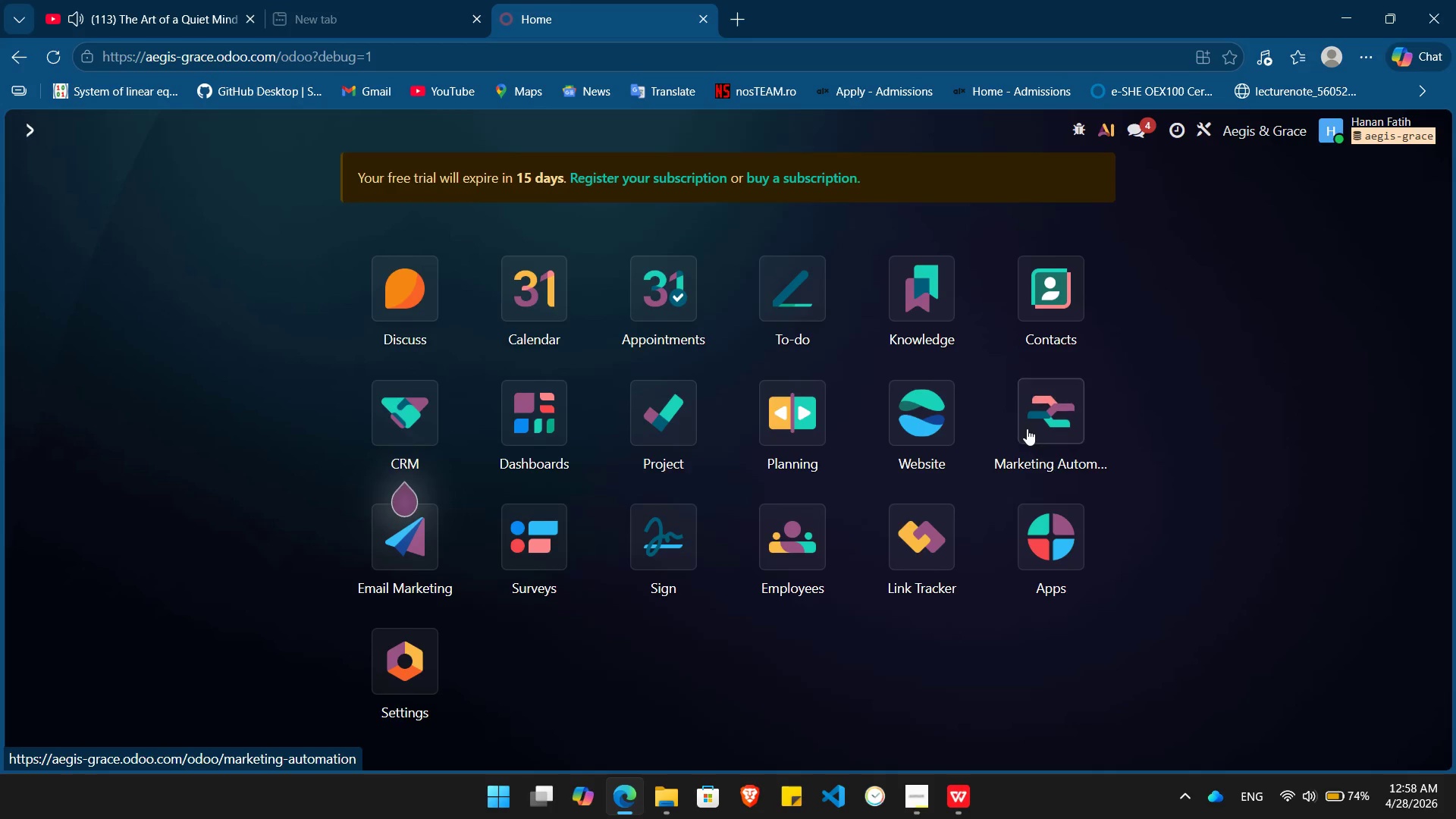 
left_click([1056, 419])
 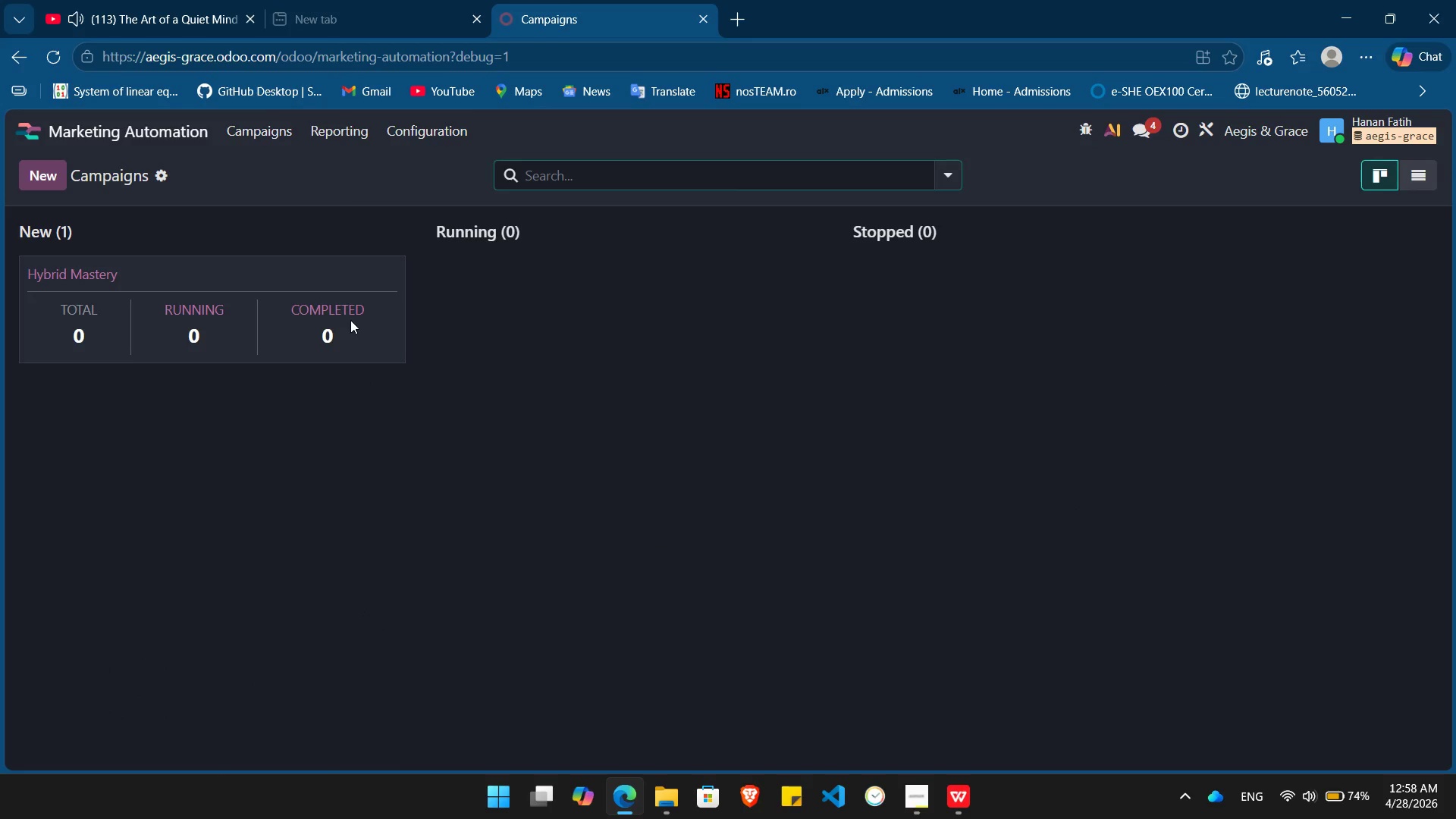 
left_click([284, 305])
 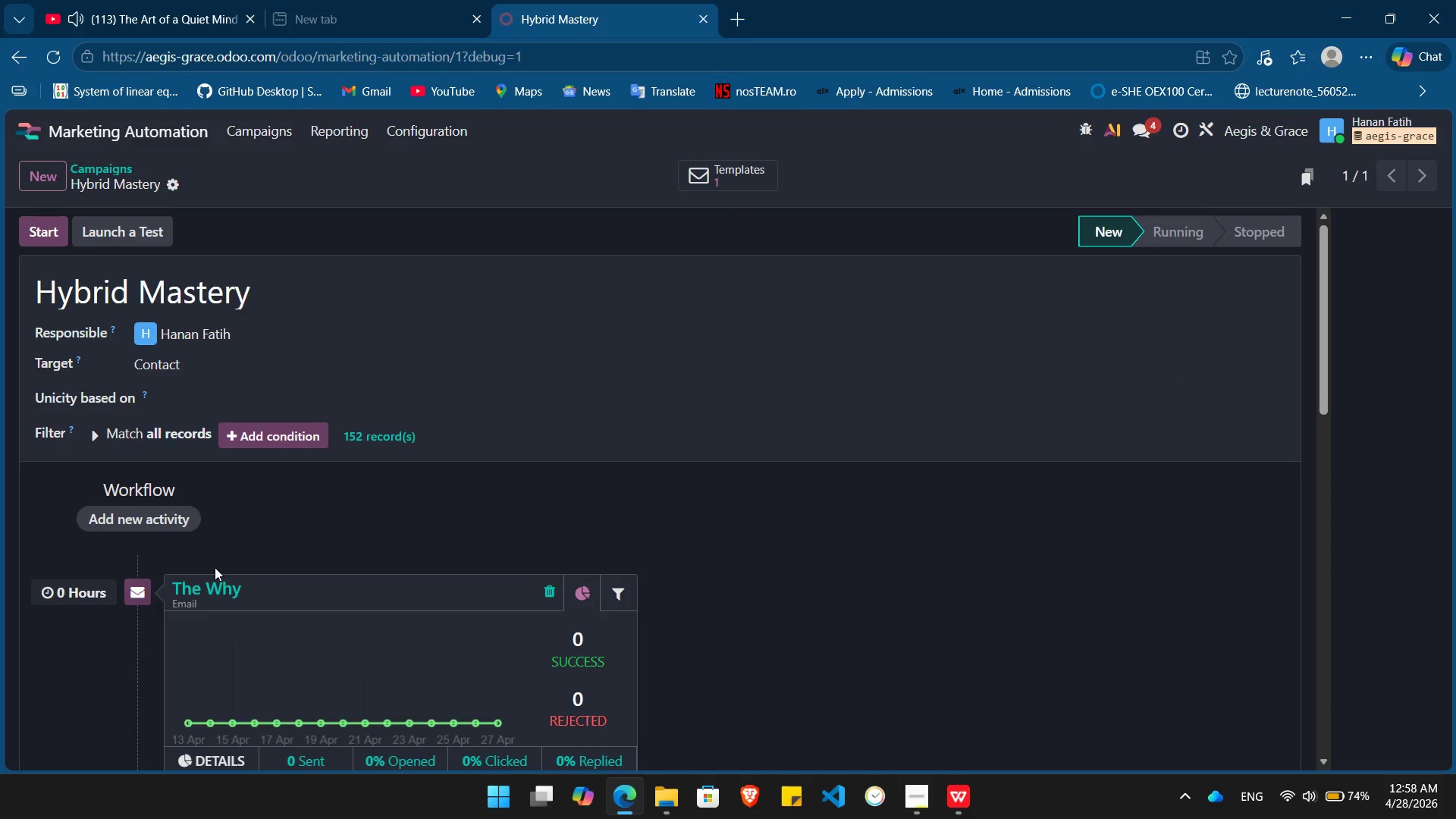 
left_click([198, 593])
 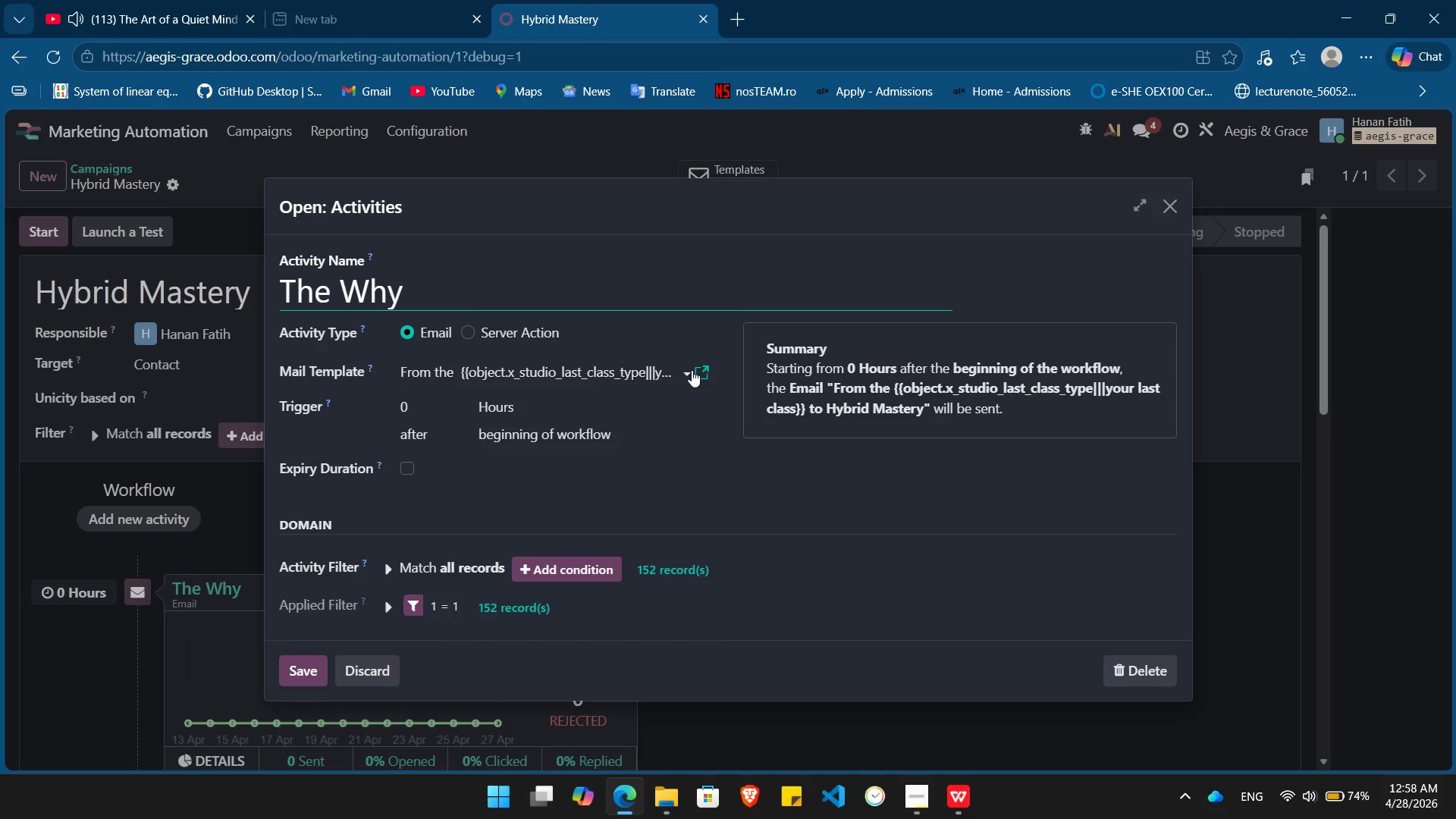 
left_click([708, 375])
 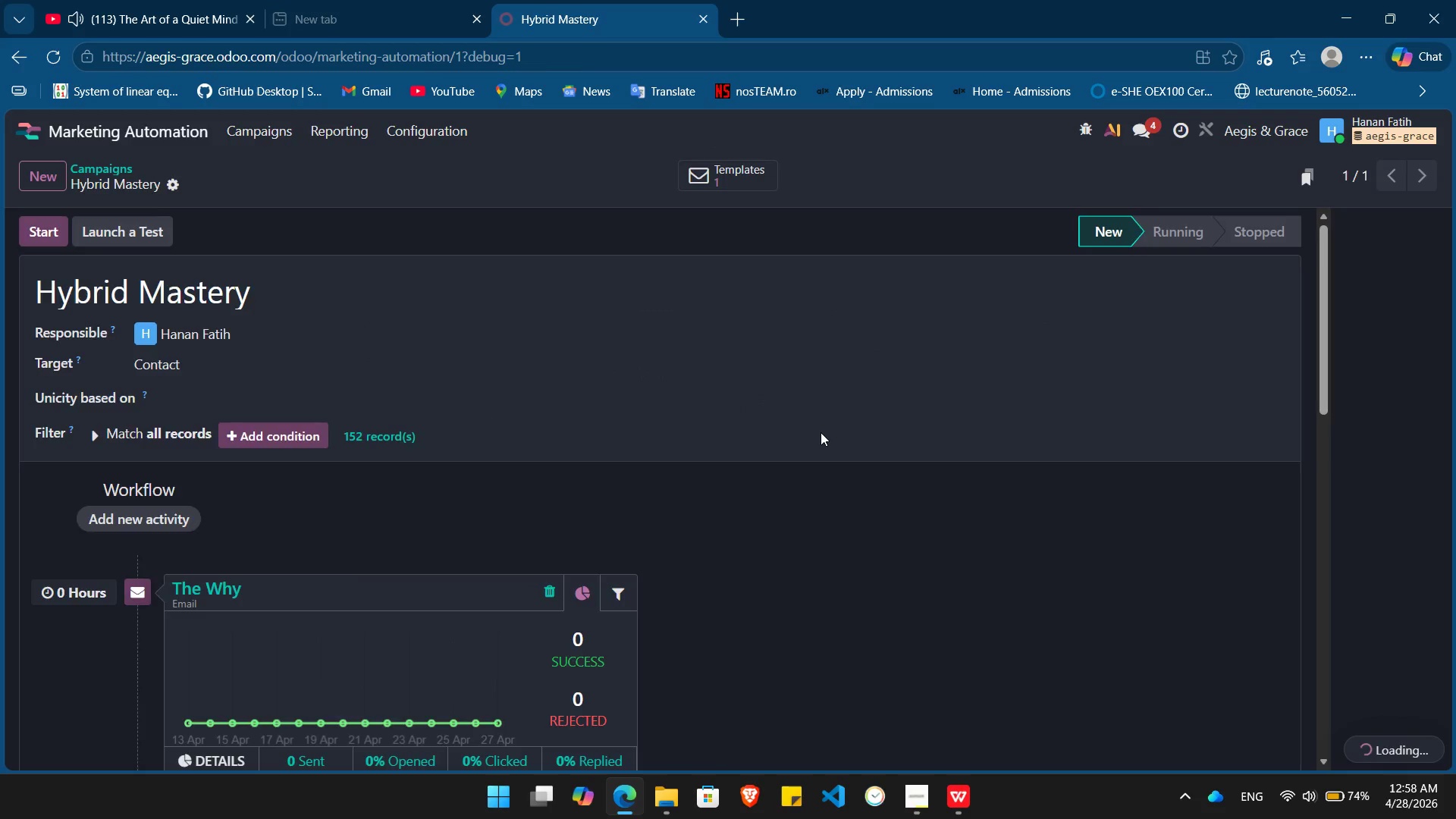 
mouse_move([624, 490])
 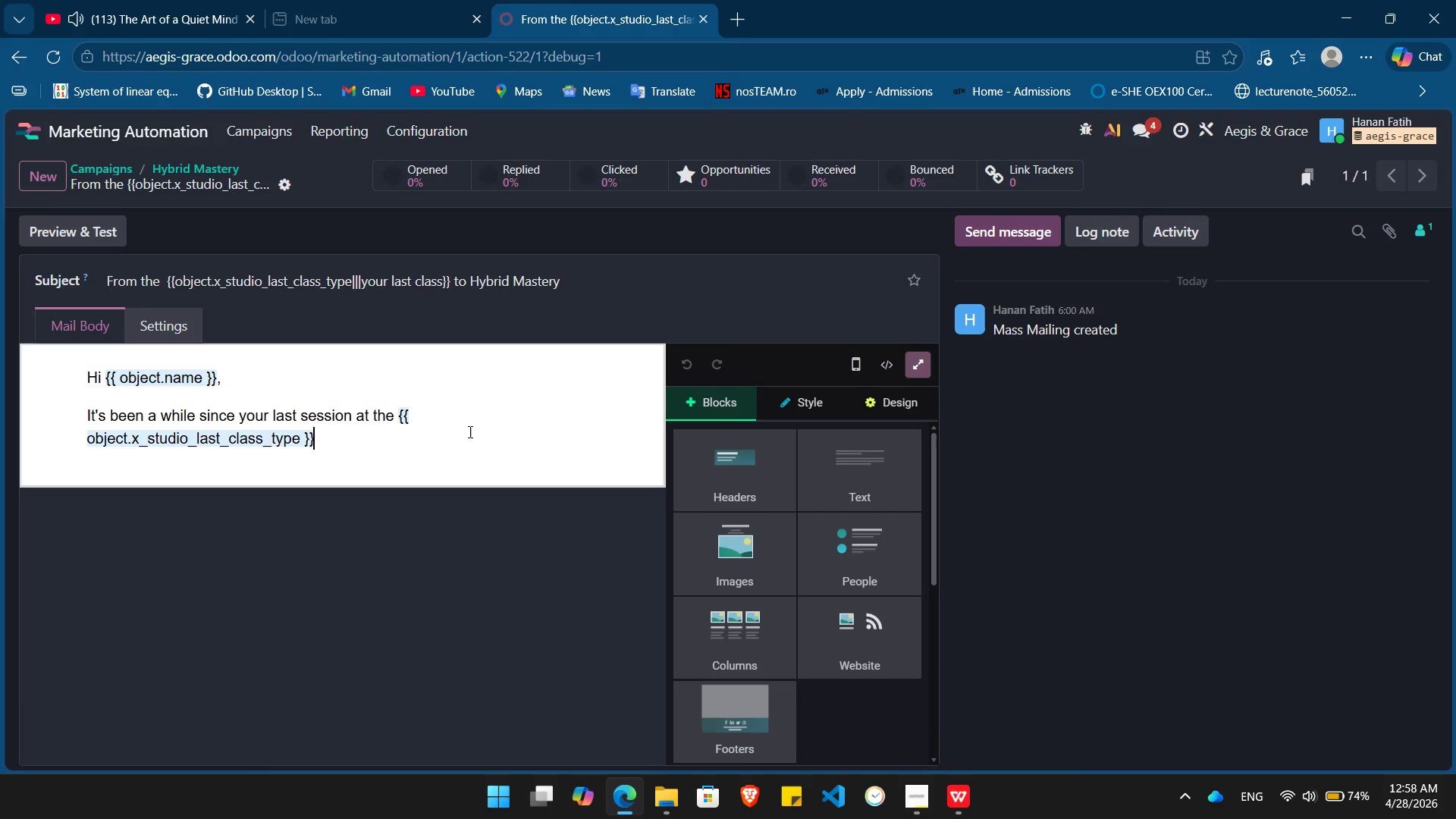 
left_click([469, 431])
 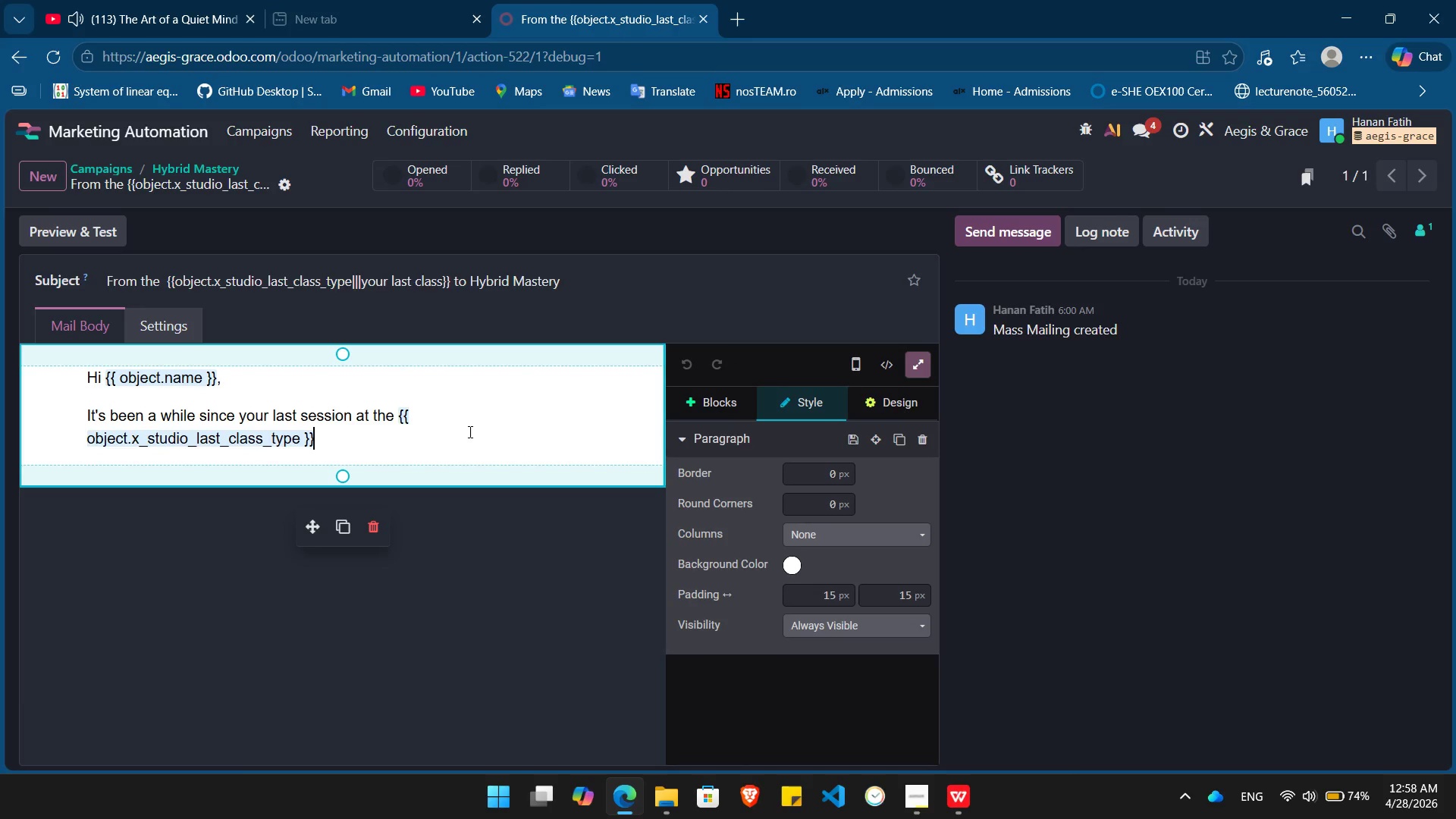 
key(Space)
 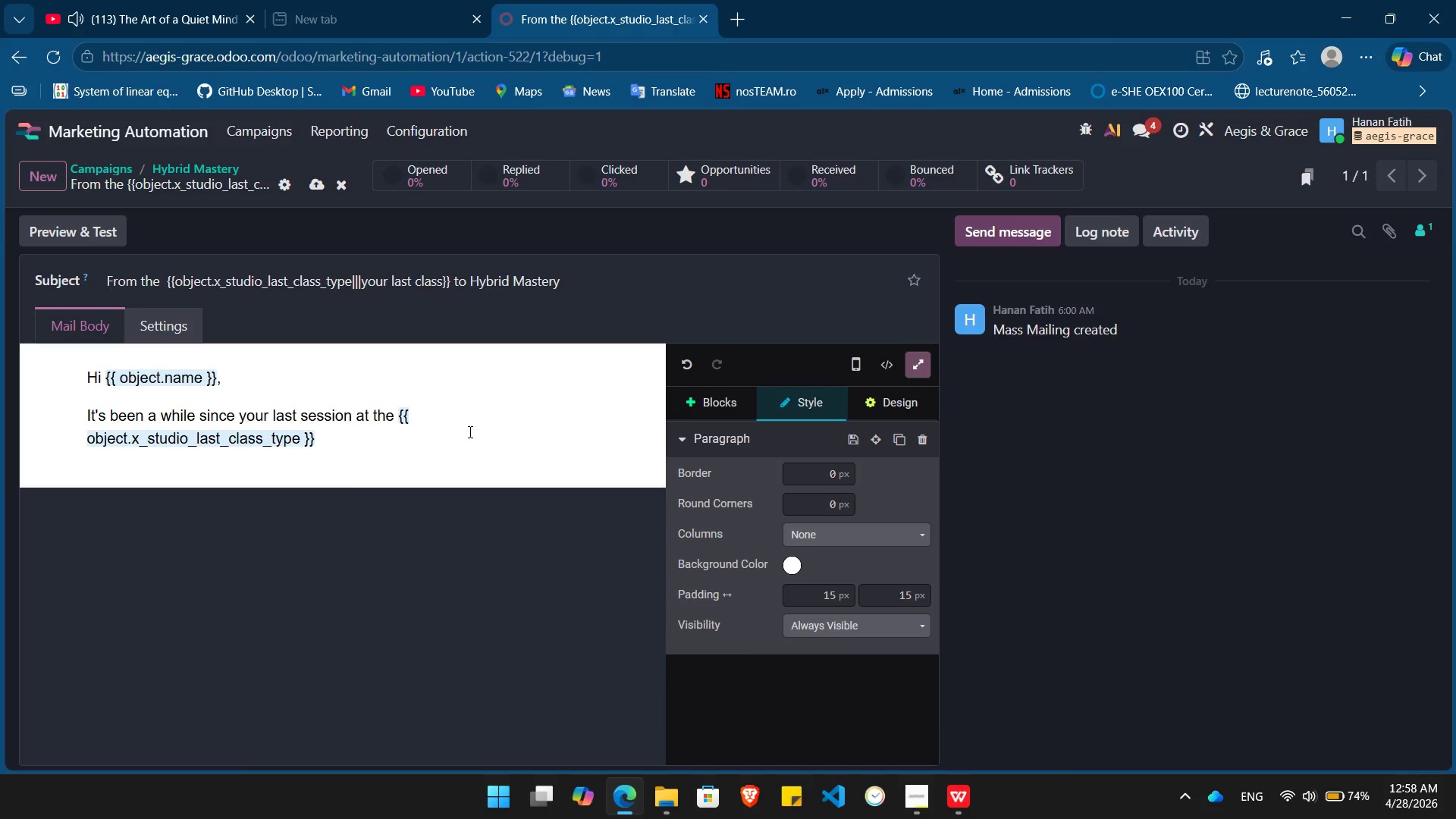 
key(ArrowLeft)
 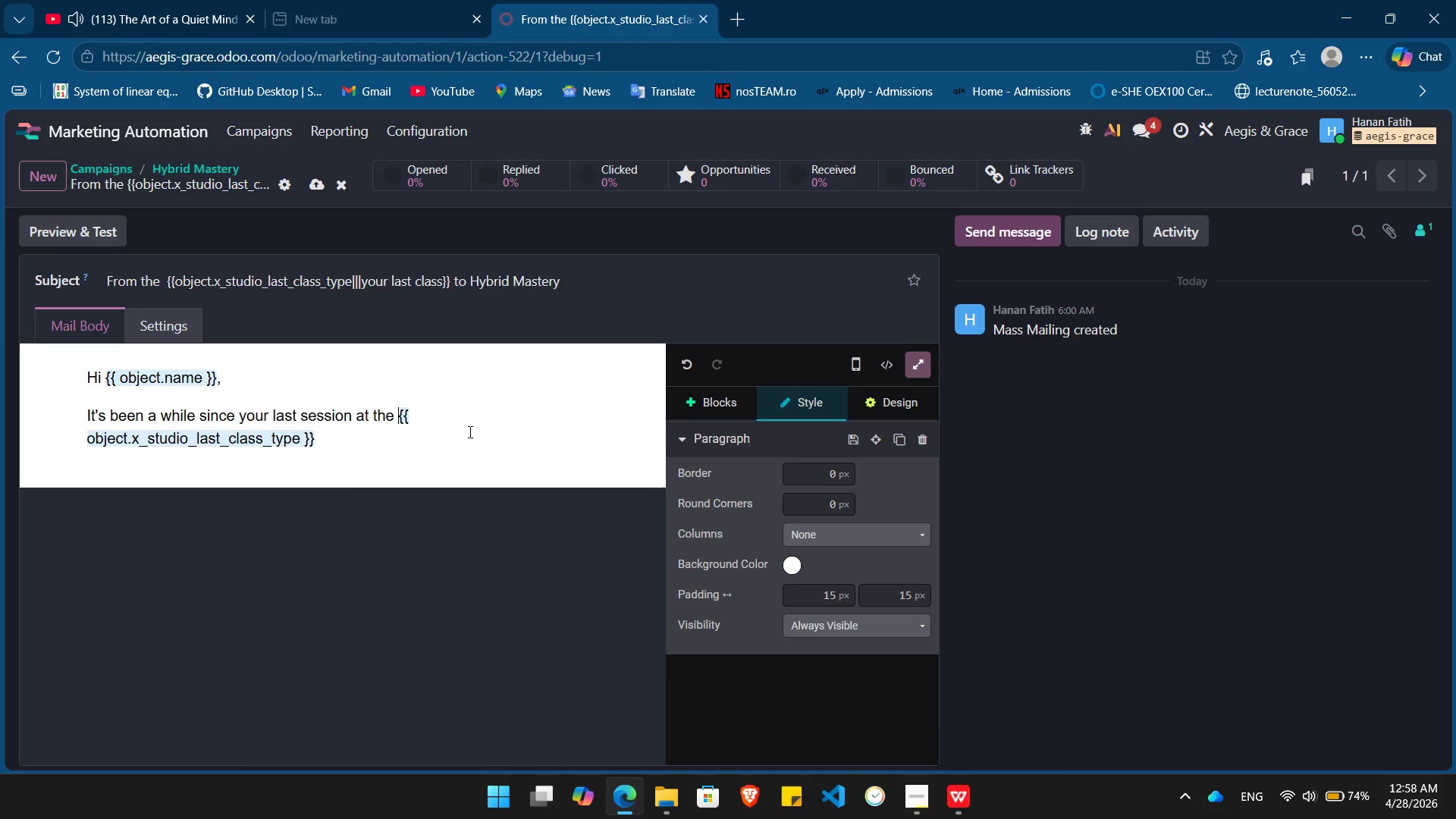 
key(ArrowLeft)
 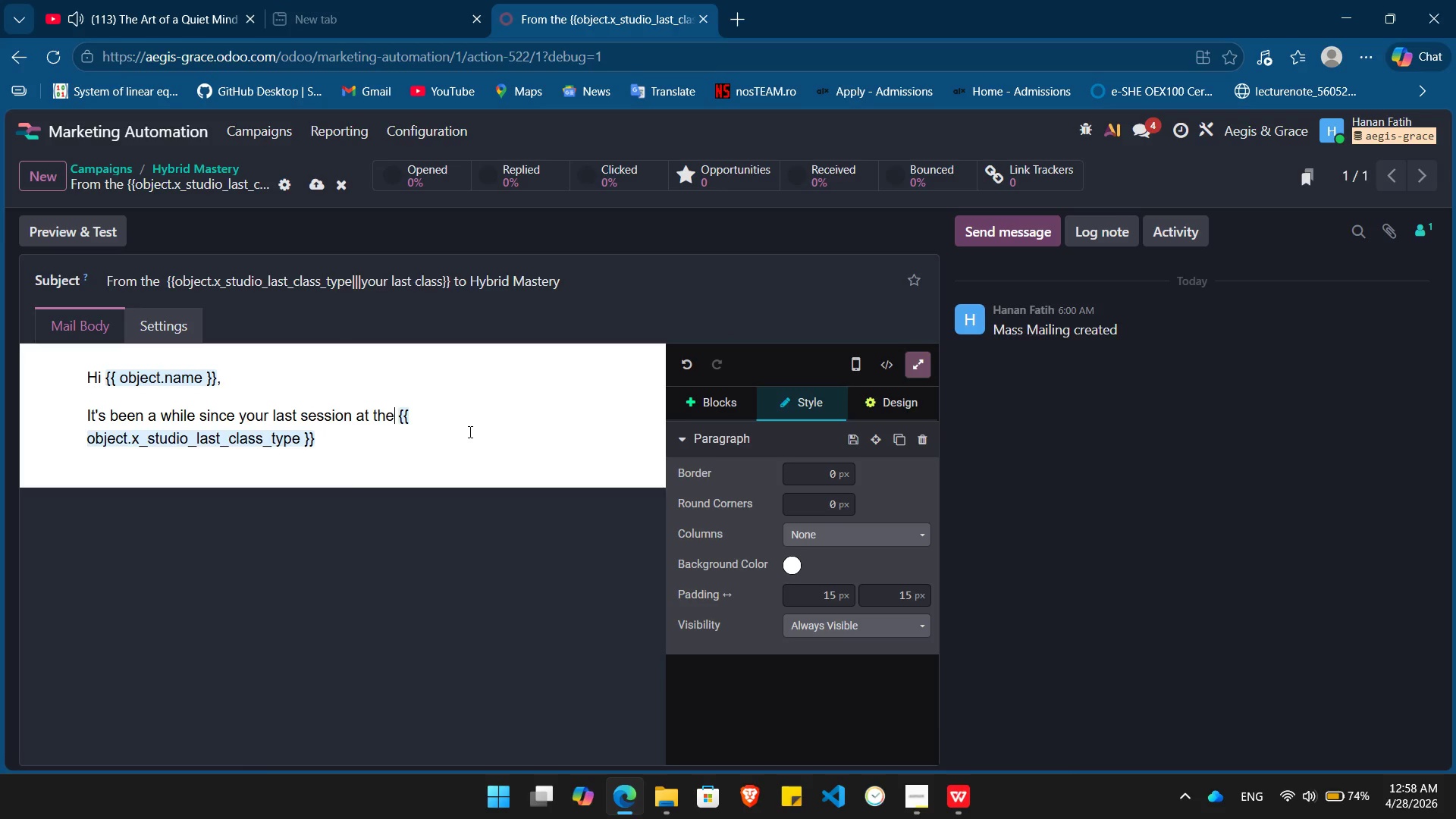 
key(ArrowLeft)
 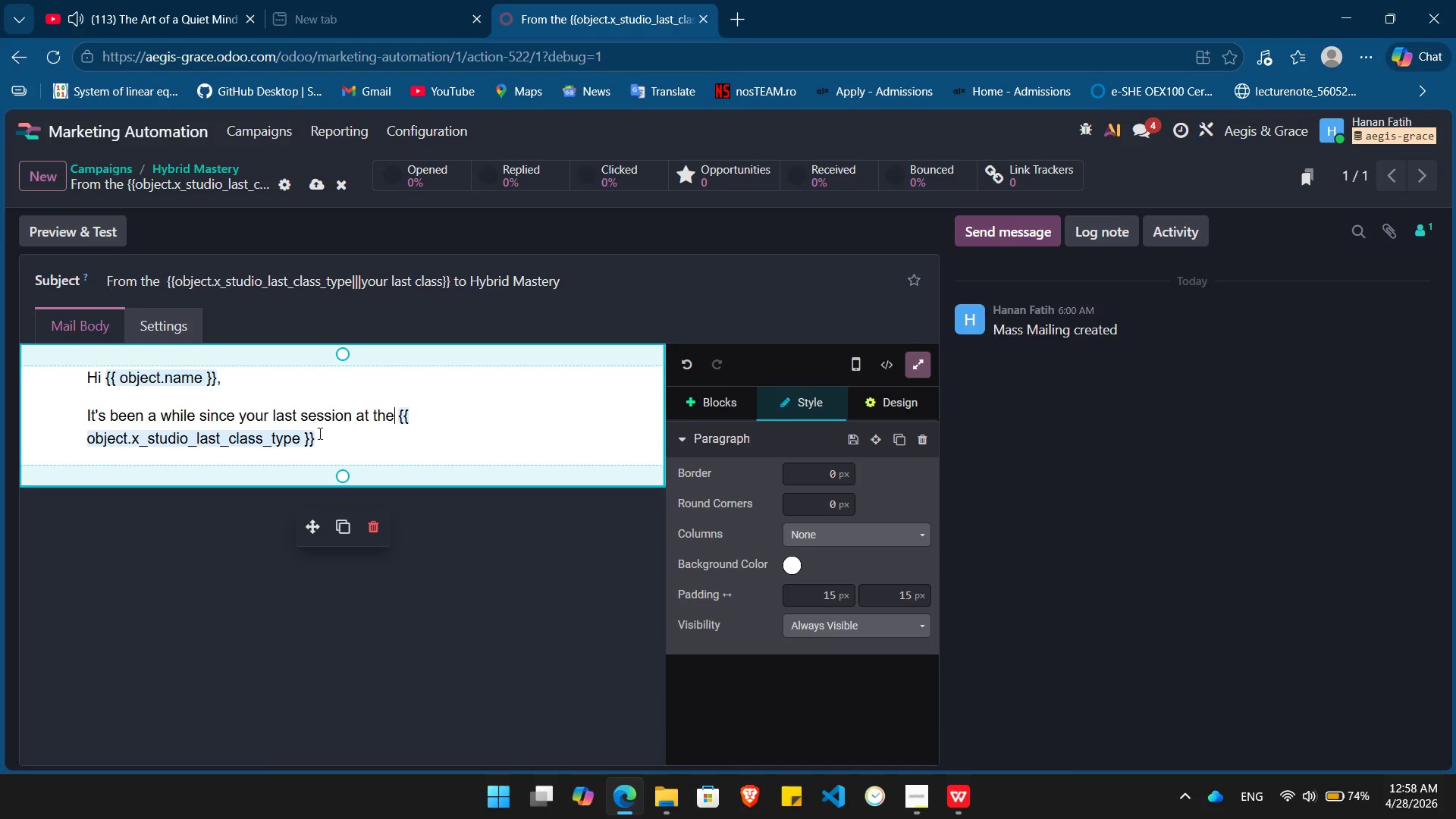 
left_click([325, 441])
 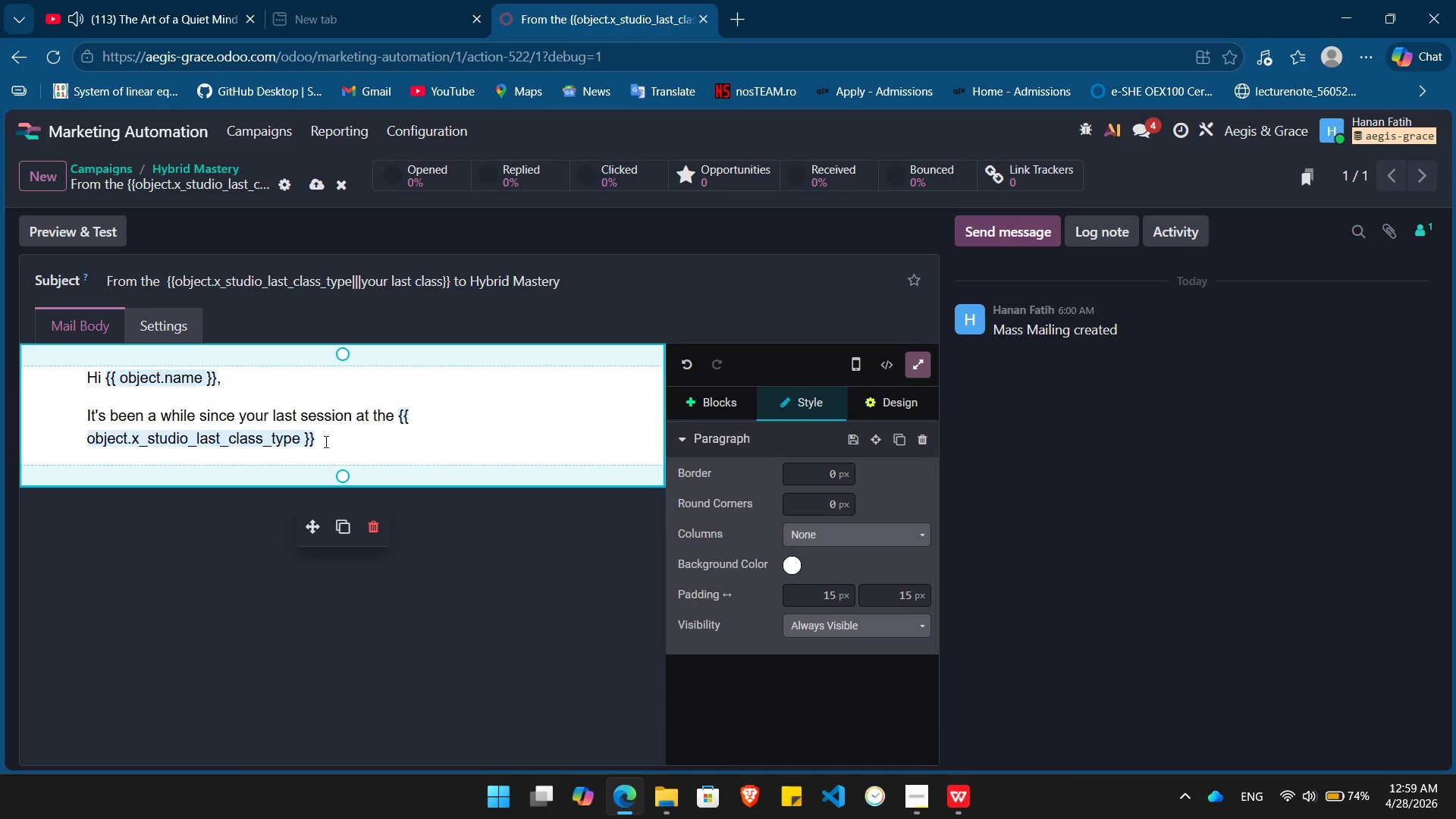 
key(Backspace)
type(. While you've built incredible discipliv)
key(Backspace)
type(ne thre)
key(Backspace)
key(Backspace)
type(ere, we believe true mastery happens at the intersection of opposie)
key(Backspace)
type(tes.)
 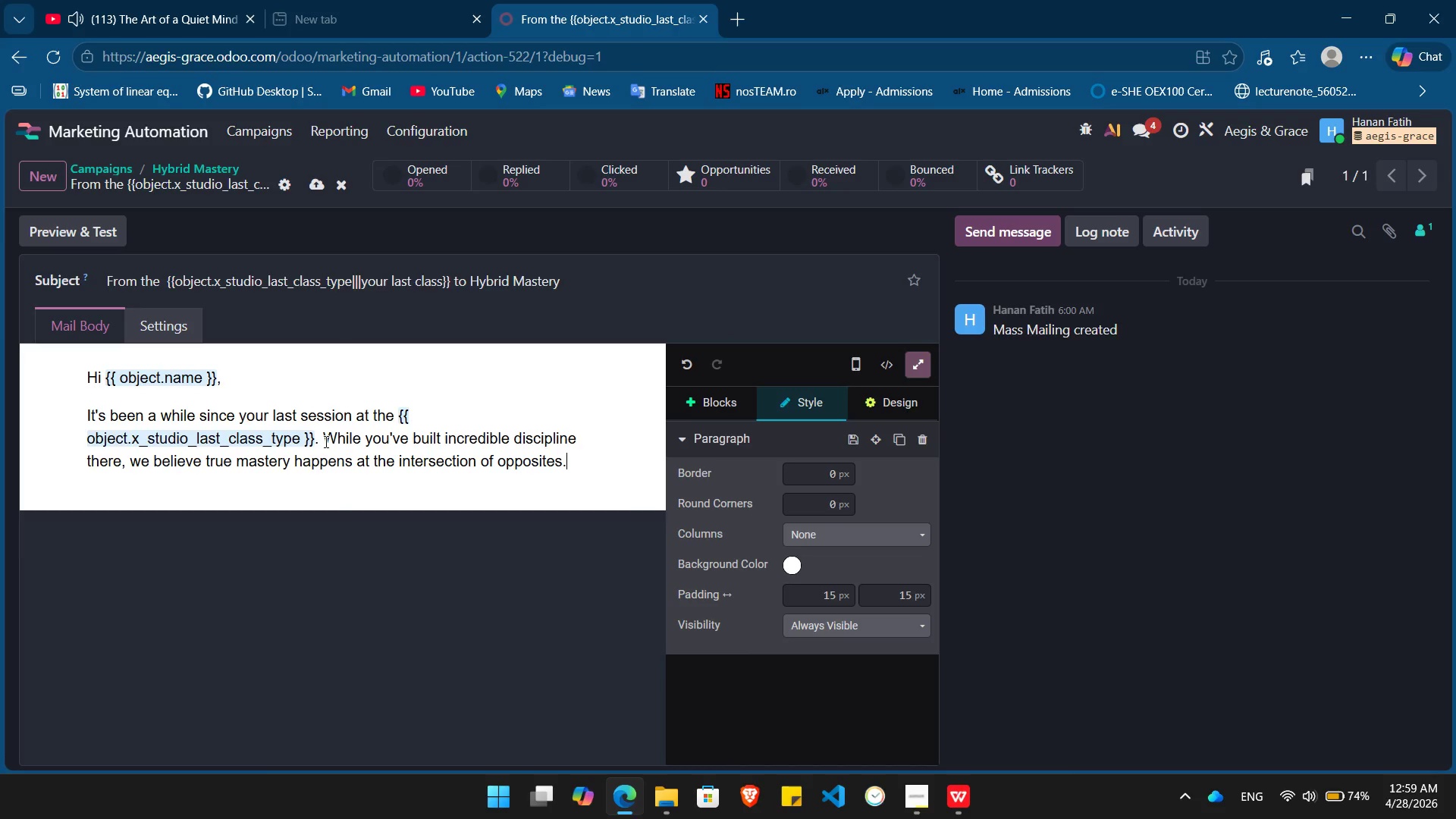 
key(Enter)
 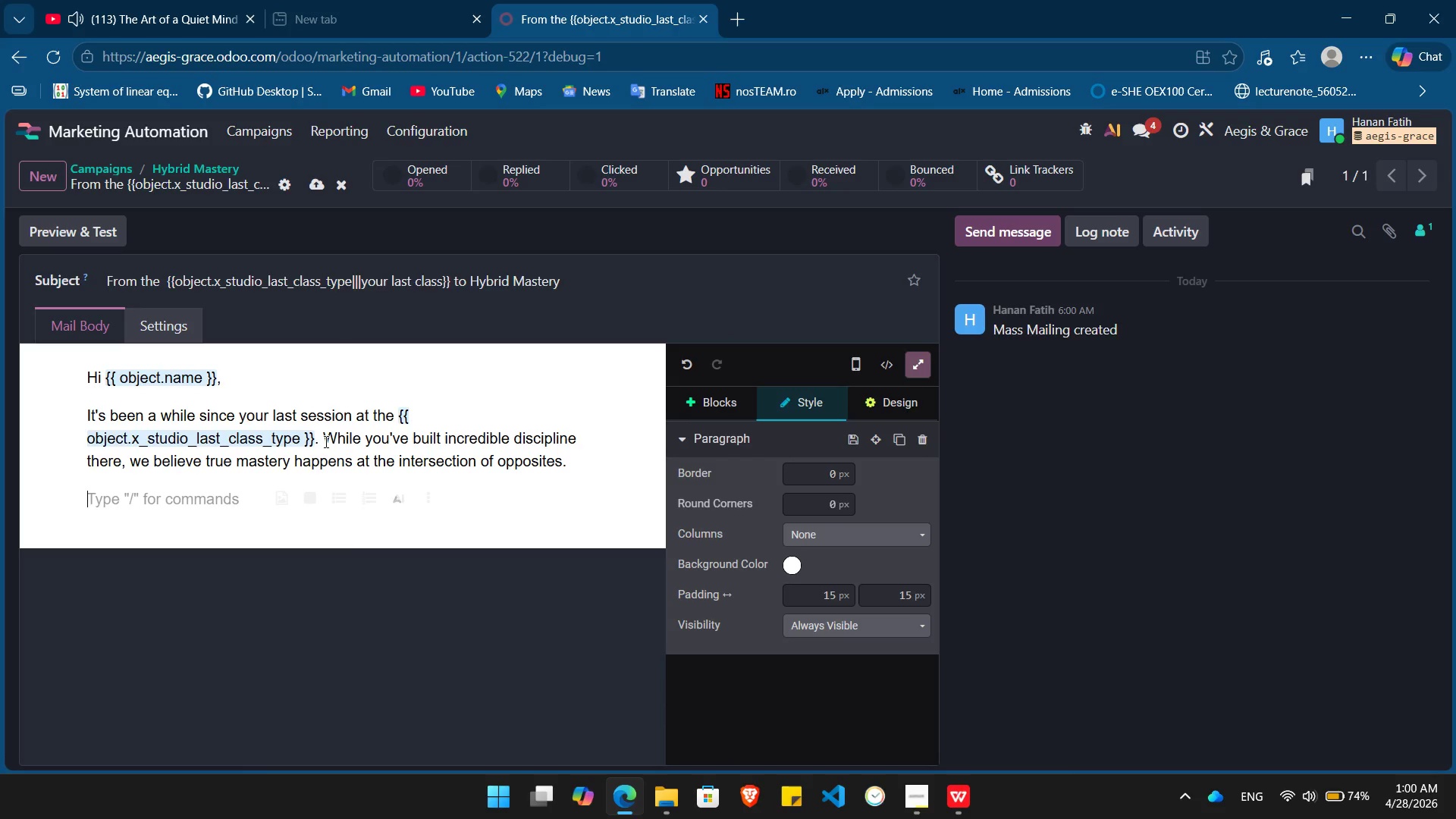 
wait(18.09)
 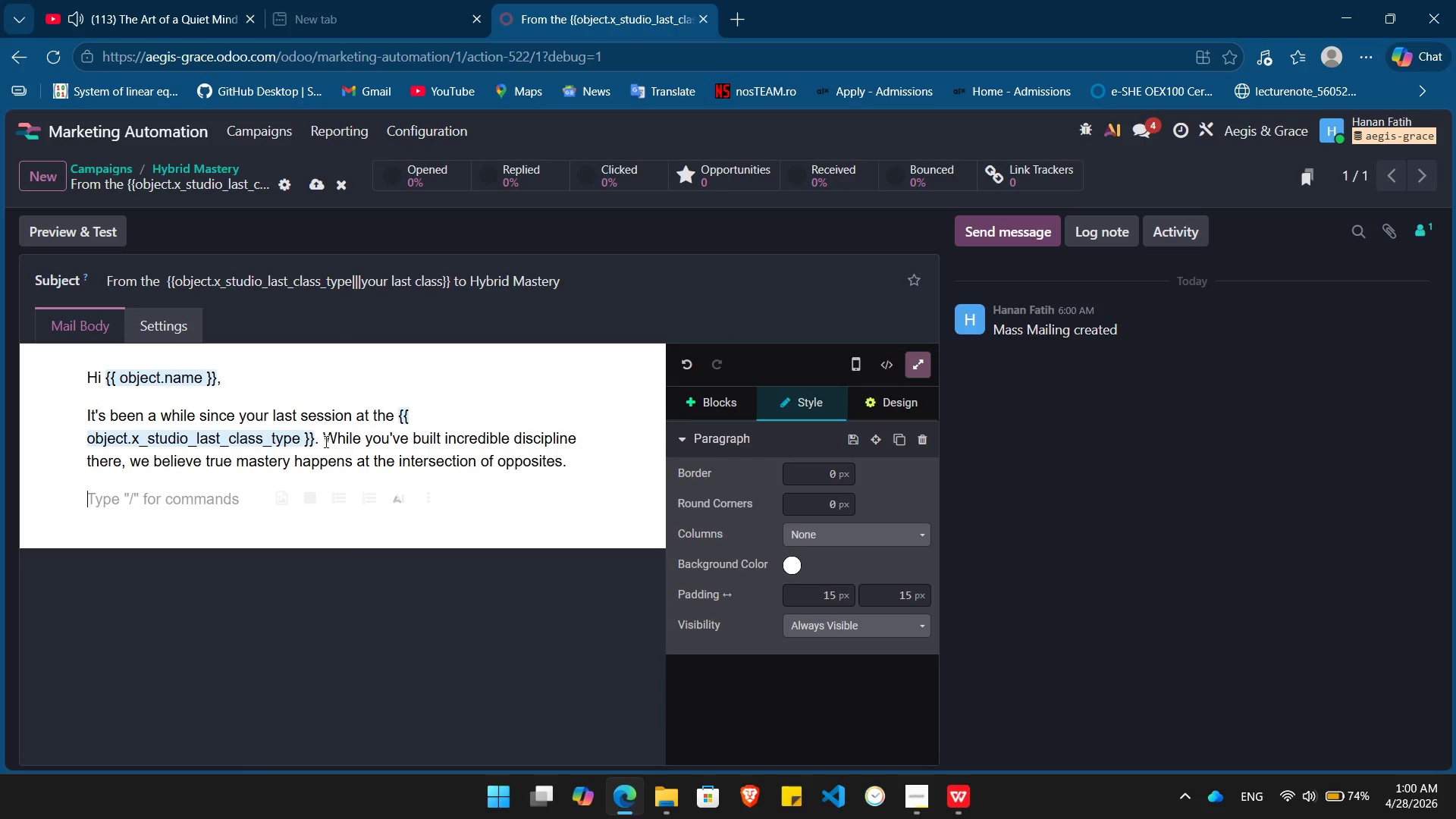 
type(Our new Hybride)
key(Backspace)
key(Backspace)
key(Backspace)
key(Backspace)
key(Backspace)
key(Backspace)
key(Backspace)
 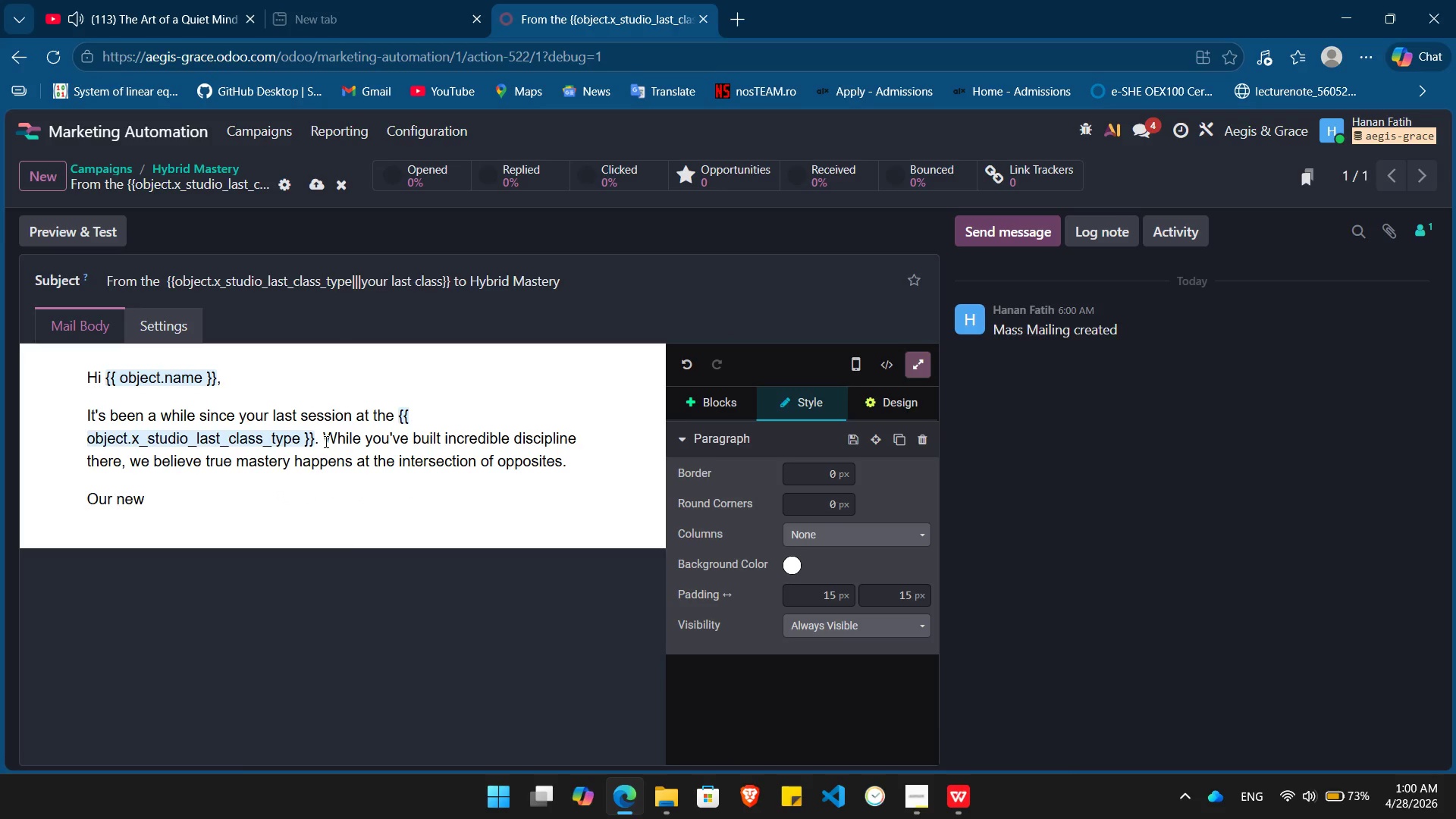 
key(Control+ControlLeft)
 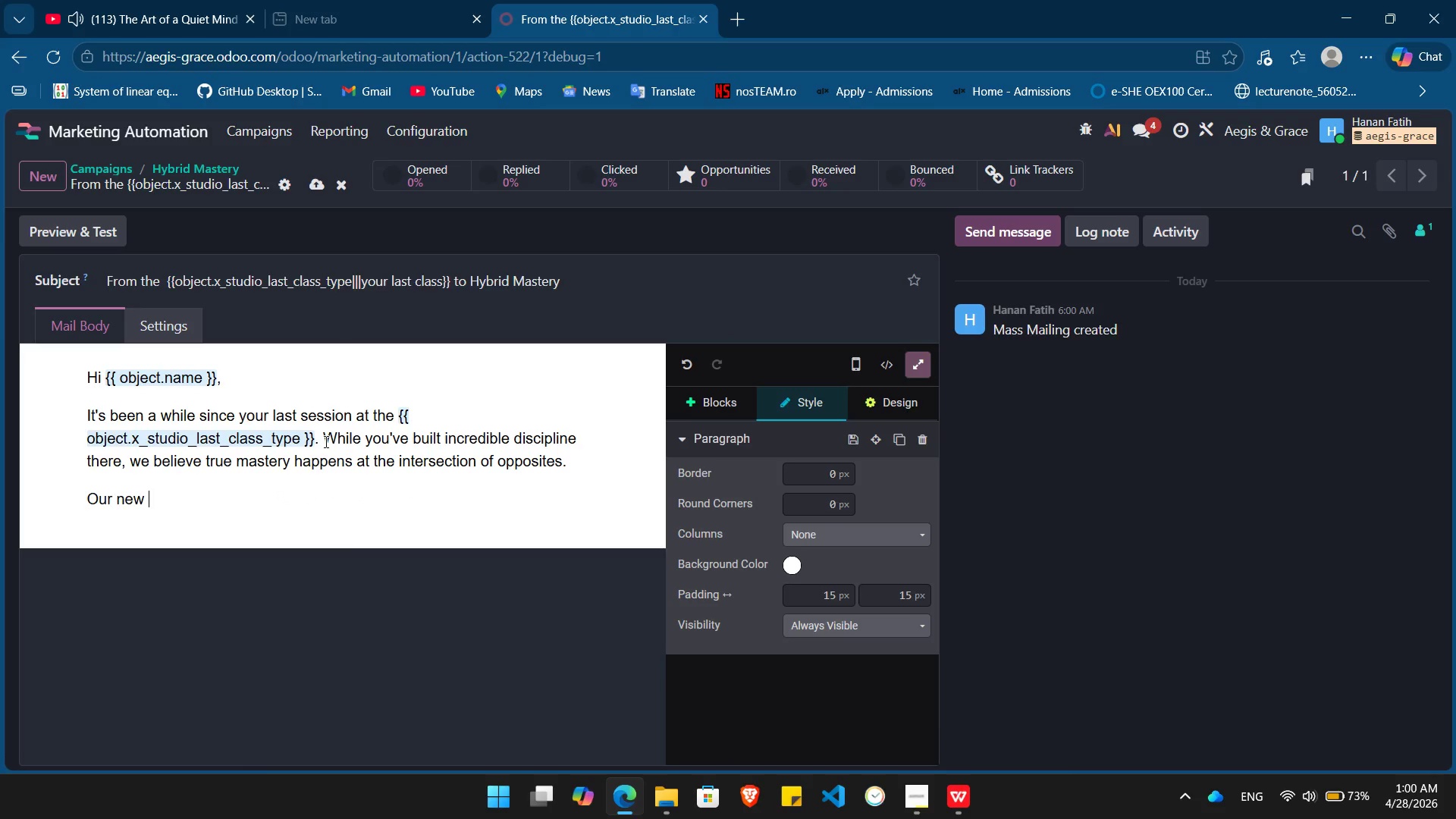 
key(Control+B)
 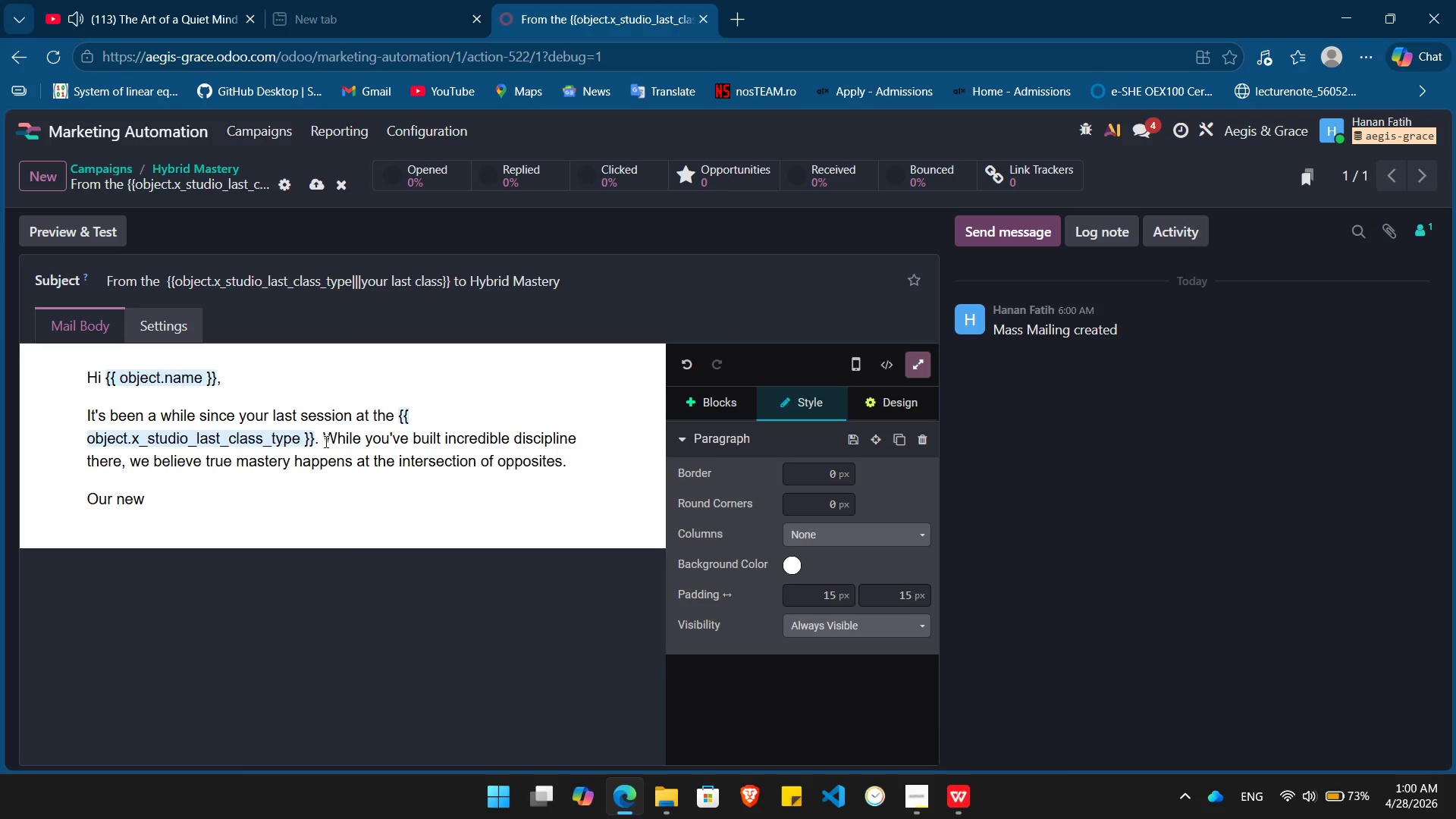 
type(Hybrid Mastery Summer Pass )
 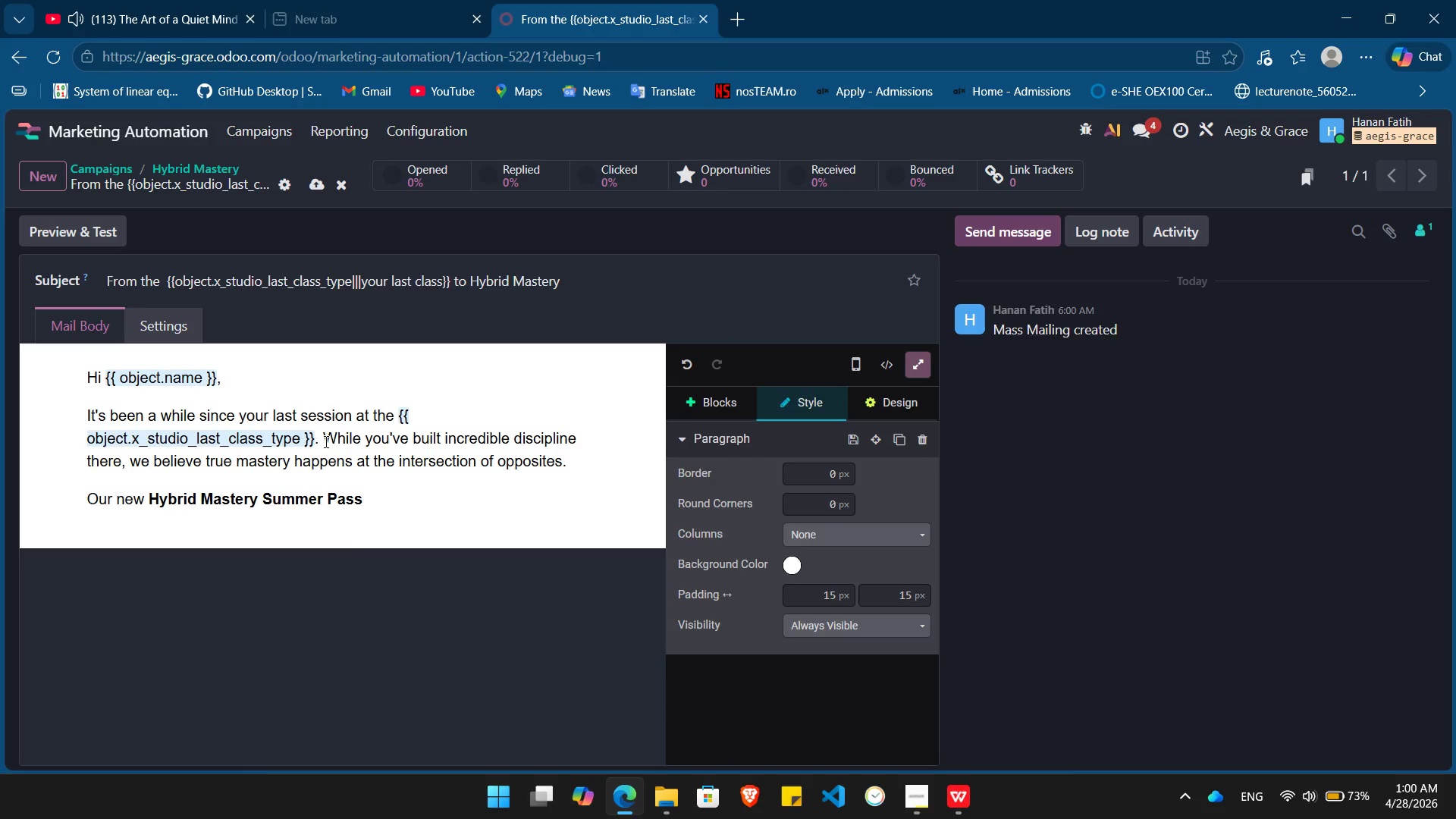 
key(Control+ControlLeft)
 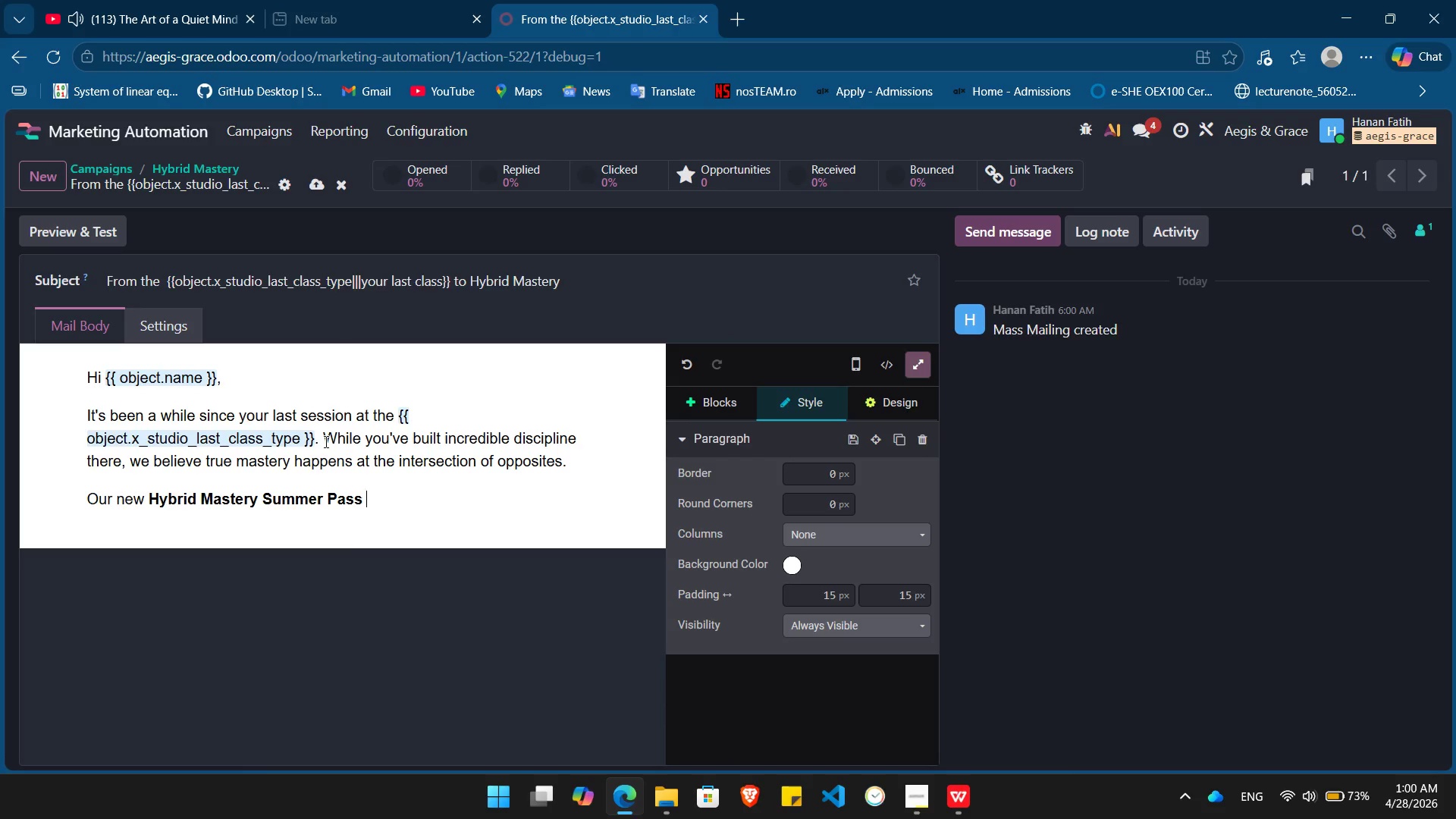 
key(Control+B)
 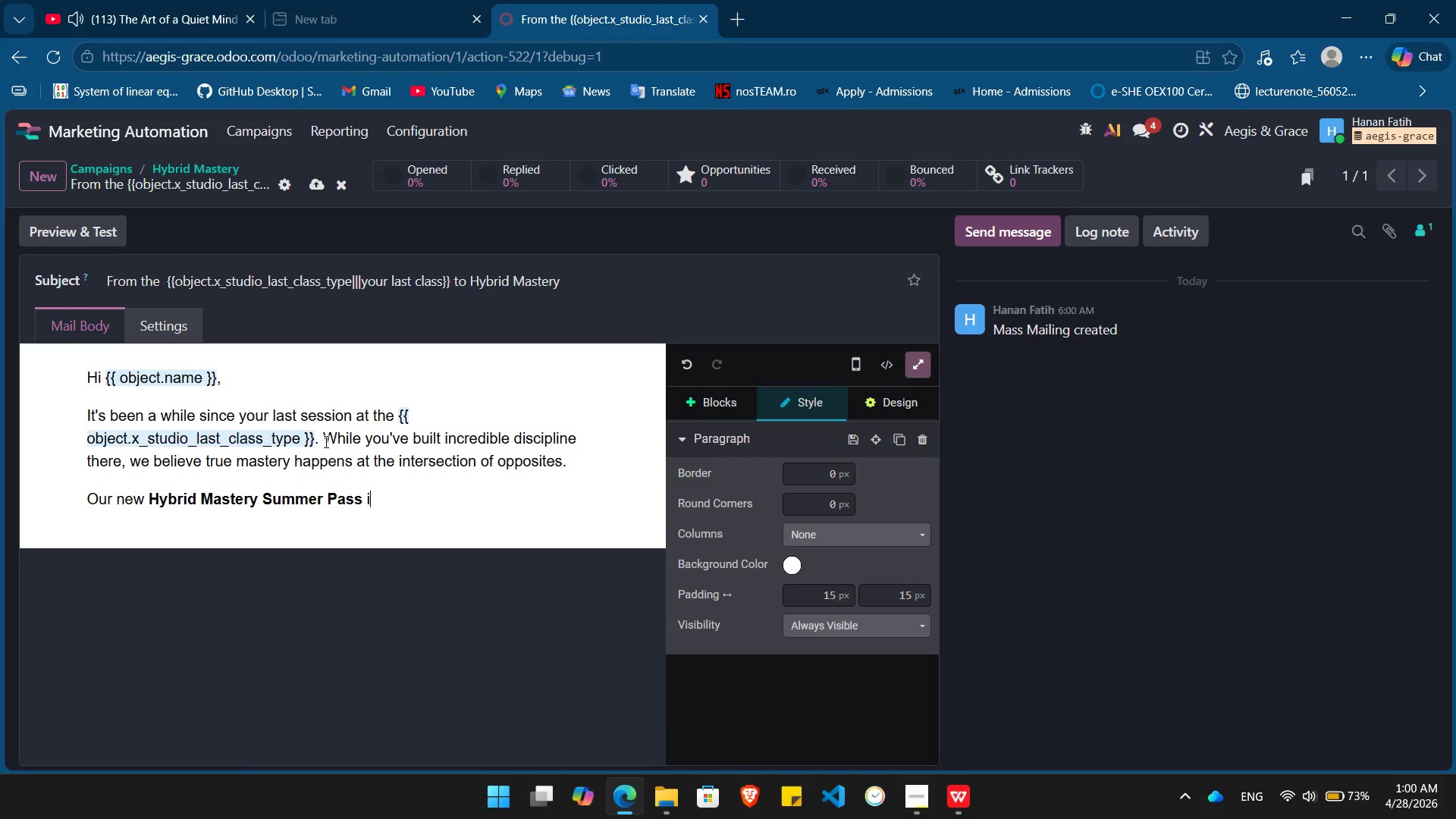 
type(is designed to bridge the gap between the grounded power combat and the fluid expression of dance. Iy)
key(Backspace)
type(t's time to move in a way you never thought possible.)
 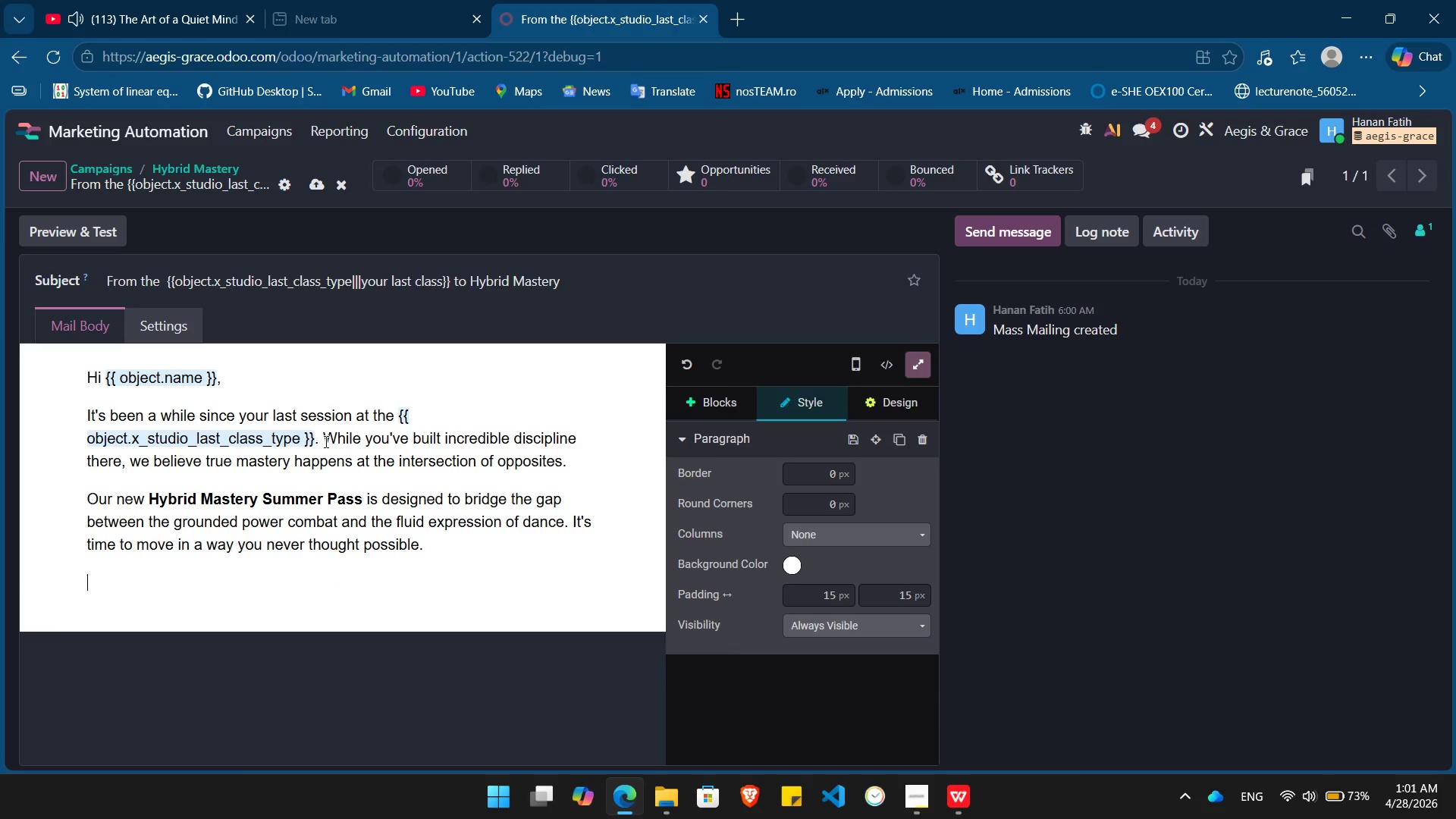 
key(Enter)
 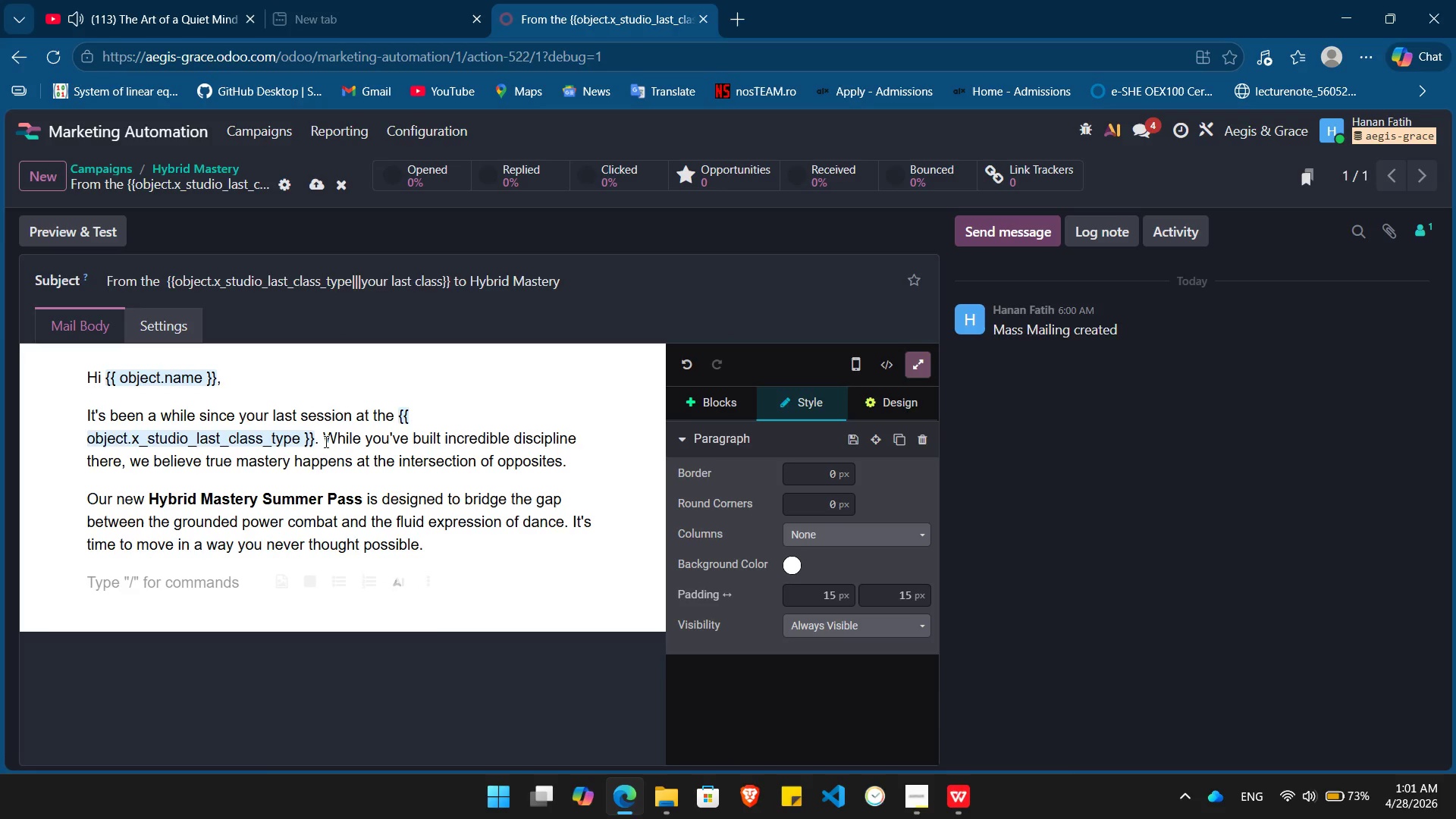 
key(Slash)
 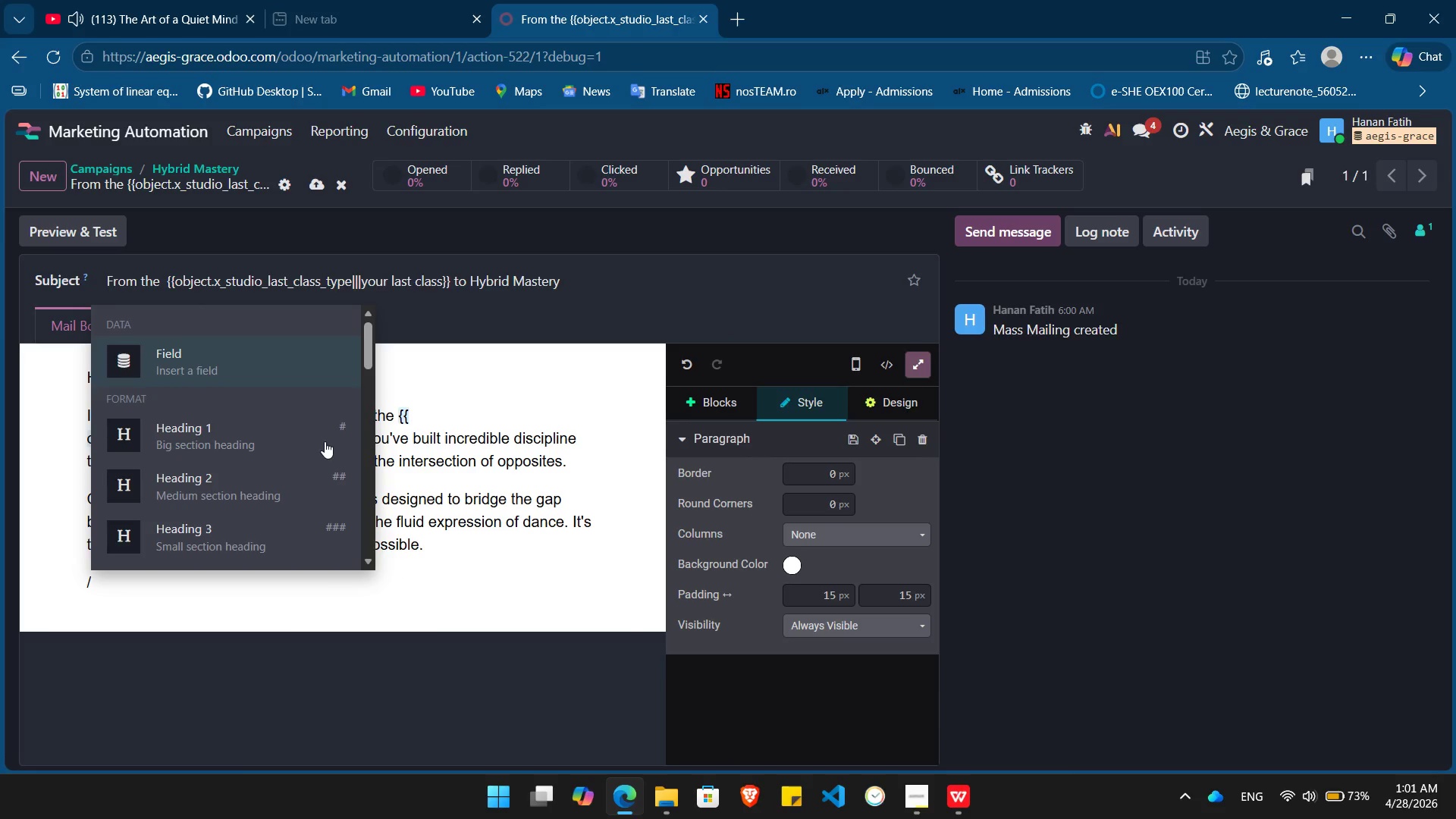 
key(Enter)
 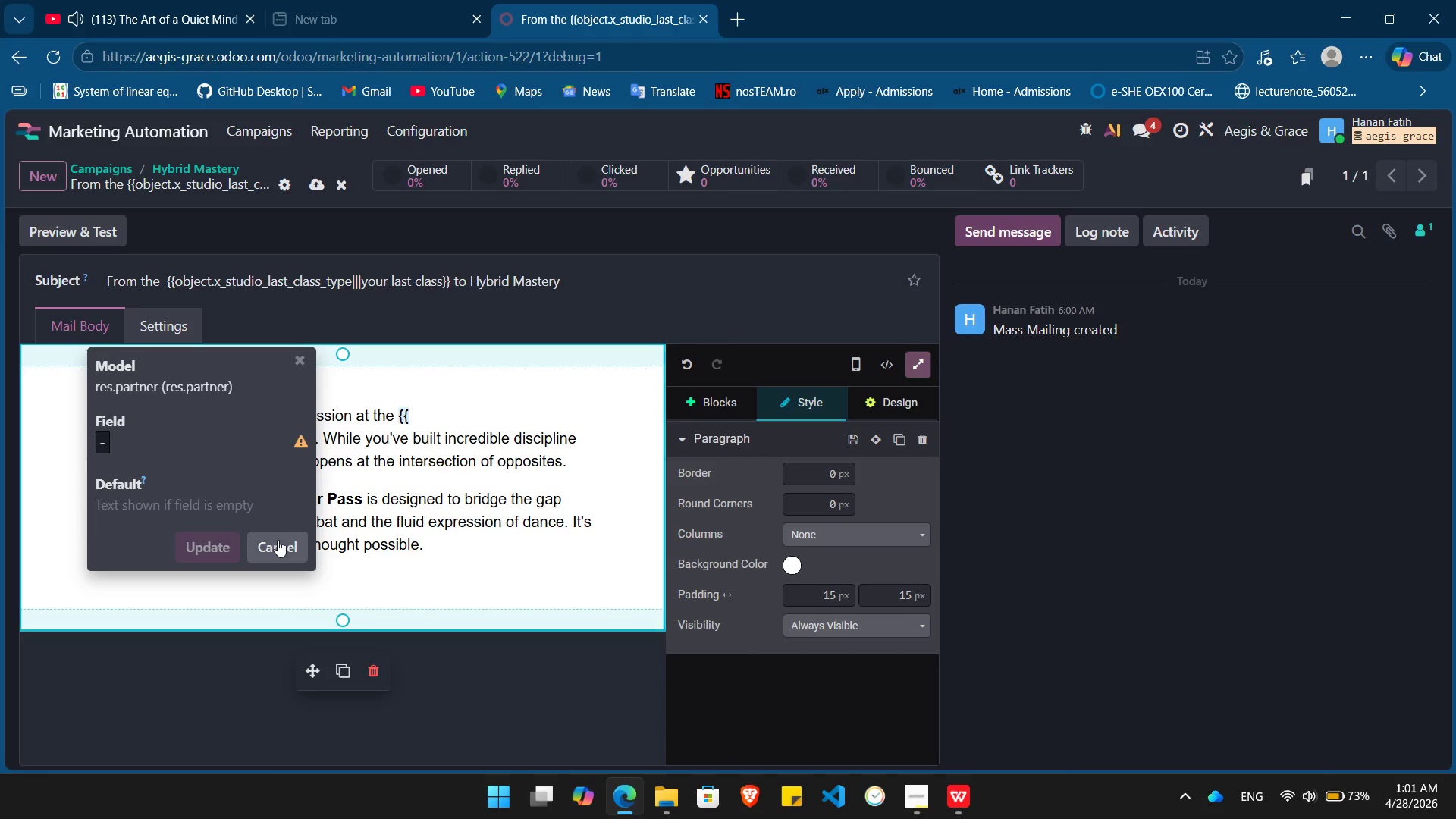 
left_click([278, 540])
 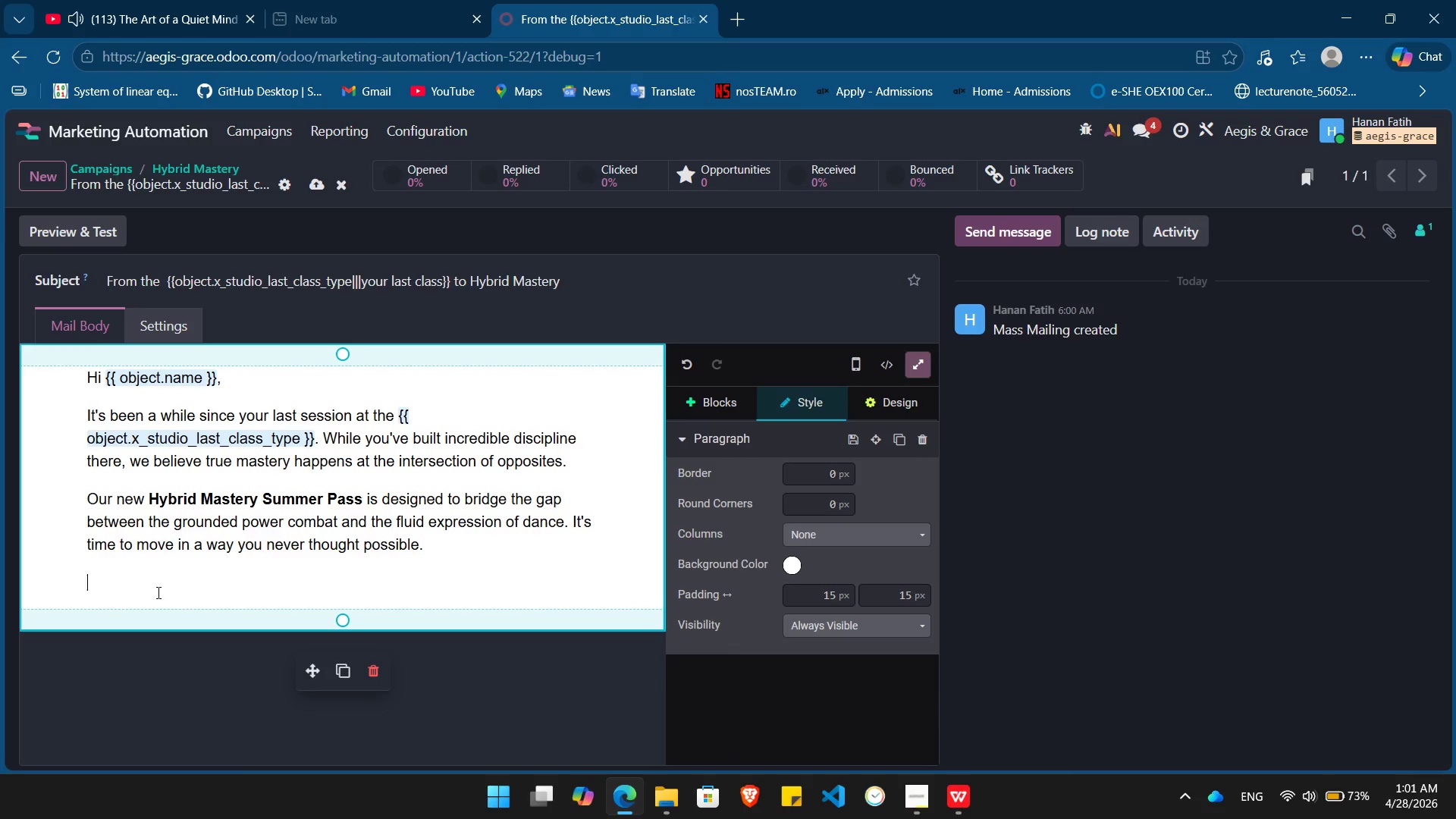 
left_click([157, 592])
 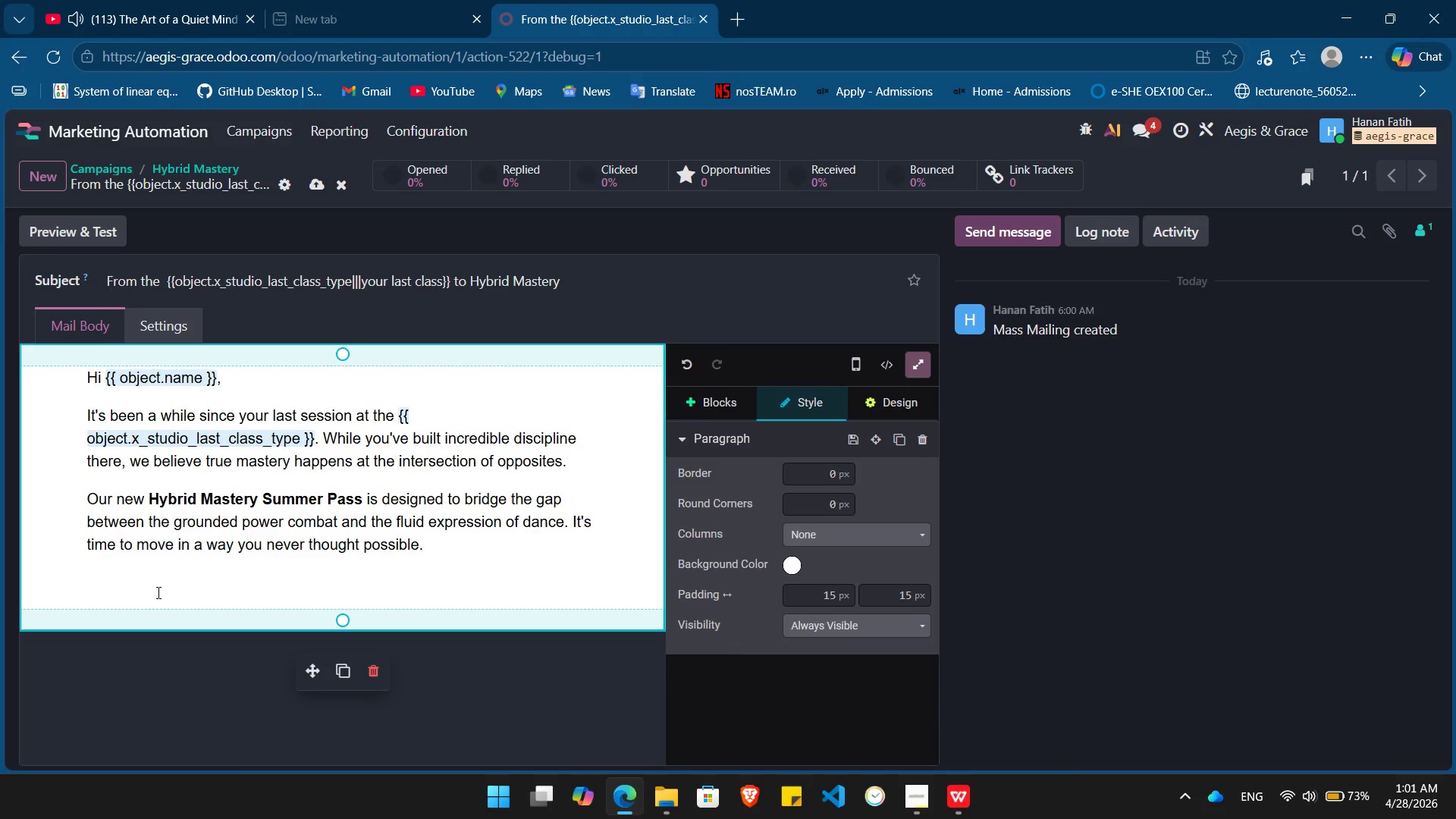 
type(/button)
 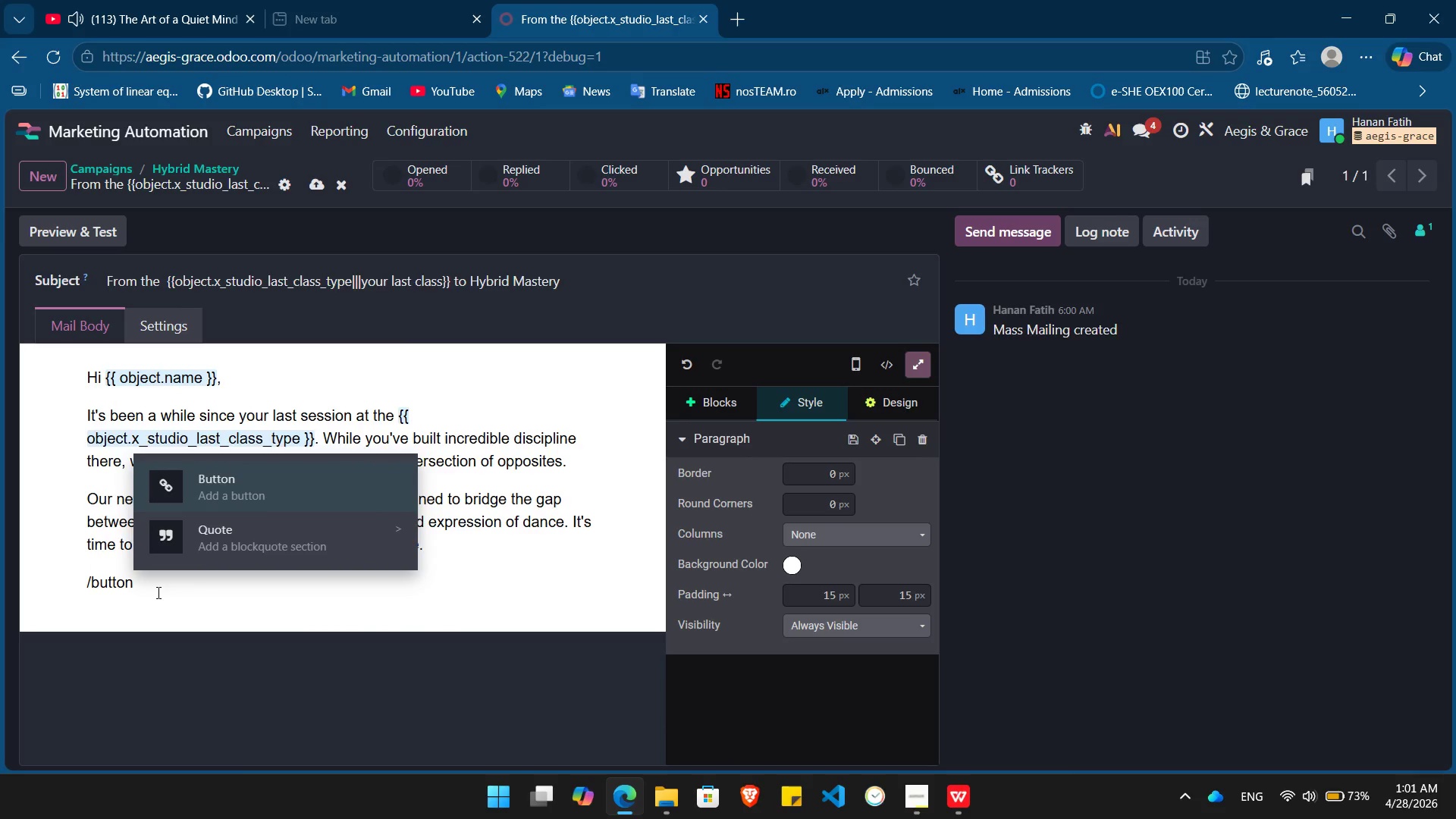 
key(Enter)
 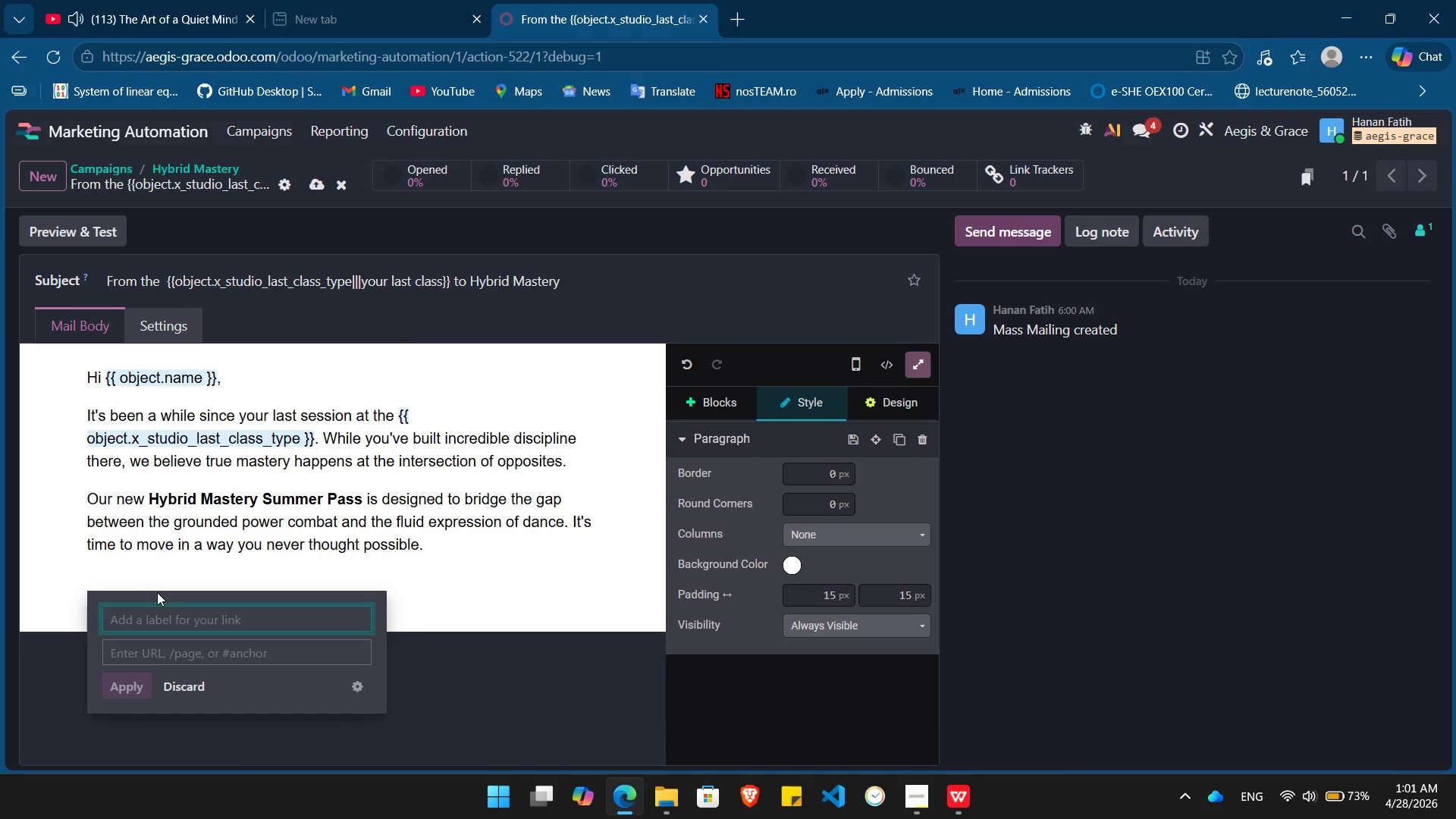 
type(Eplore)
key(Backspace)
key(Backspace)
key(Backspace)
key(Backspace)
key(Backspace)
type(xplore te[NumLock]he )
key(Backspace)
key(Backspace)
key(Backspace)
key(Backspace)
type(he Philosophy)
key(Tab)
type(#)
 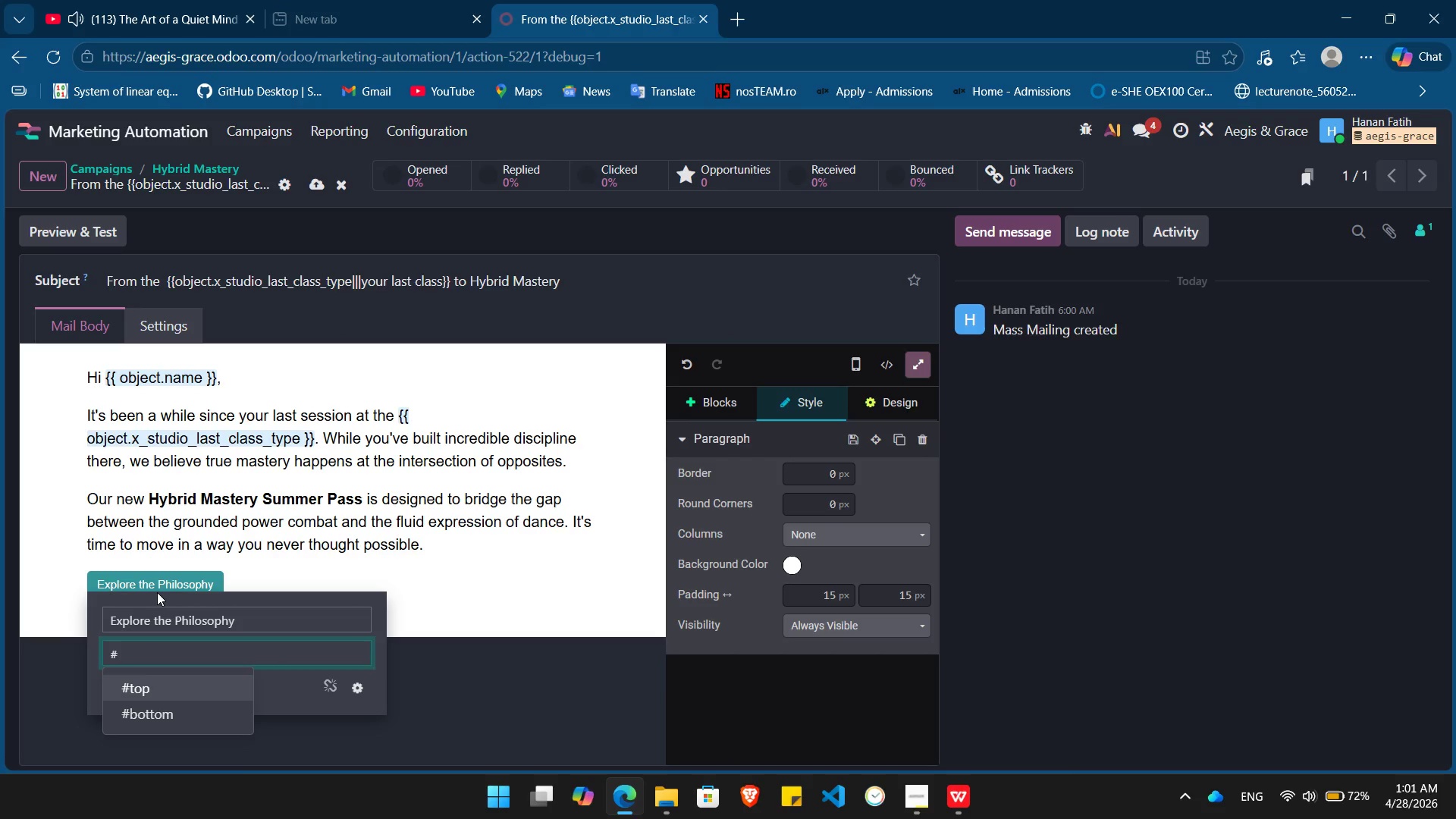 
key(Enter)
 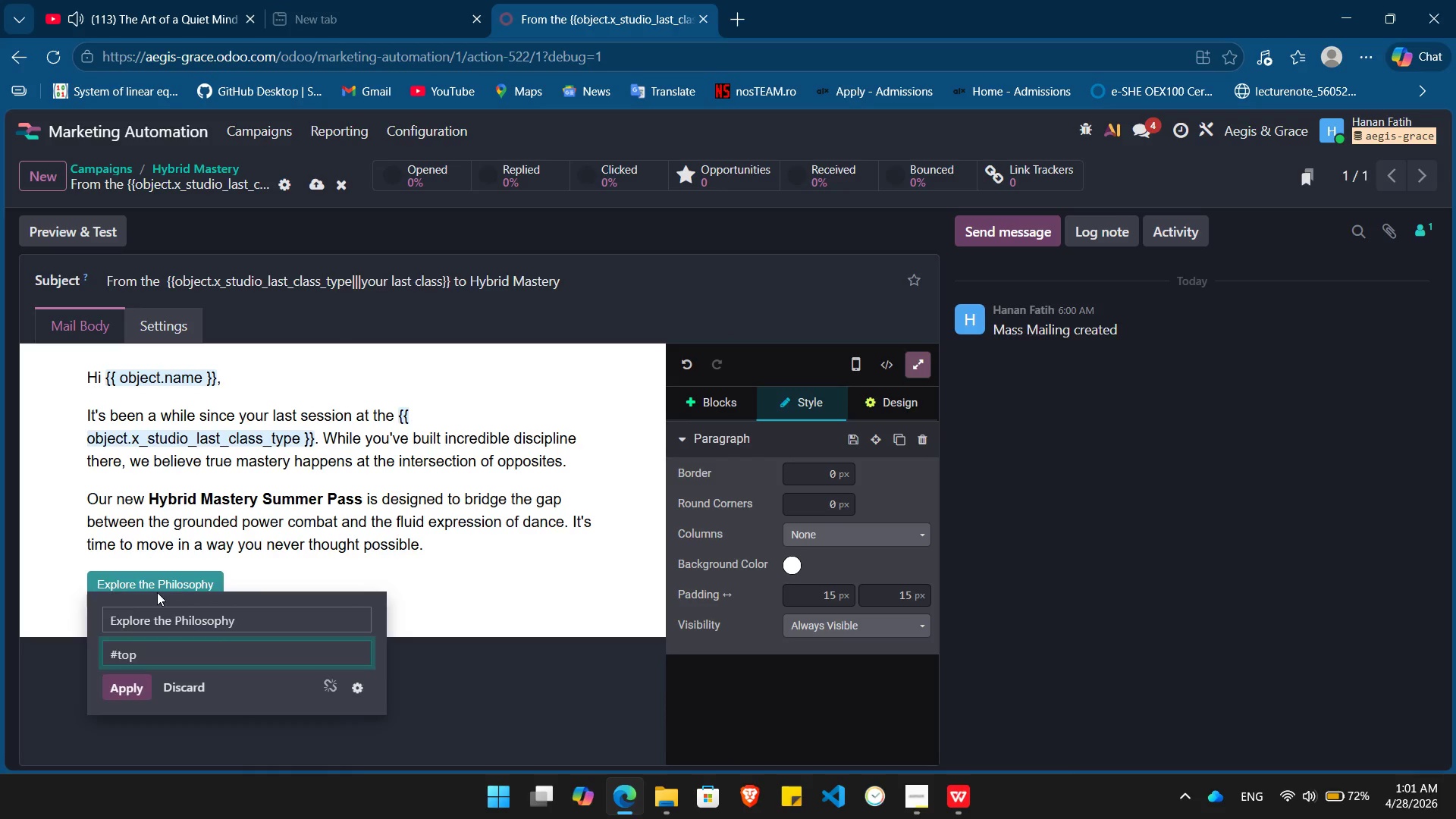 
key(Enter)
 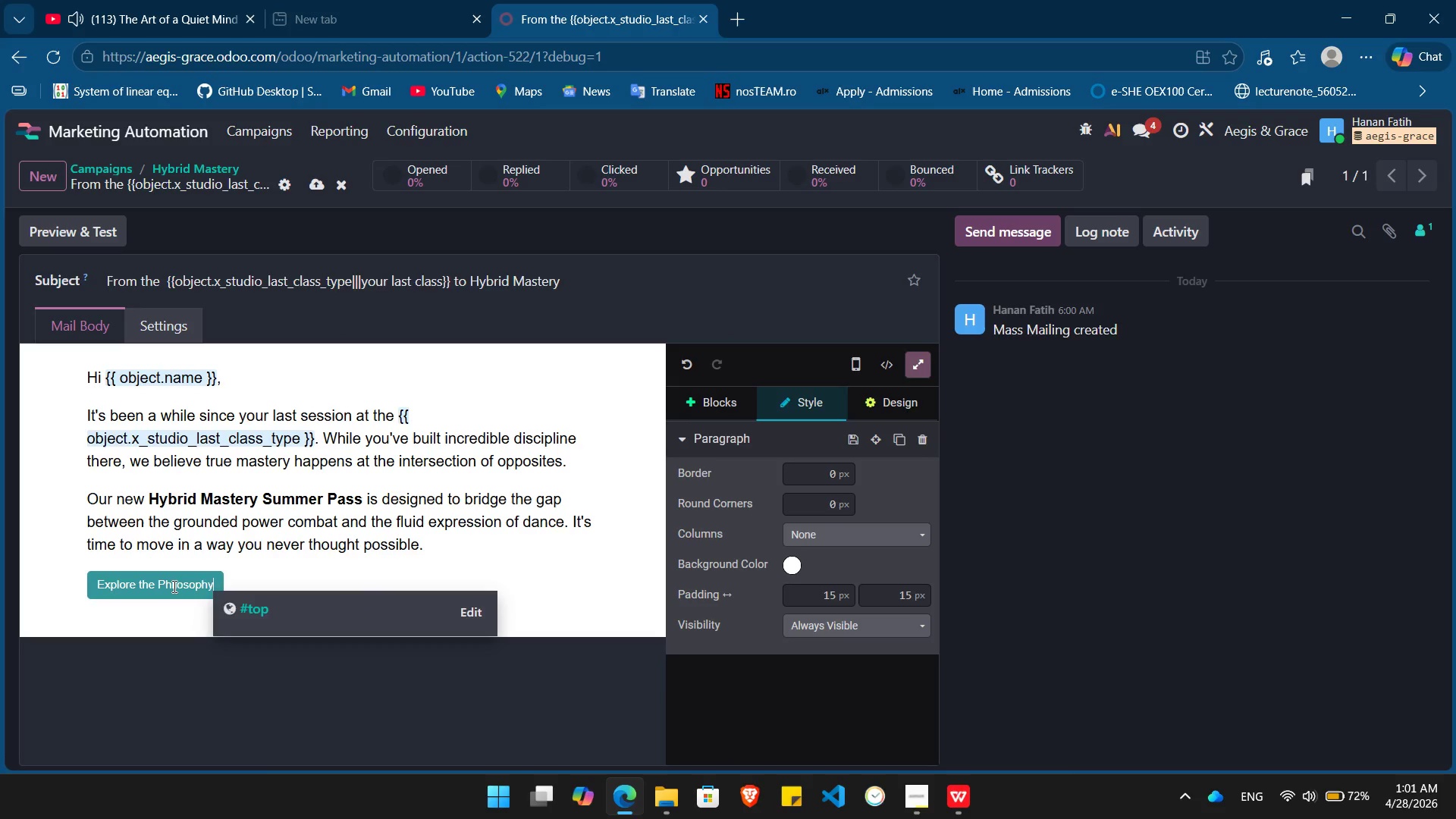 
mouse_move([206, 590])
 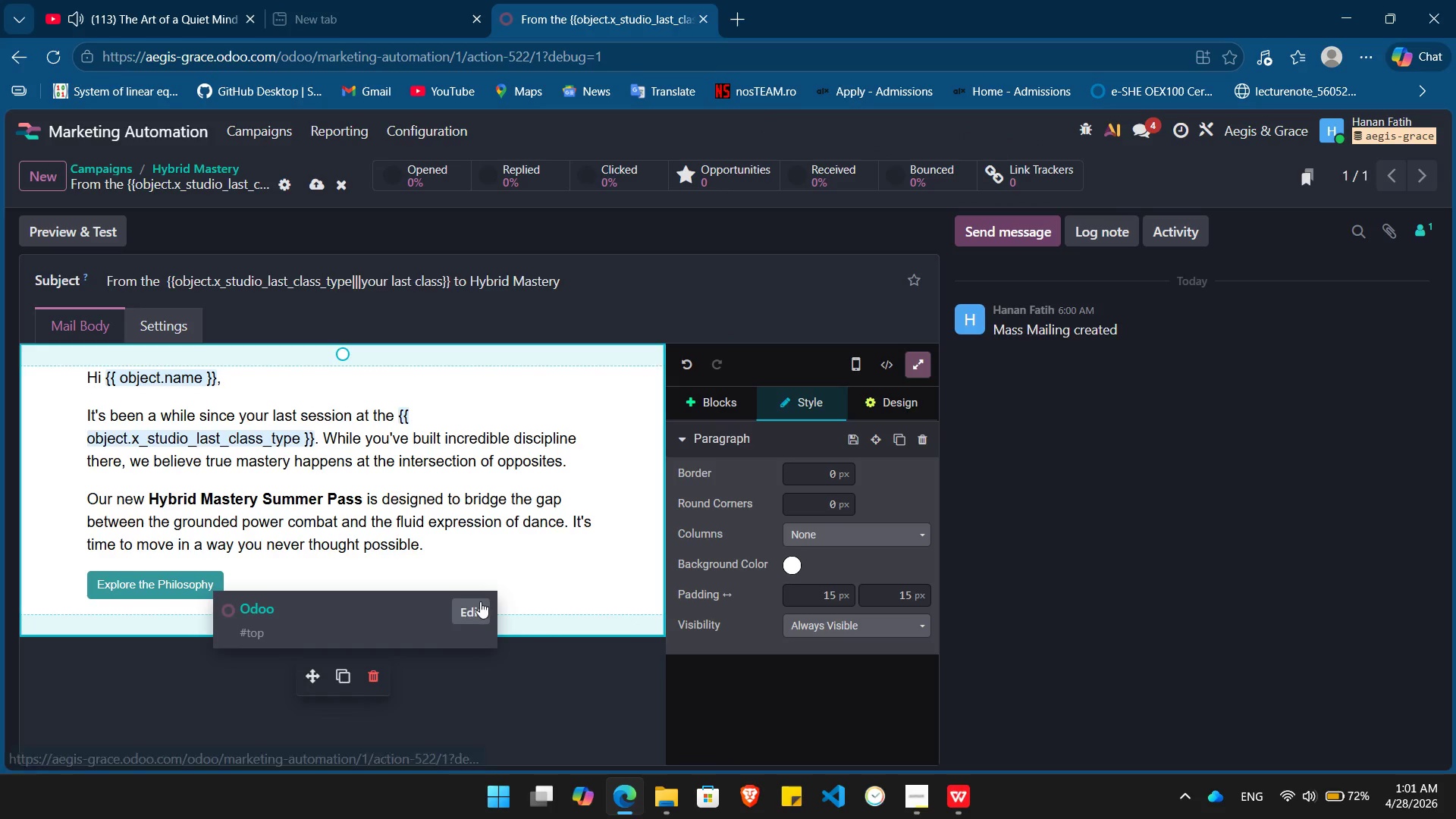 
left_click([473, 605])
 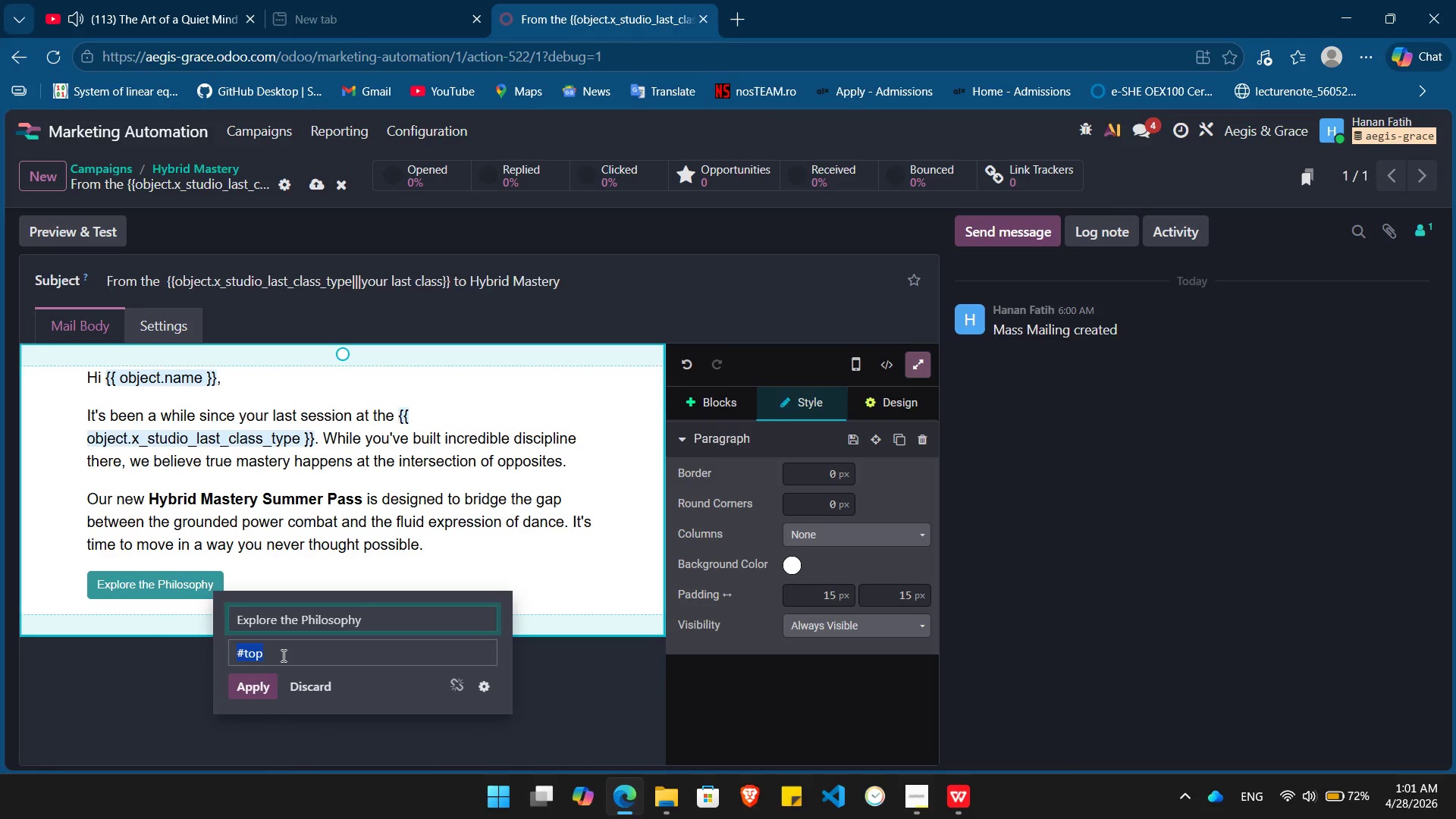 
double_click([282, 655])
 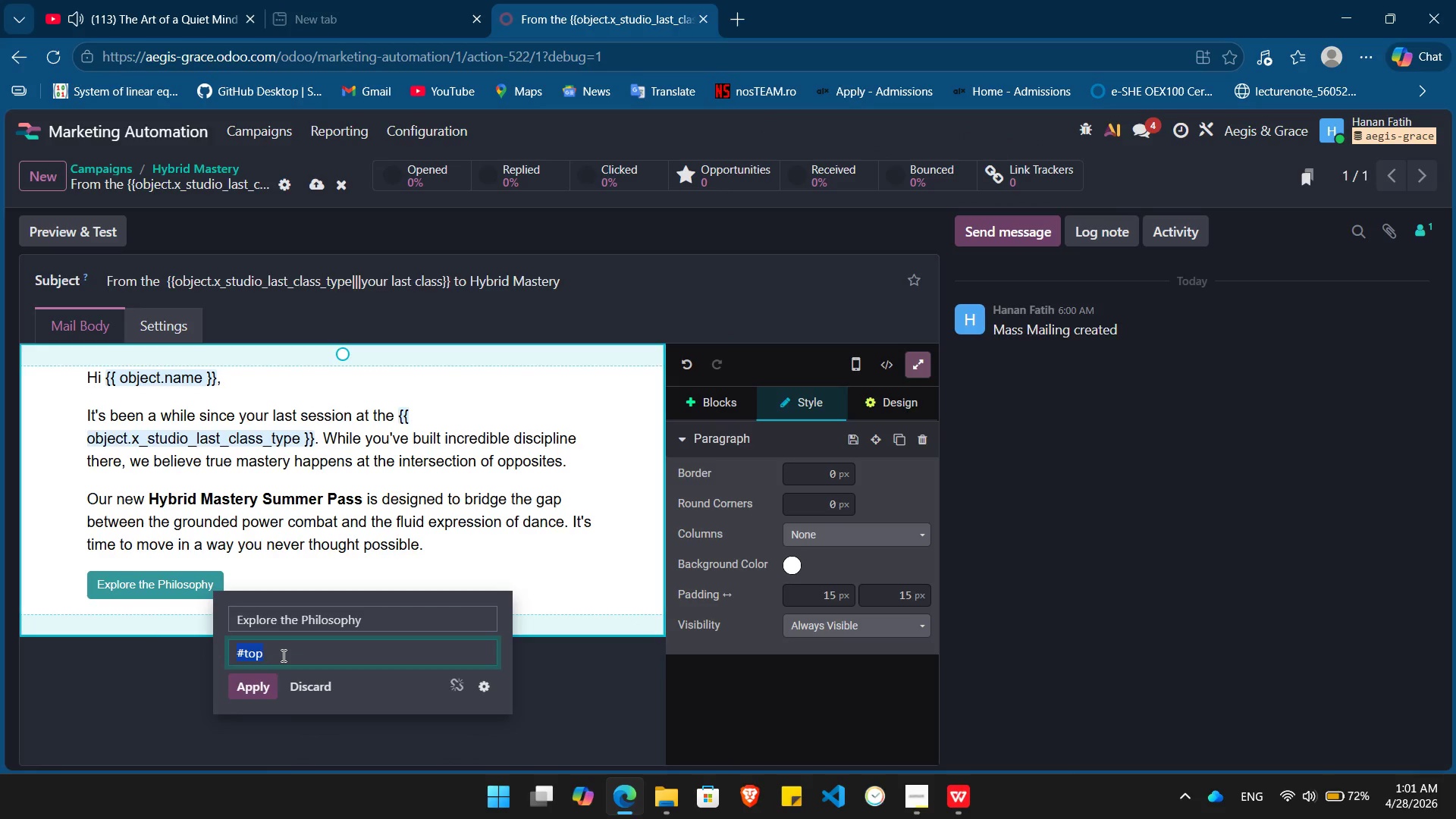 
triple_click([282, 655])
 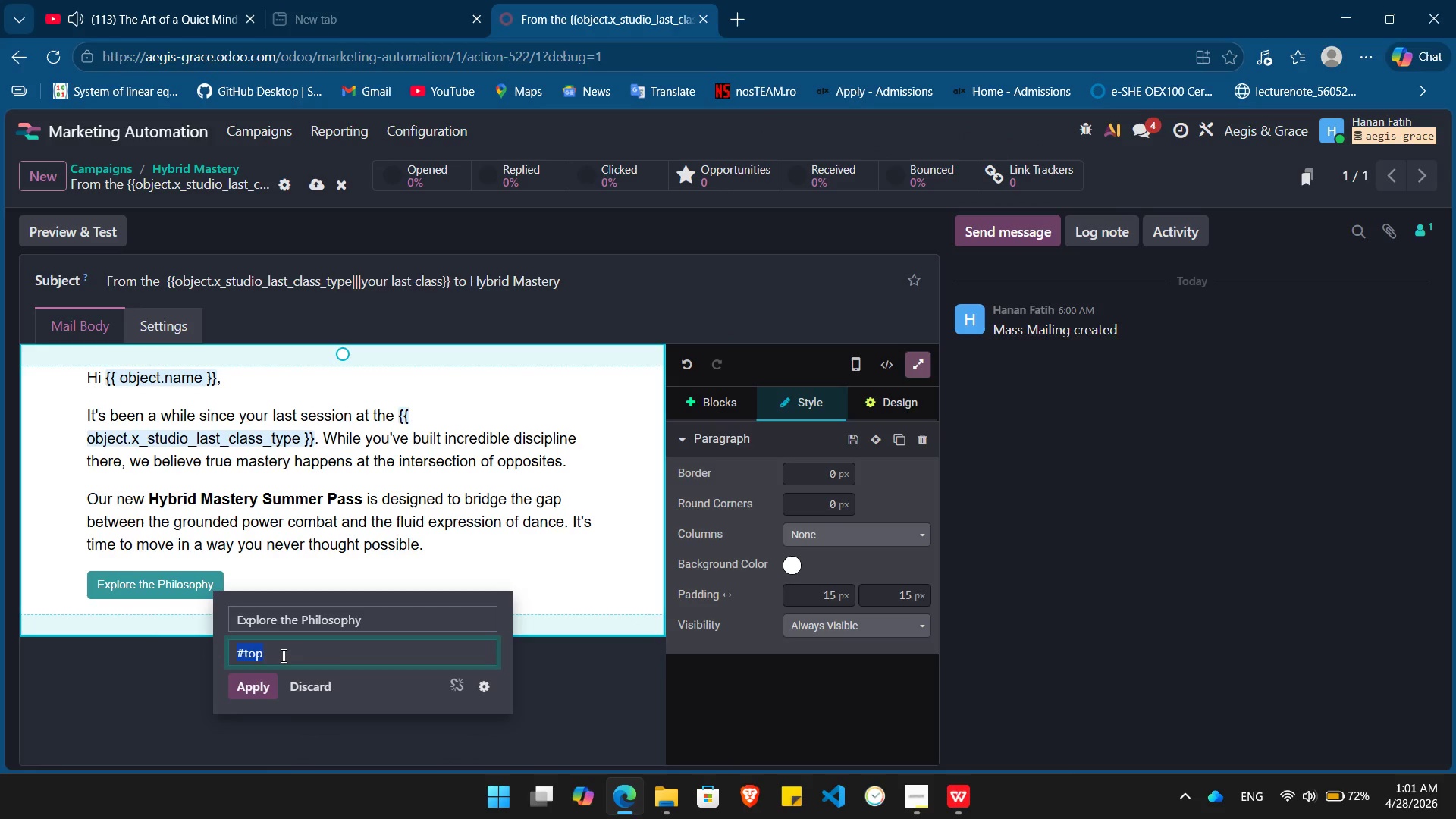 
key(Control+ControlLeft)
 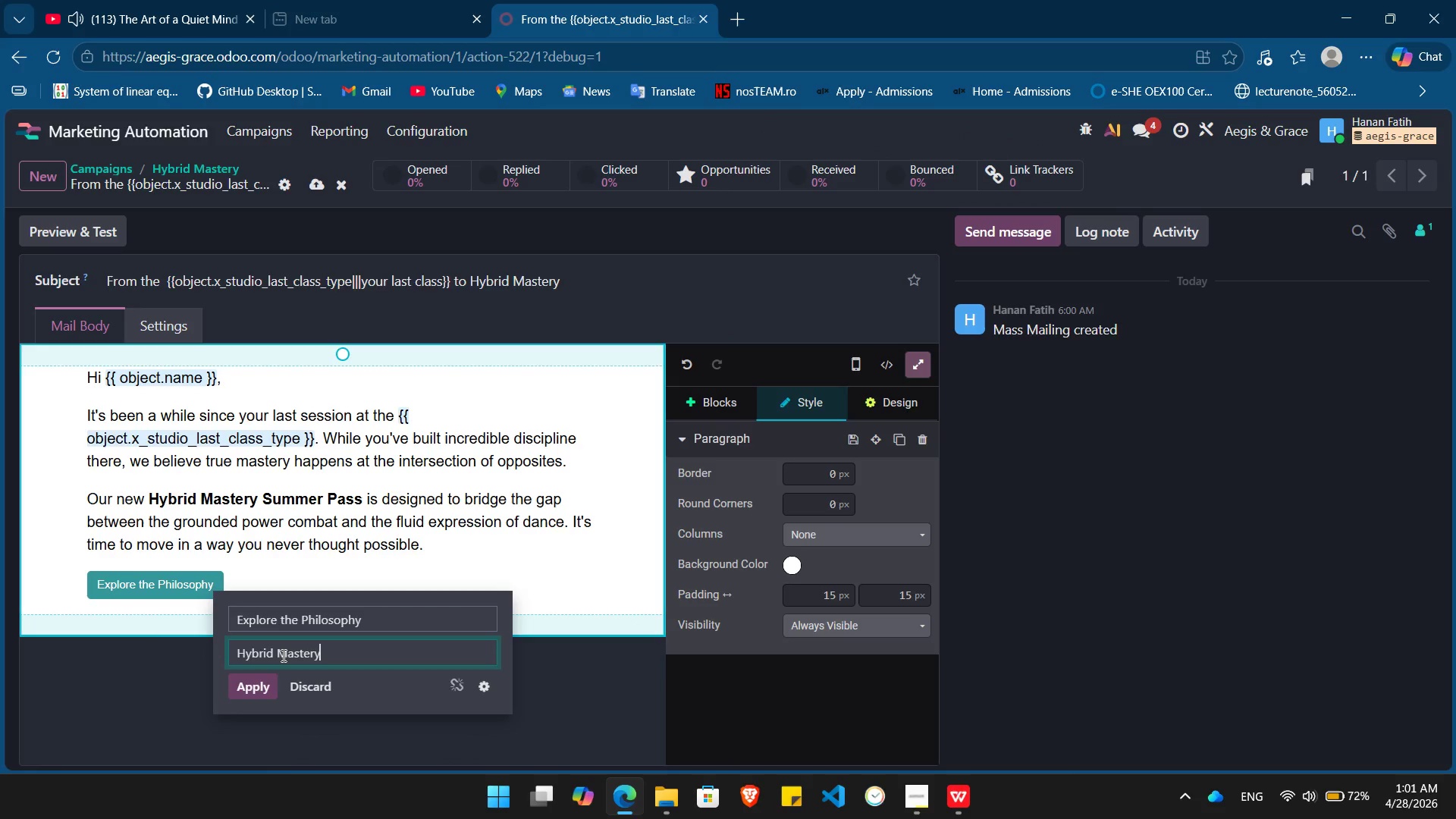 
key(Control+V)
 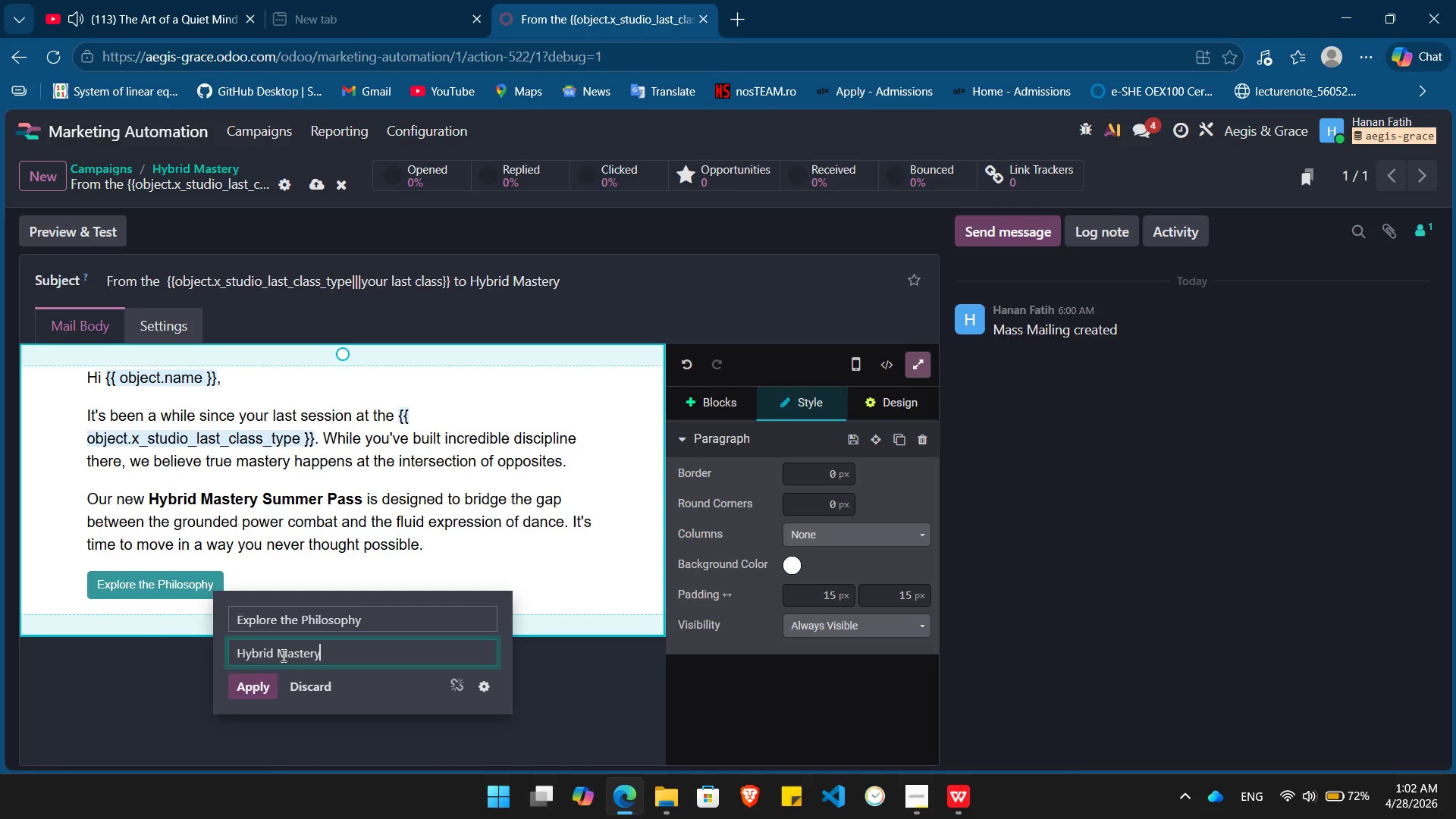 
key(Control+Z)
 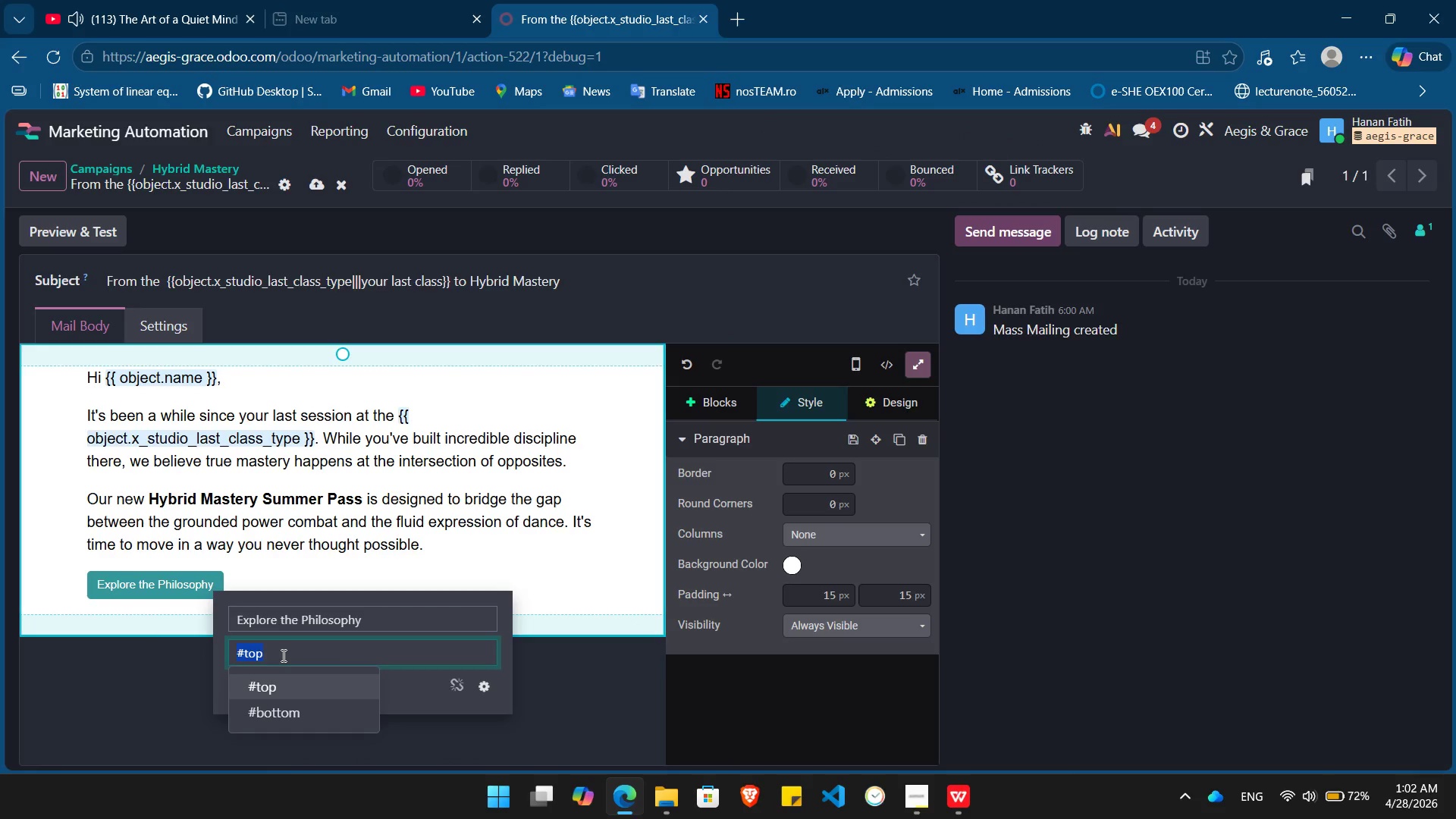 
key(Meta+V)
 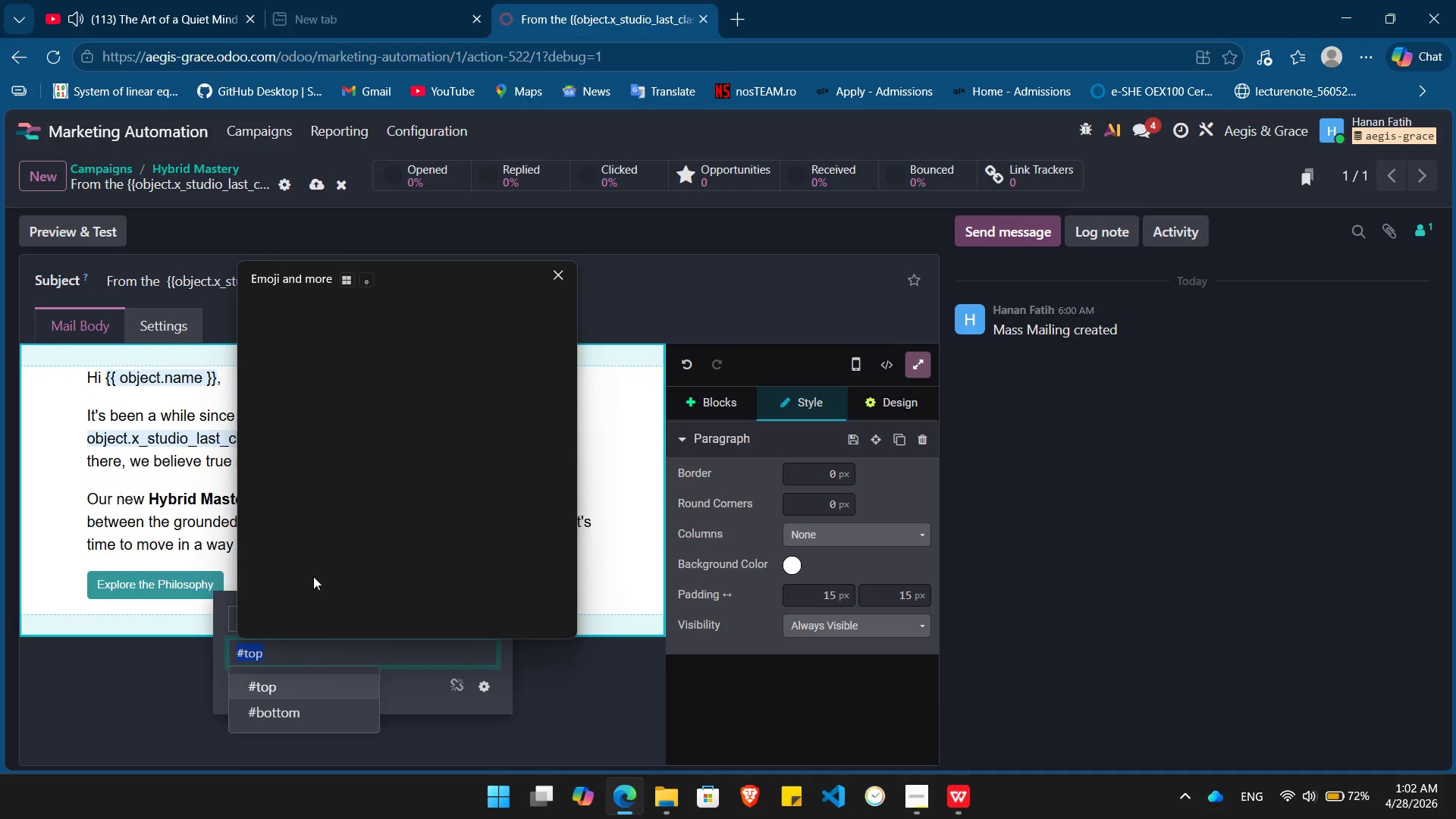 
mouse_move([381, 397])
 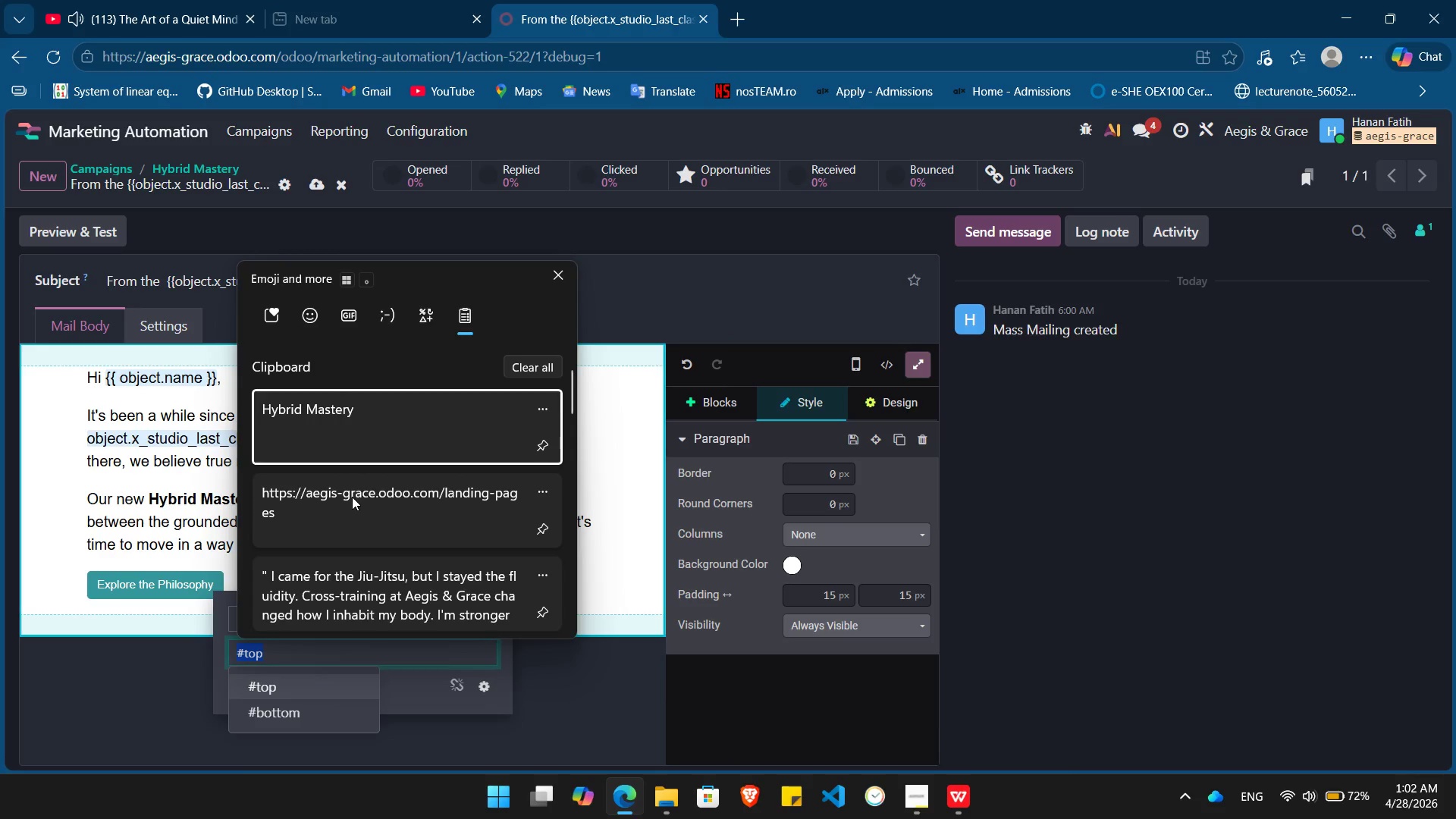 
left_click([352, 497])
 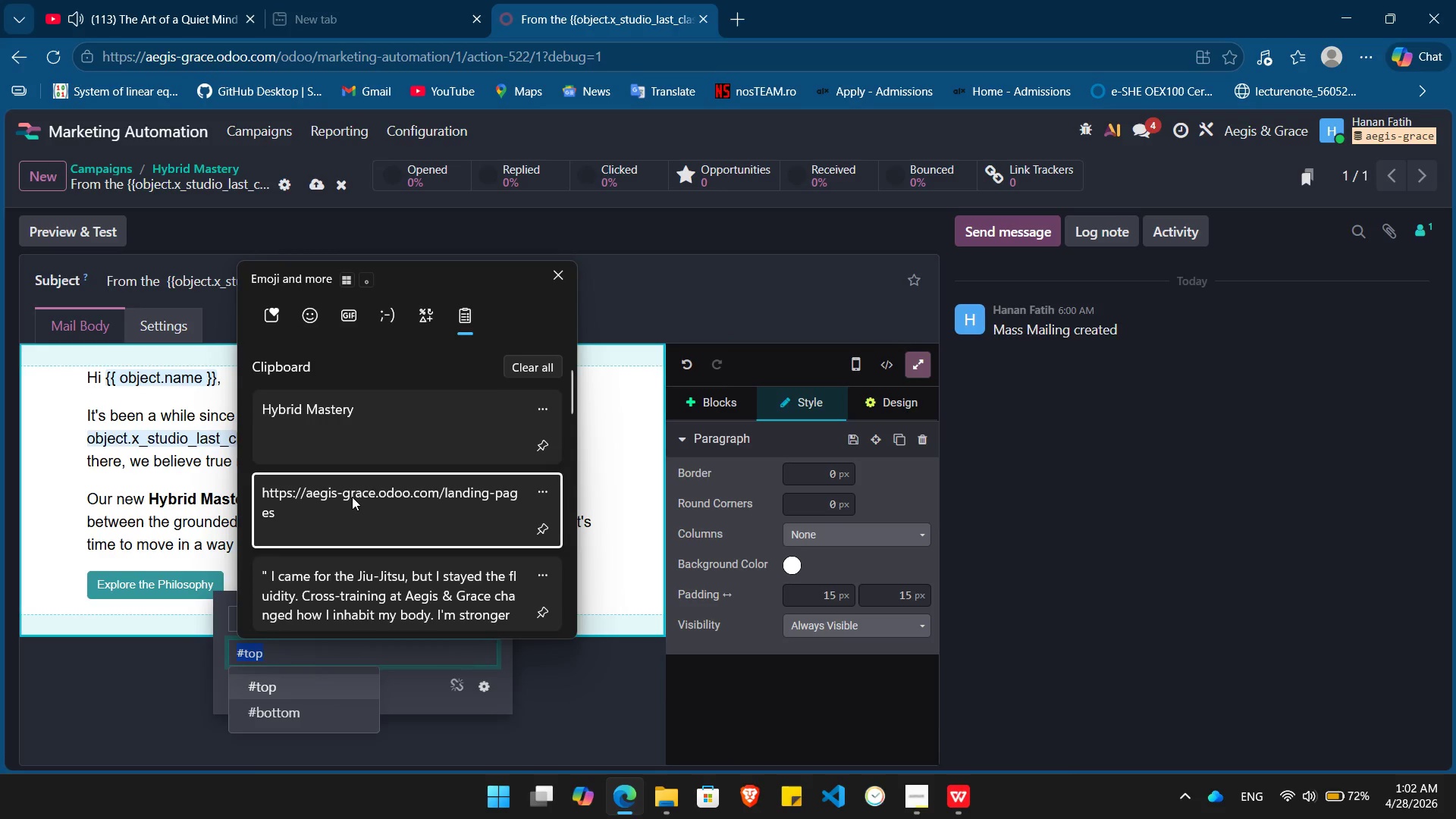 
key(Control+ControlLeft)
 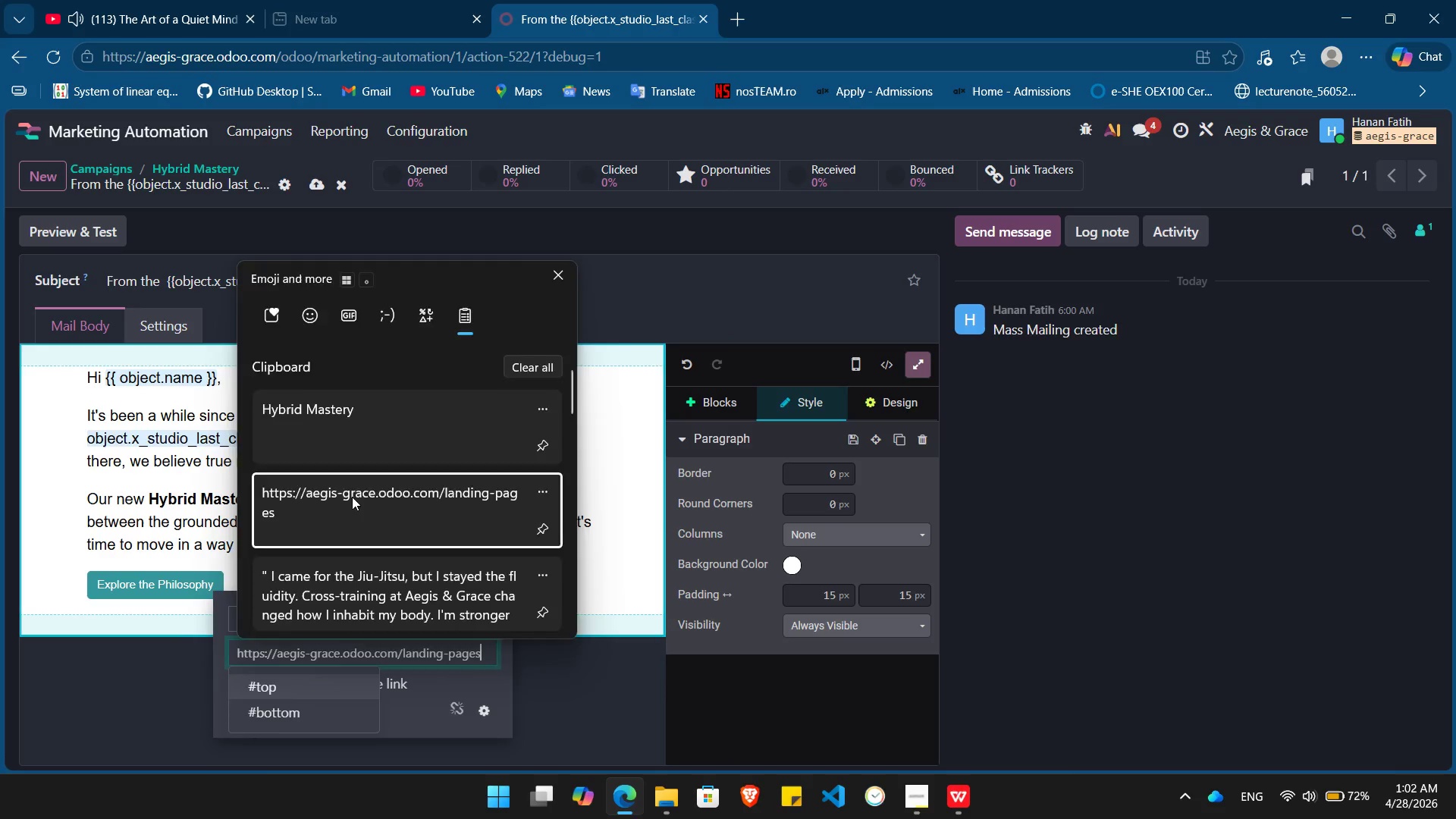 
left_click([244, 710])
 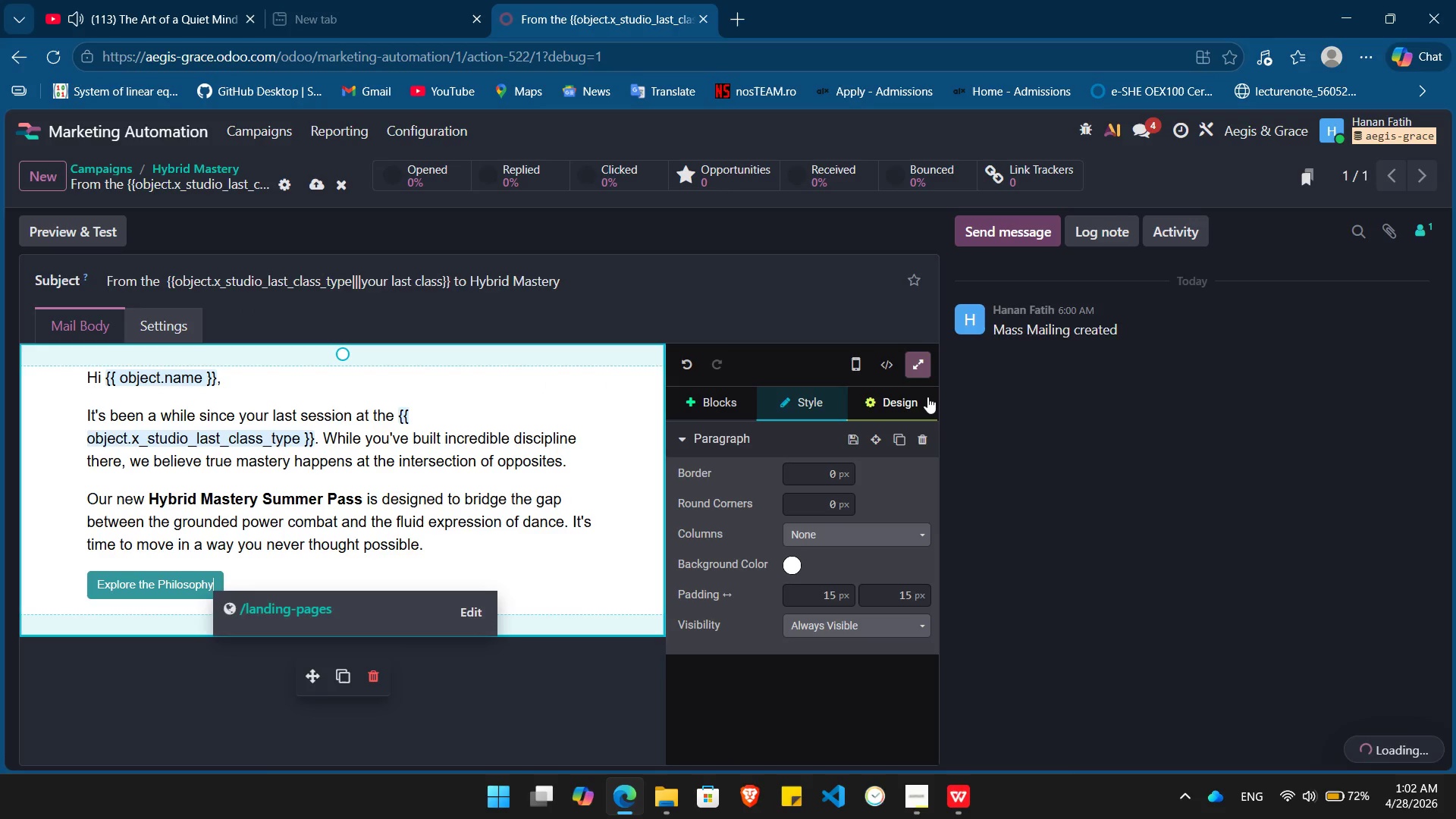 
left_click([912, 394])
 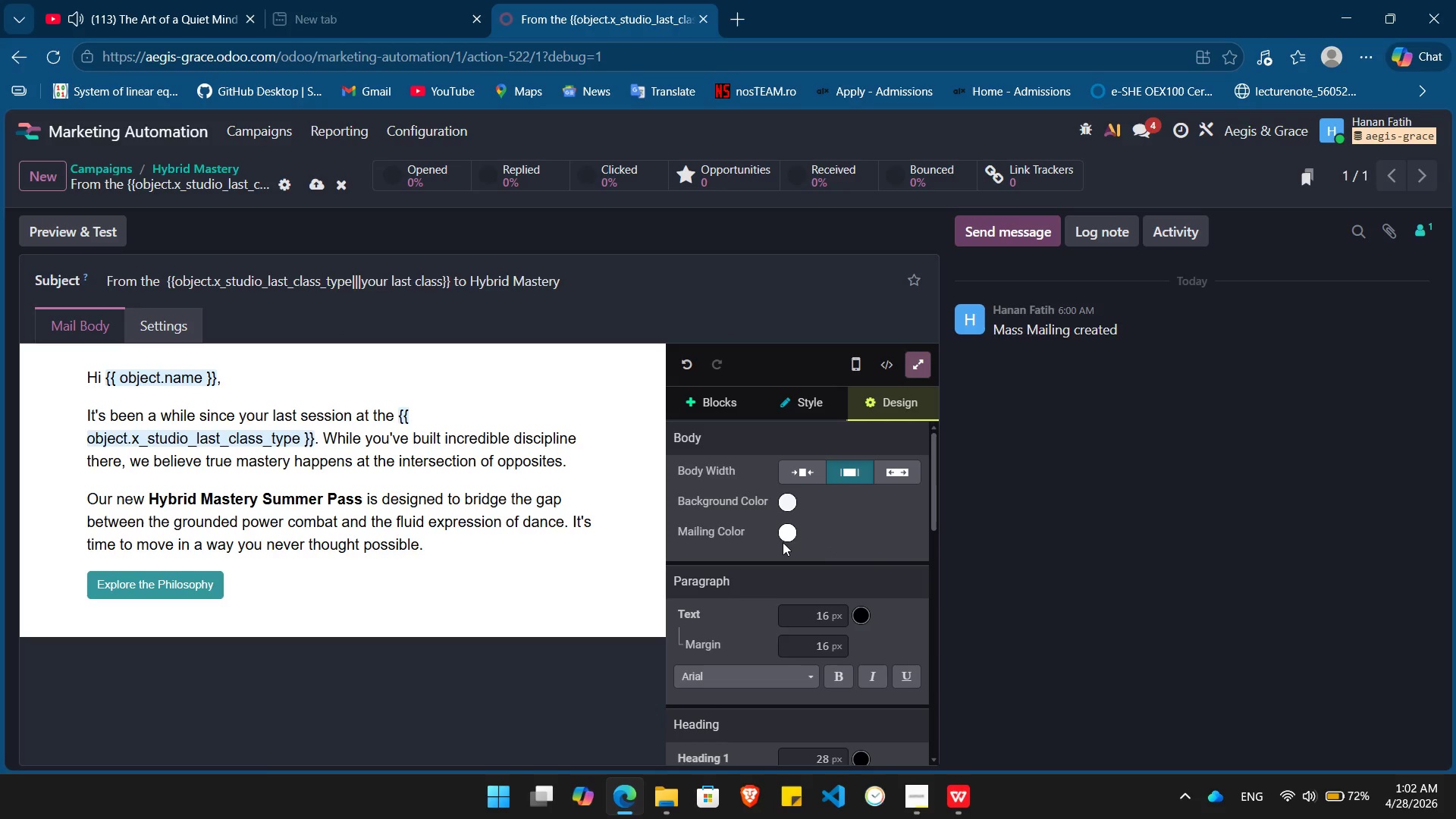 
left_click([787, 535])
 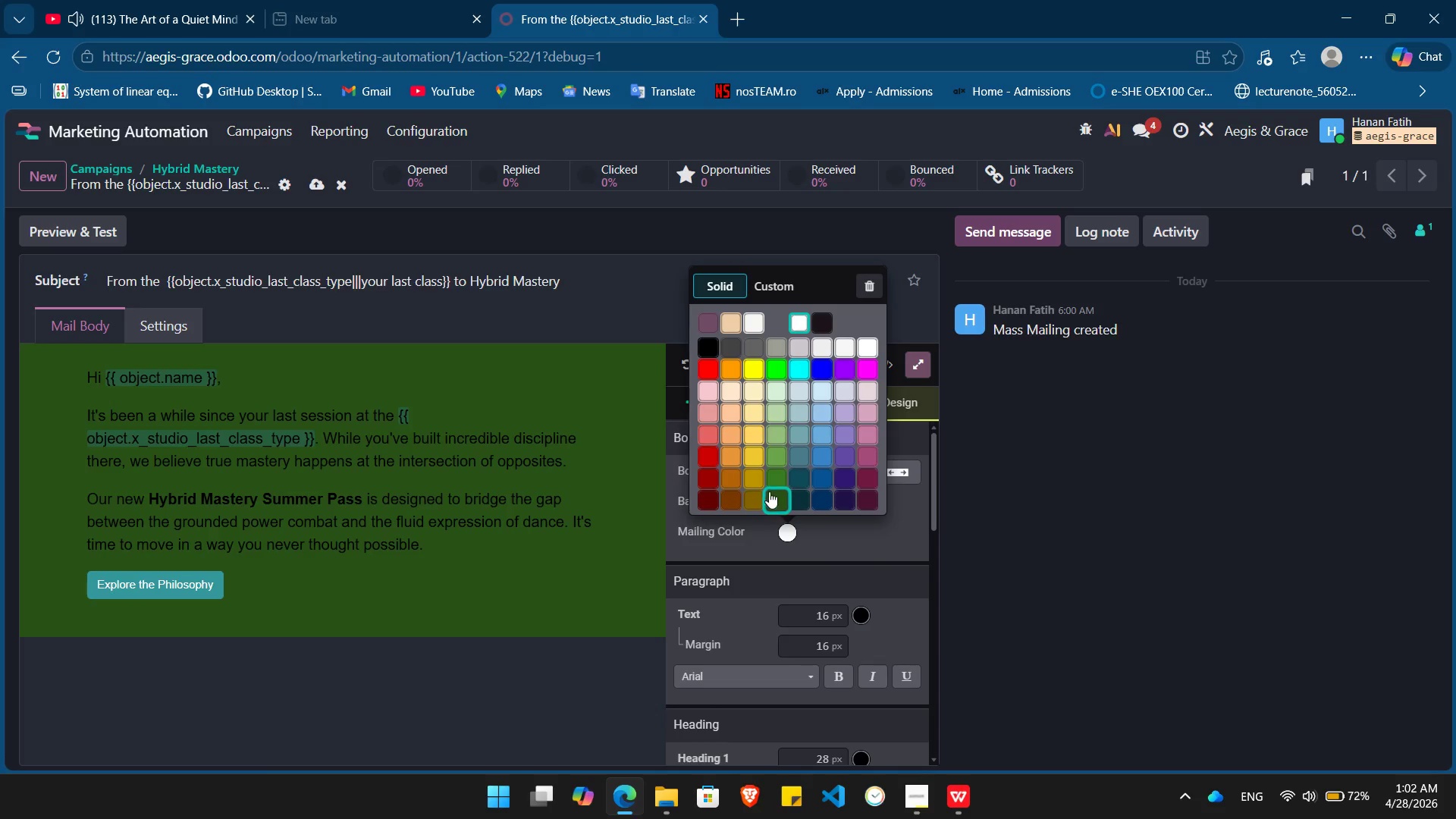 
wait(8.17)
 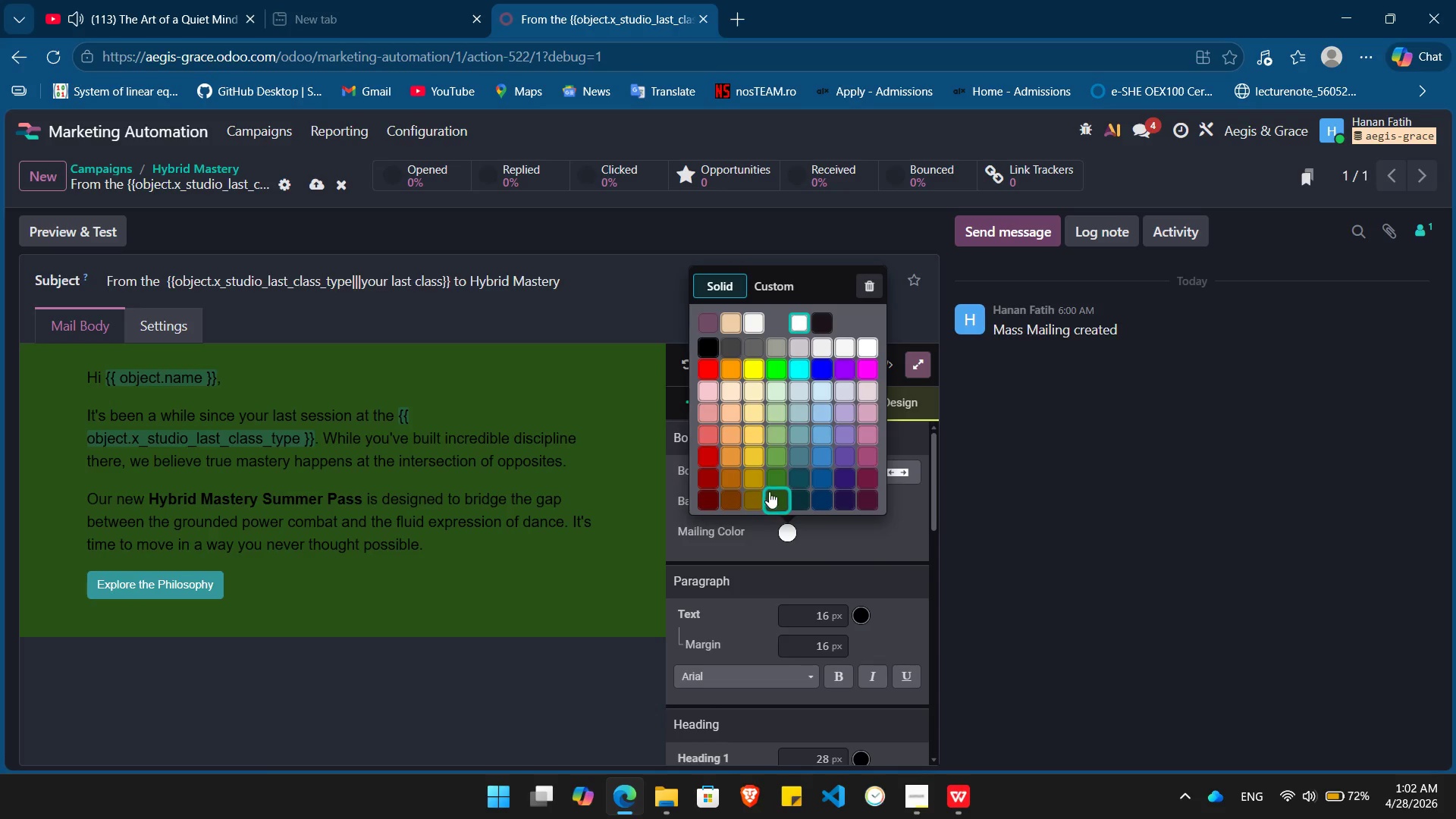 
left_click([843, 390])
 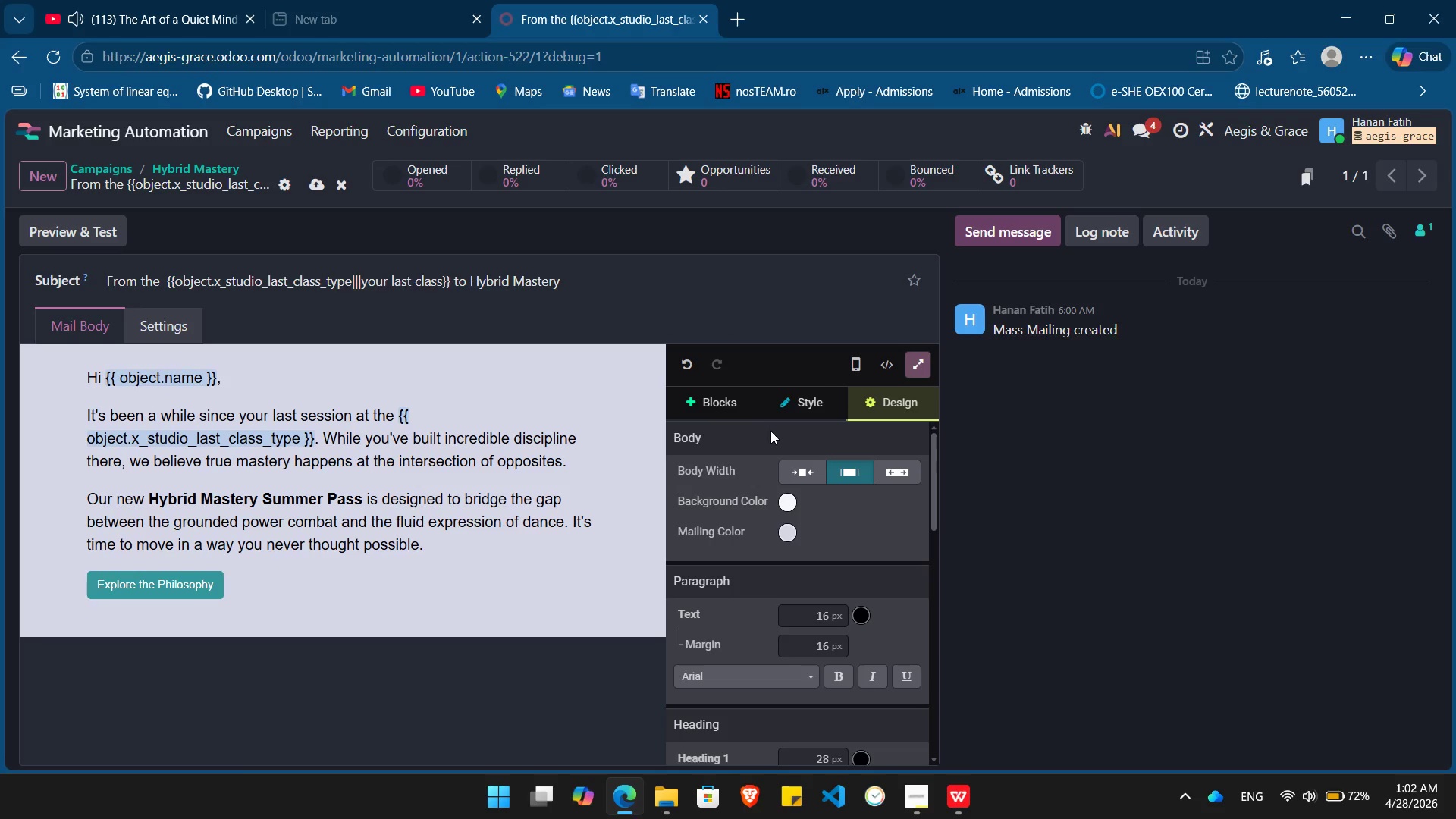 
left_click([718, 408])
 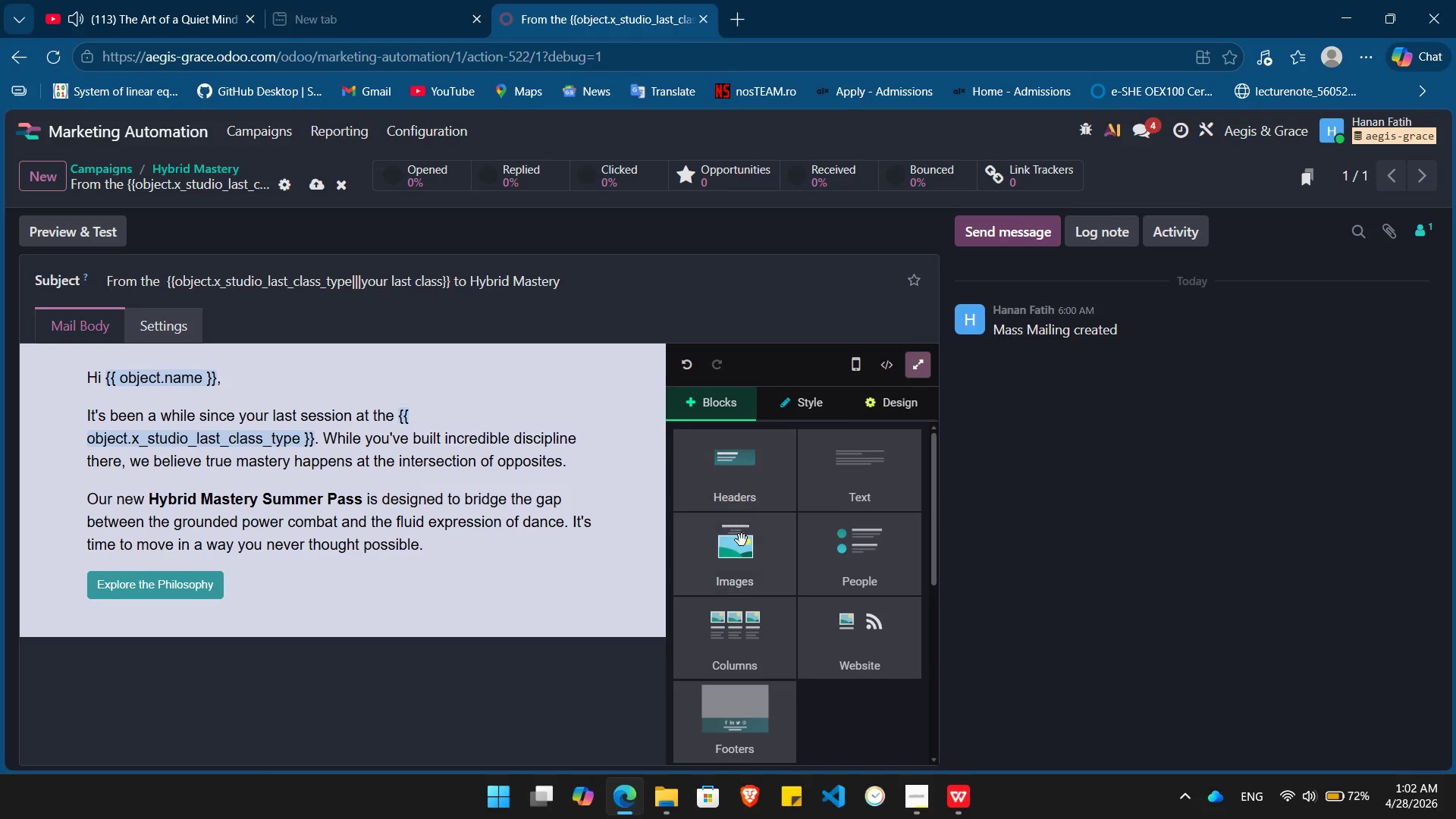 
left_click_drag(start_coordinate=[745, 572], to_coordinate=[369, 351])
 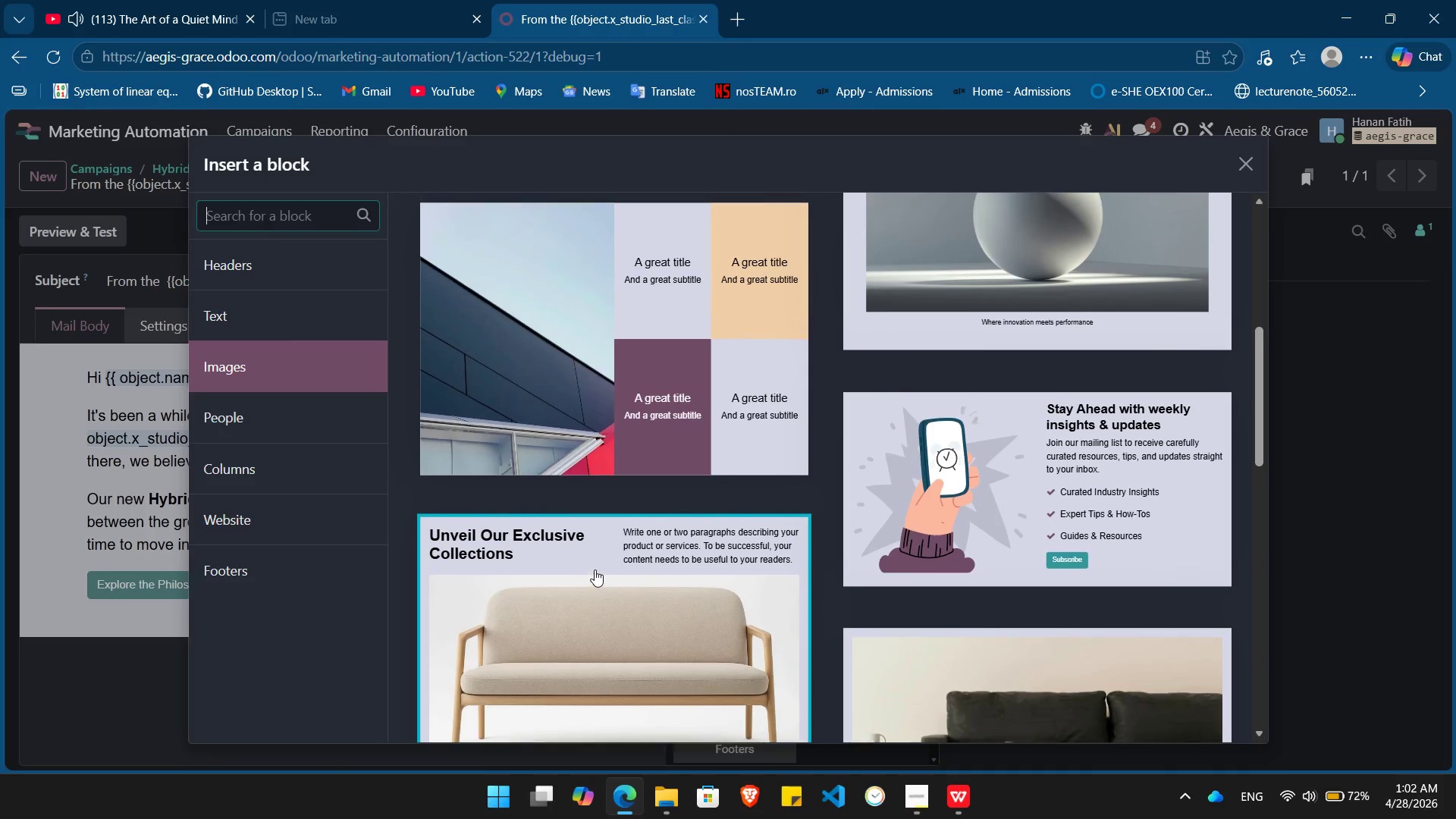 
wait(5.83)
 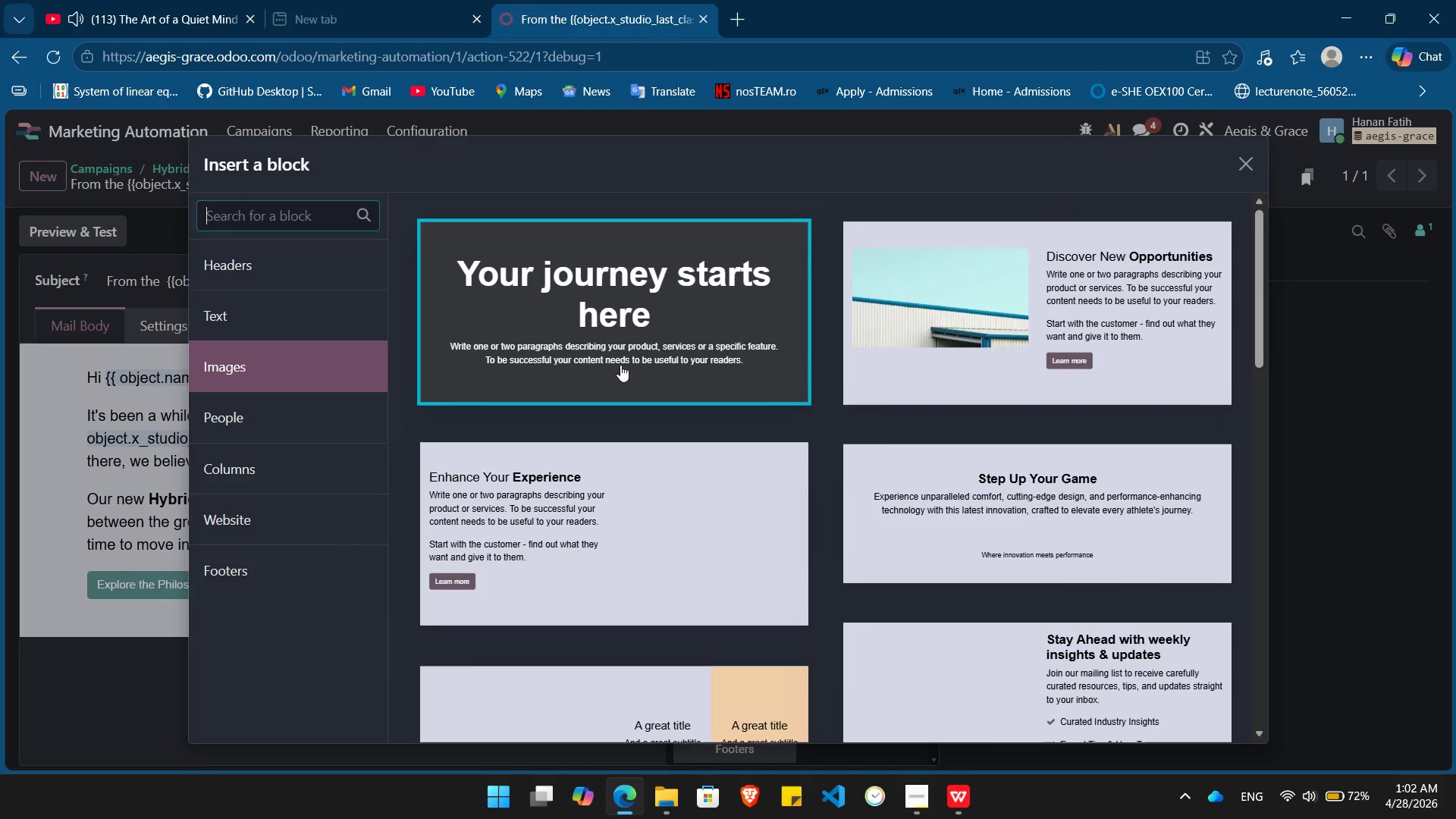 
left_click([645, 612])
 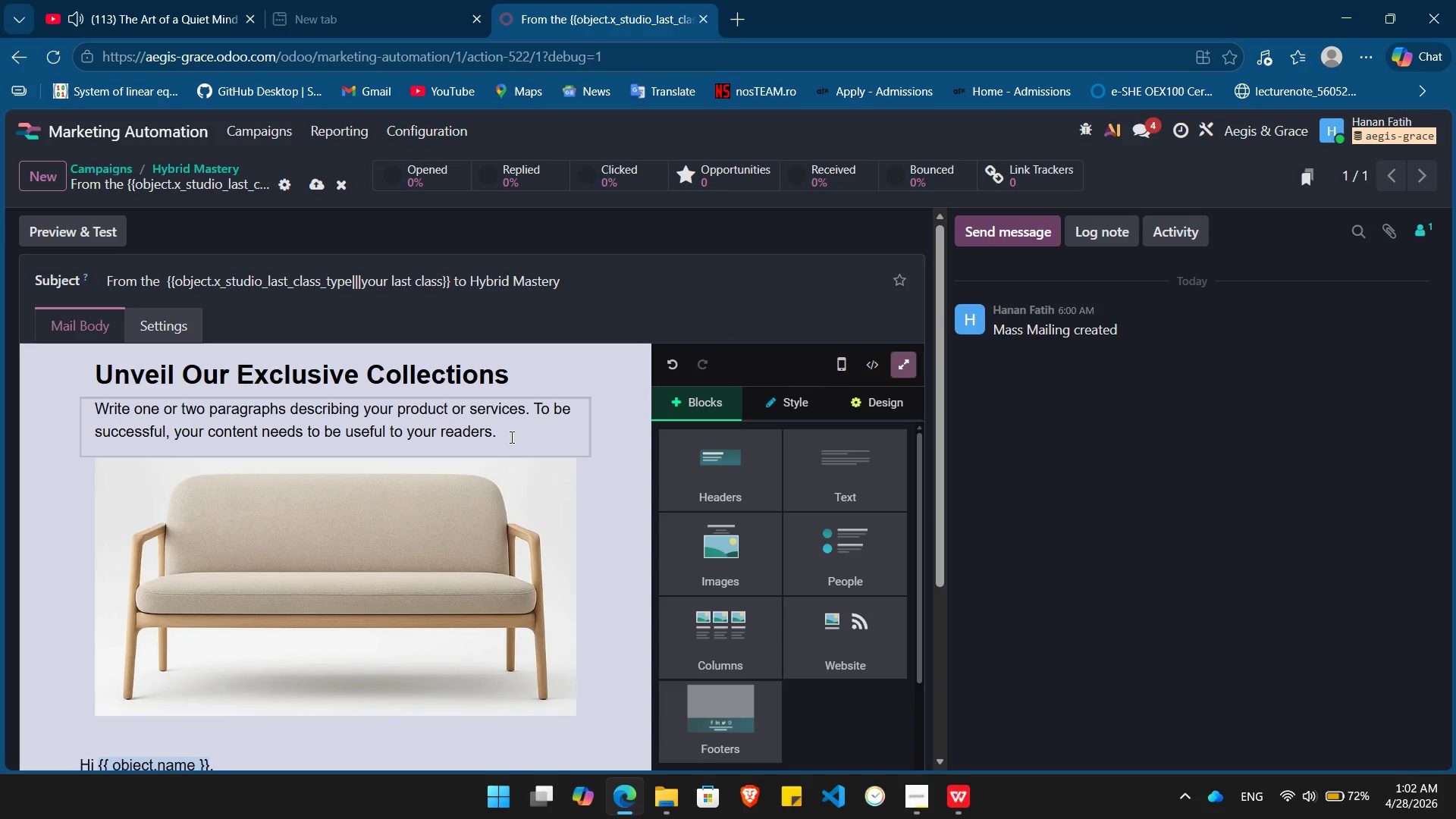 
left_click_drag(start_coordinate=[513, 435], to_coordinate=[95, 412])
 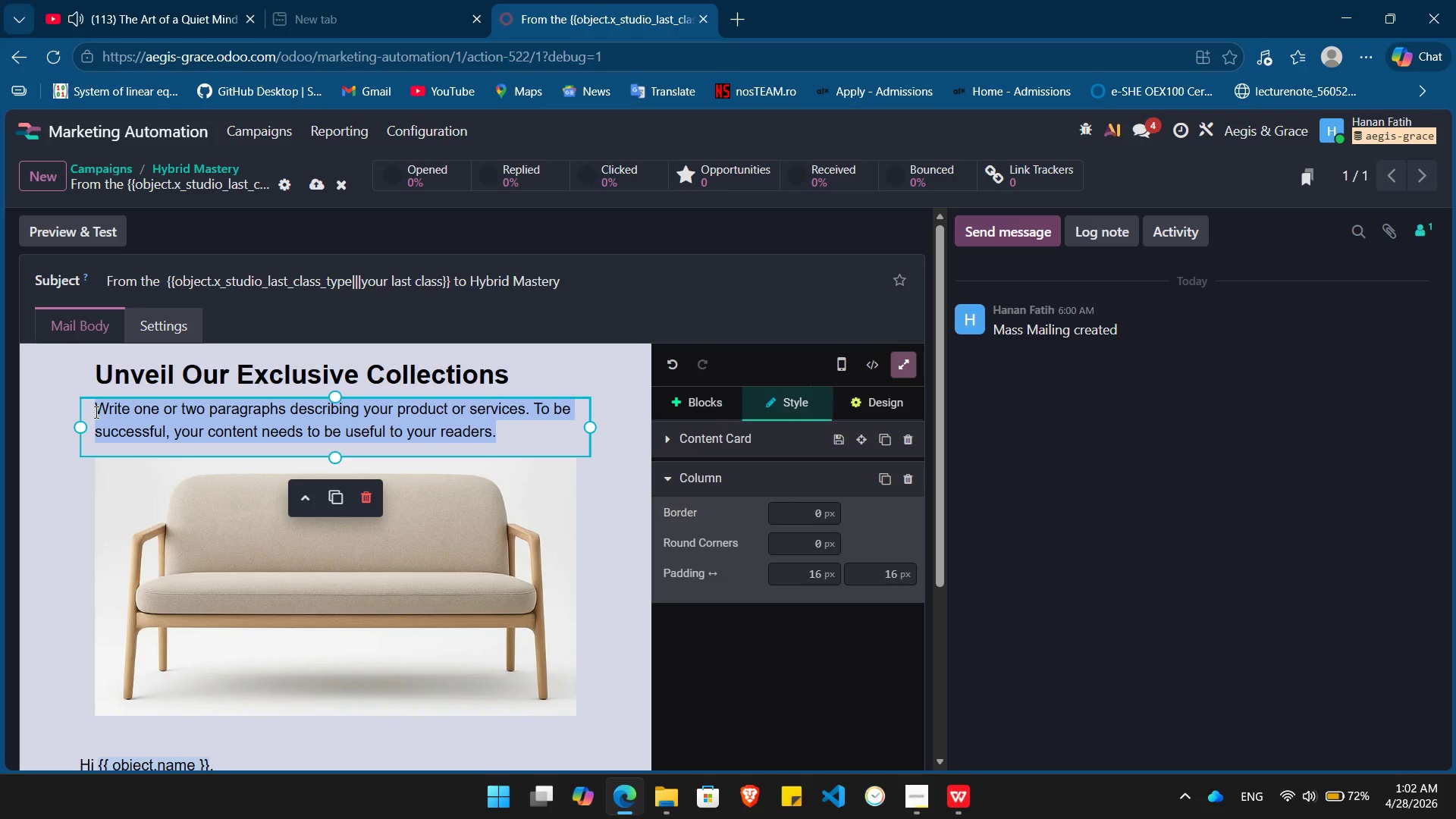 
key(Backspace)
 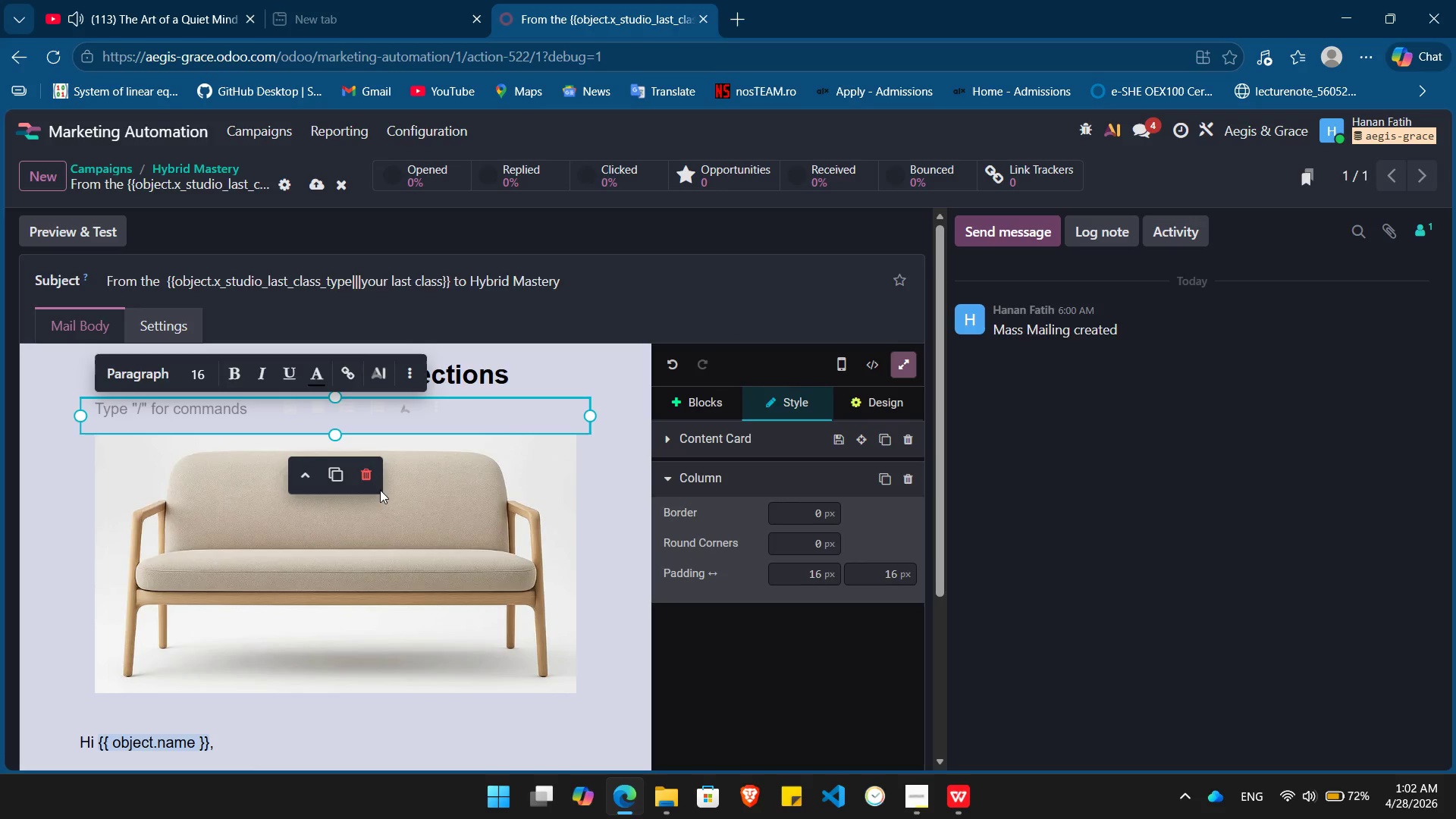 
left_click([366, 478])
 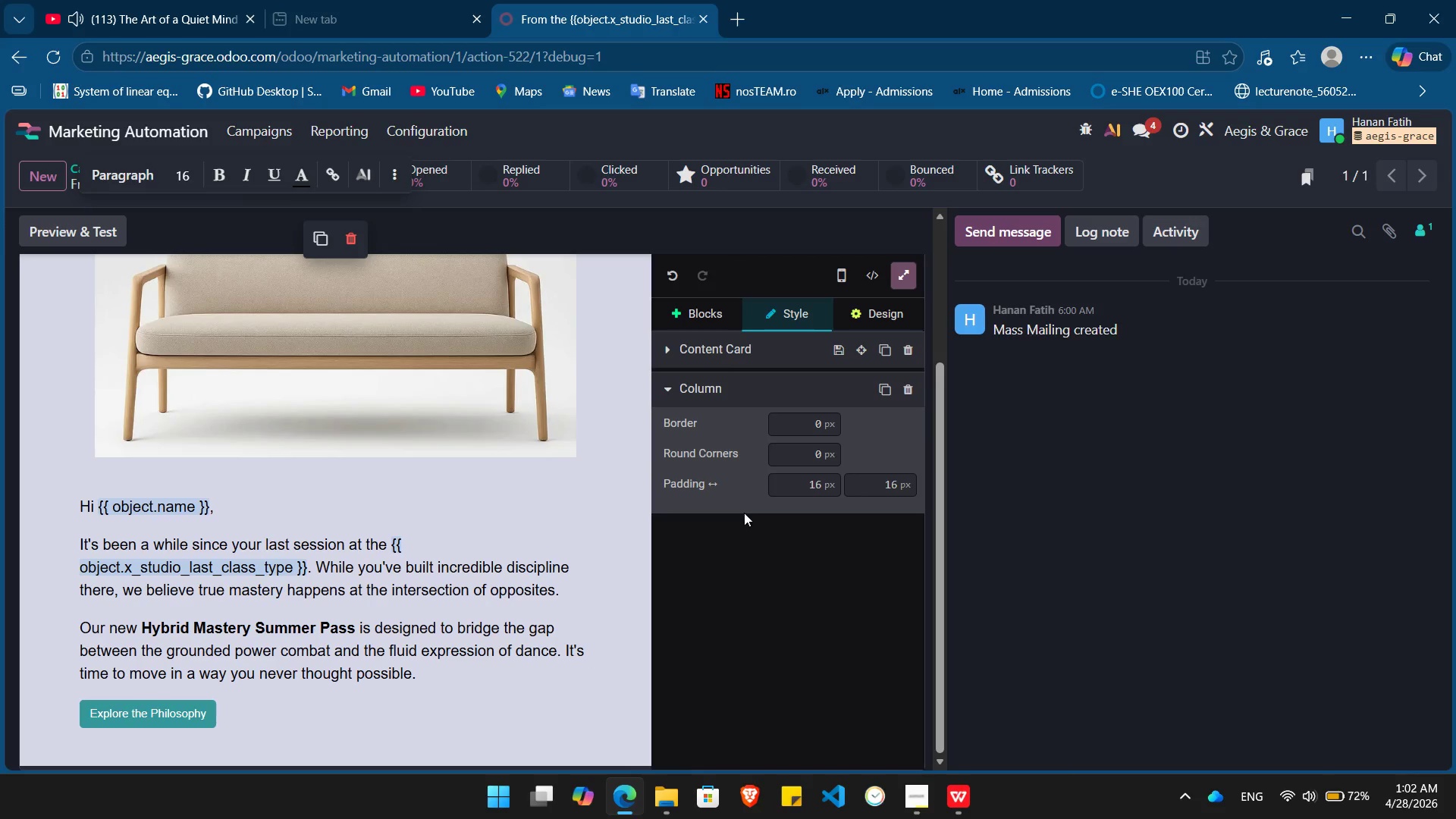 
left_click([852, 323])
 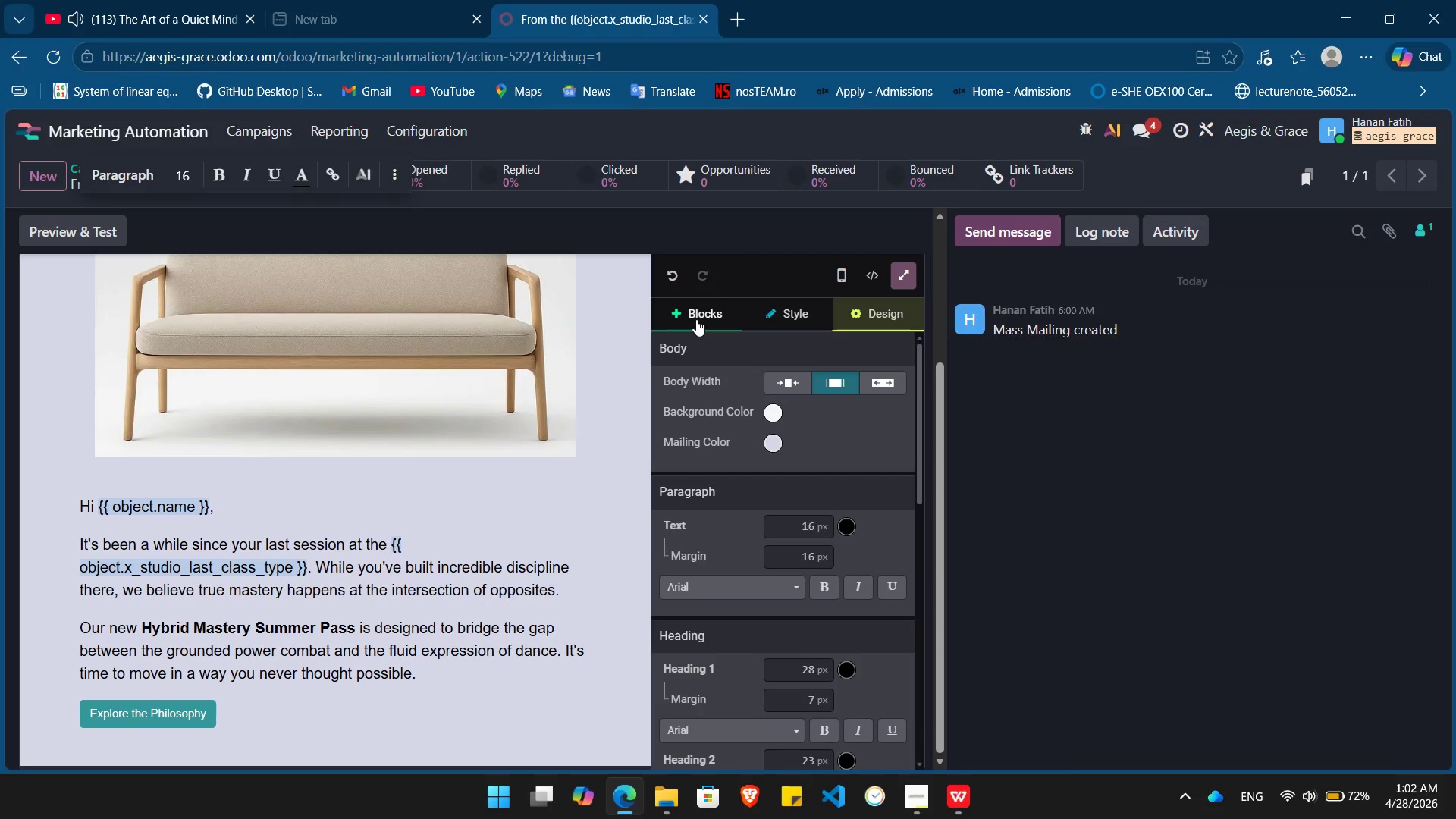 
left_click([696, 318])
 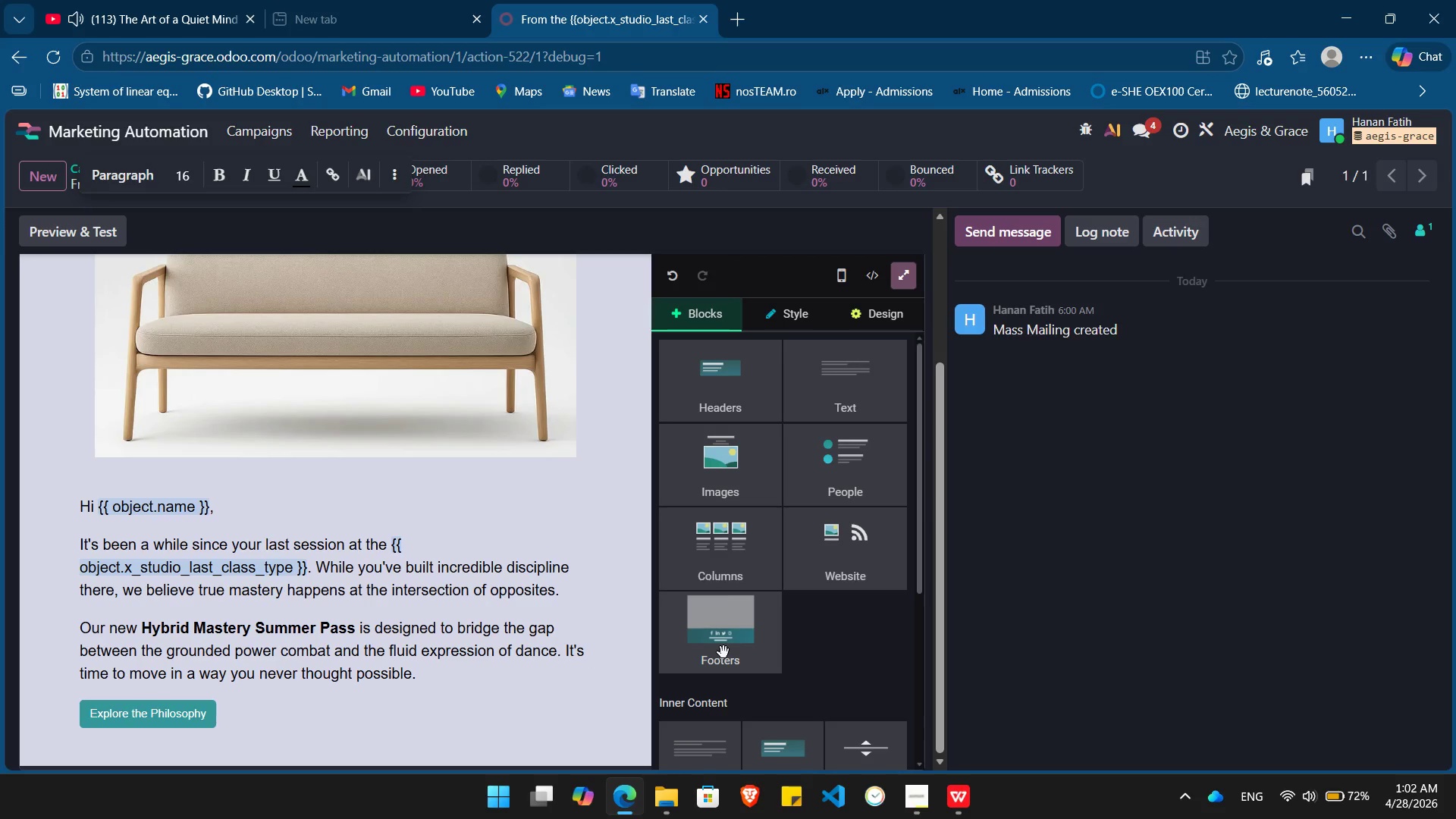 
left_click_drag(start_coordinate=[724, 647], to_coordinate=[275, 767])
 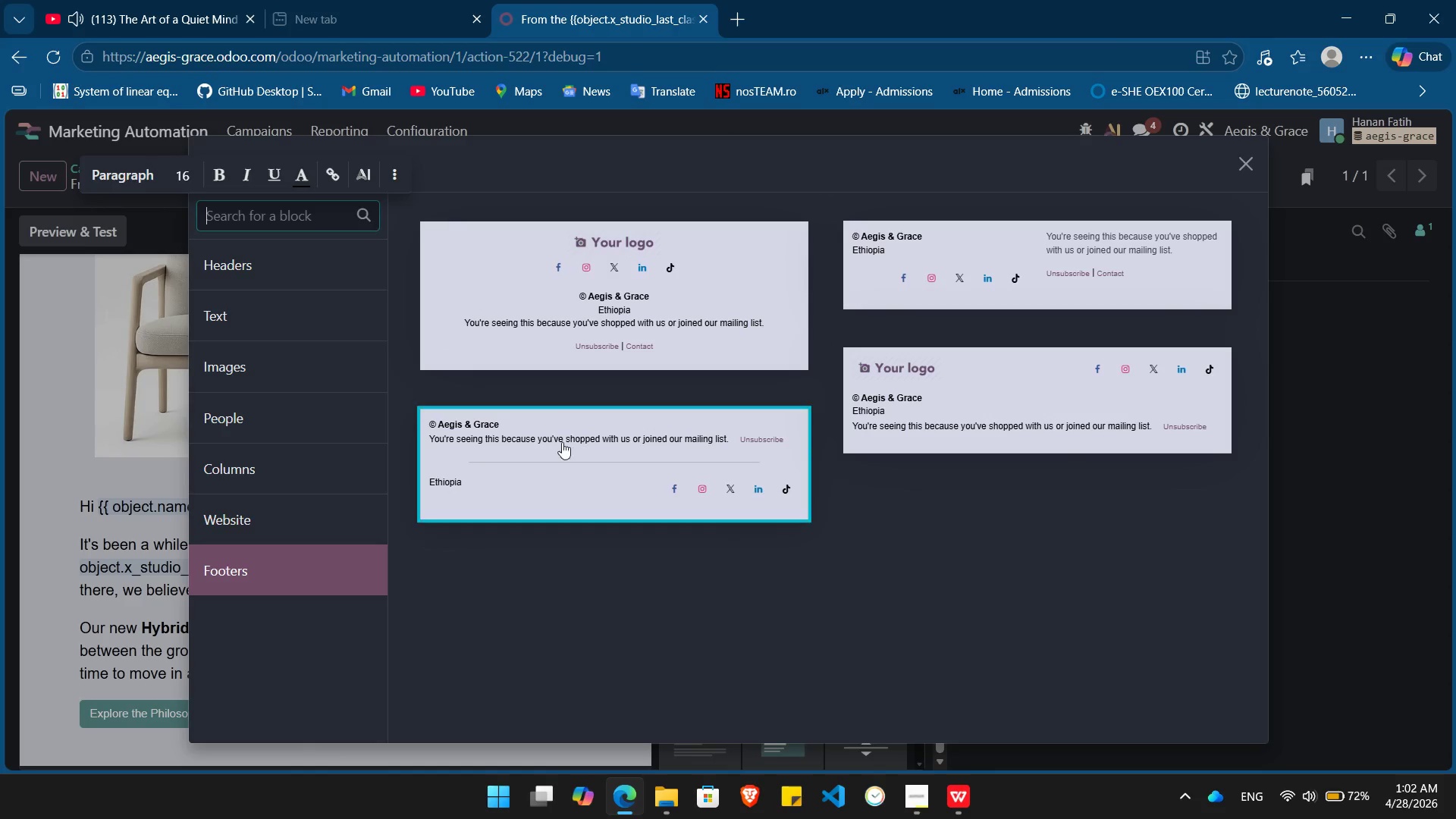 
left_click([552, 457])
 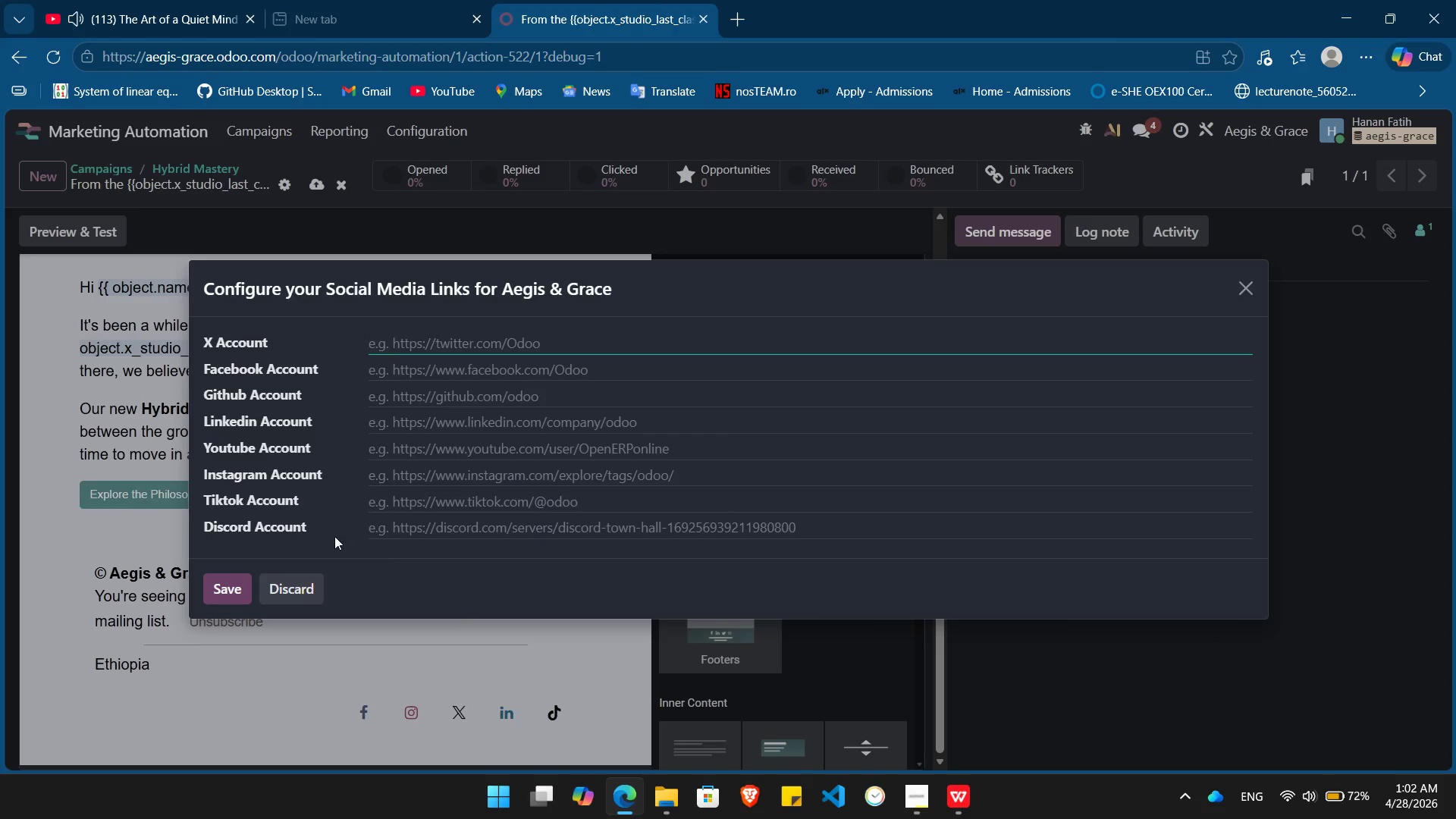 
left_click([297, 585])
 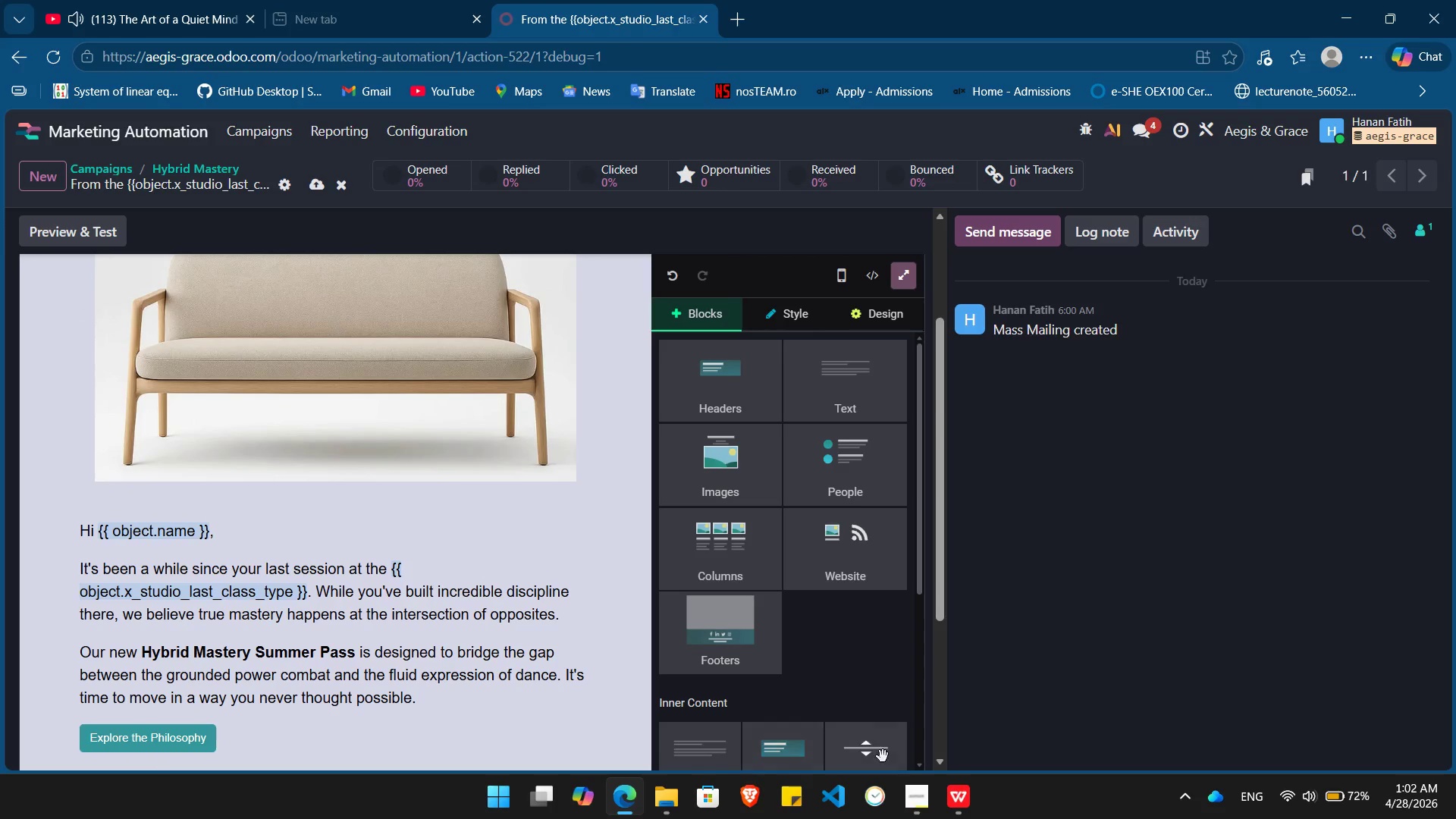 
left_click_drag(start_coordinate=[879, 765], to_coordinate=[380, 519])
 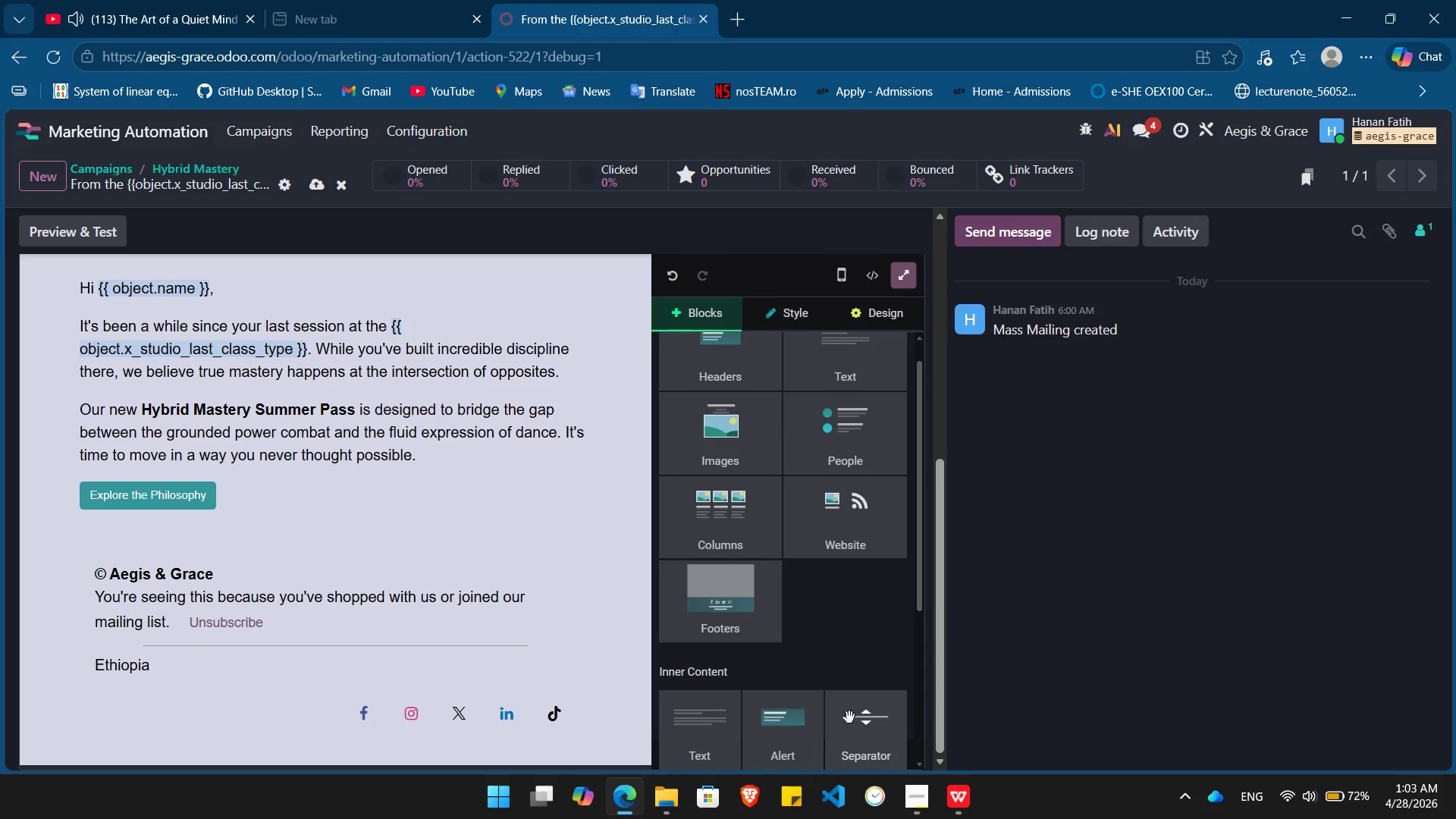 
left_click_drag(start_coordinate=[868, 733], to_coordinate=[314, 574])
 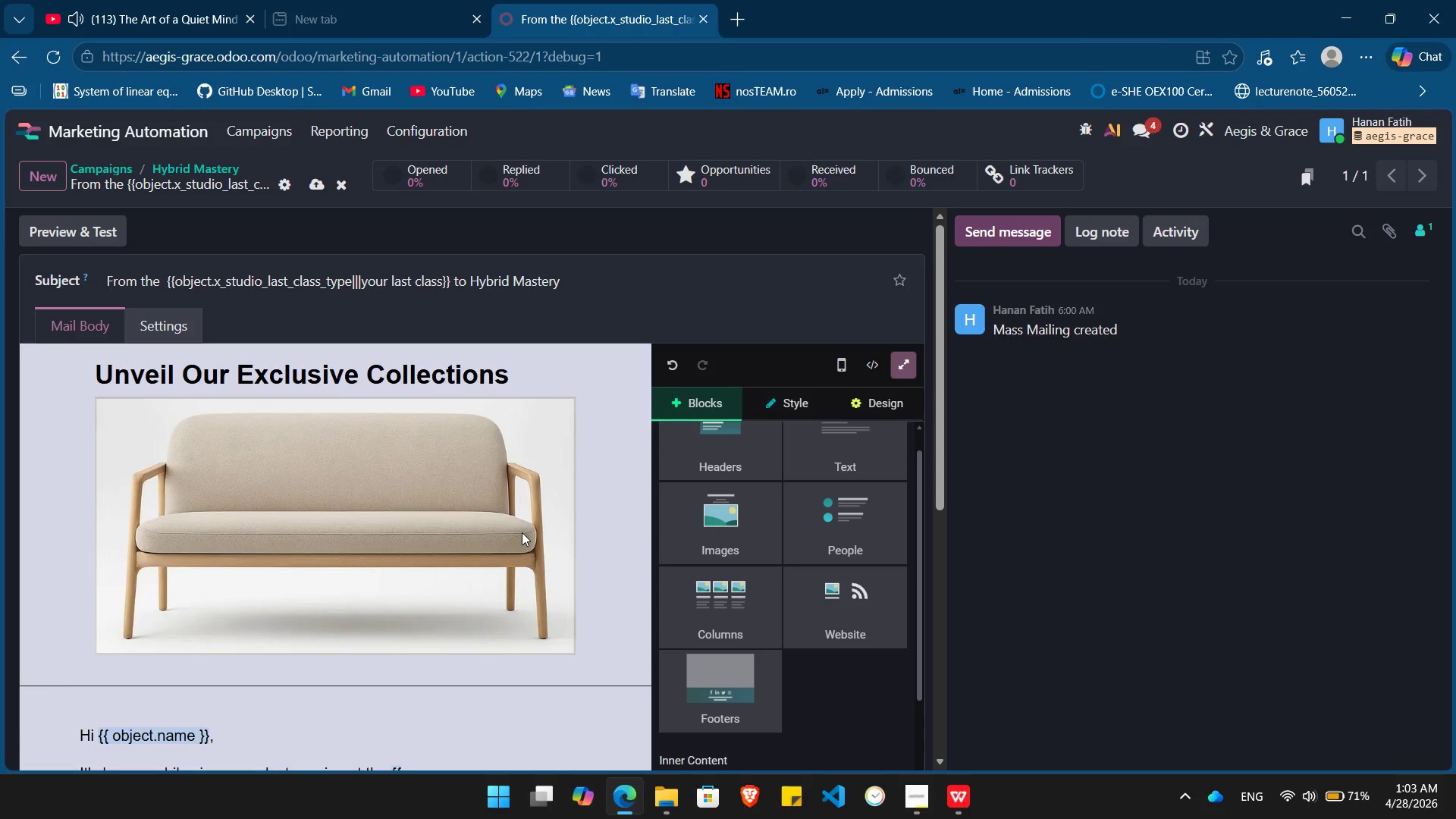 
wait(7.36)
 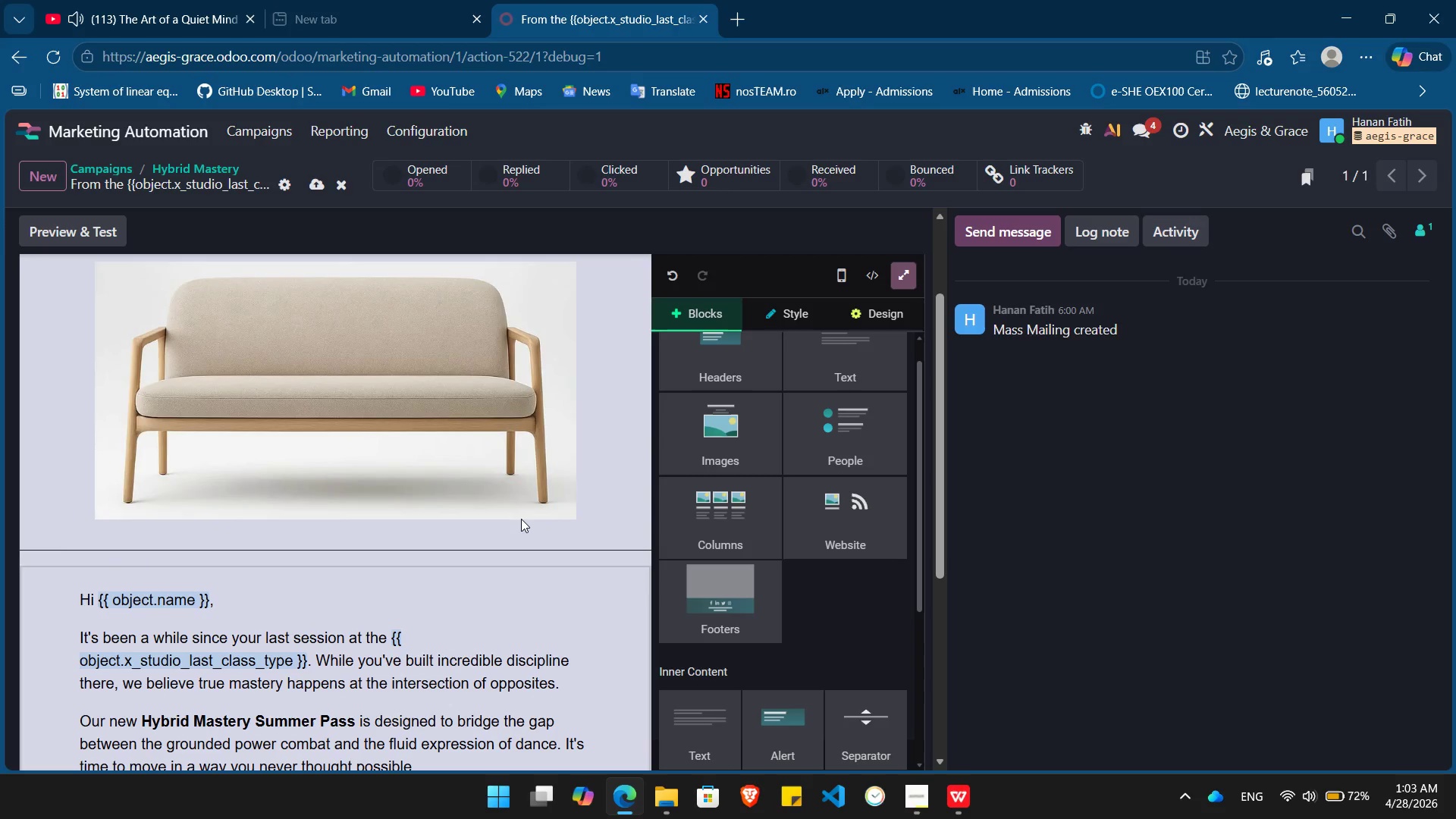 
double_click([522, 532])
 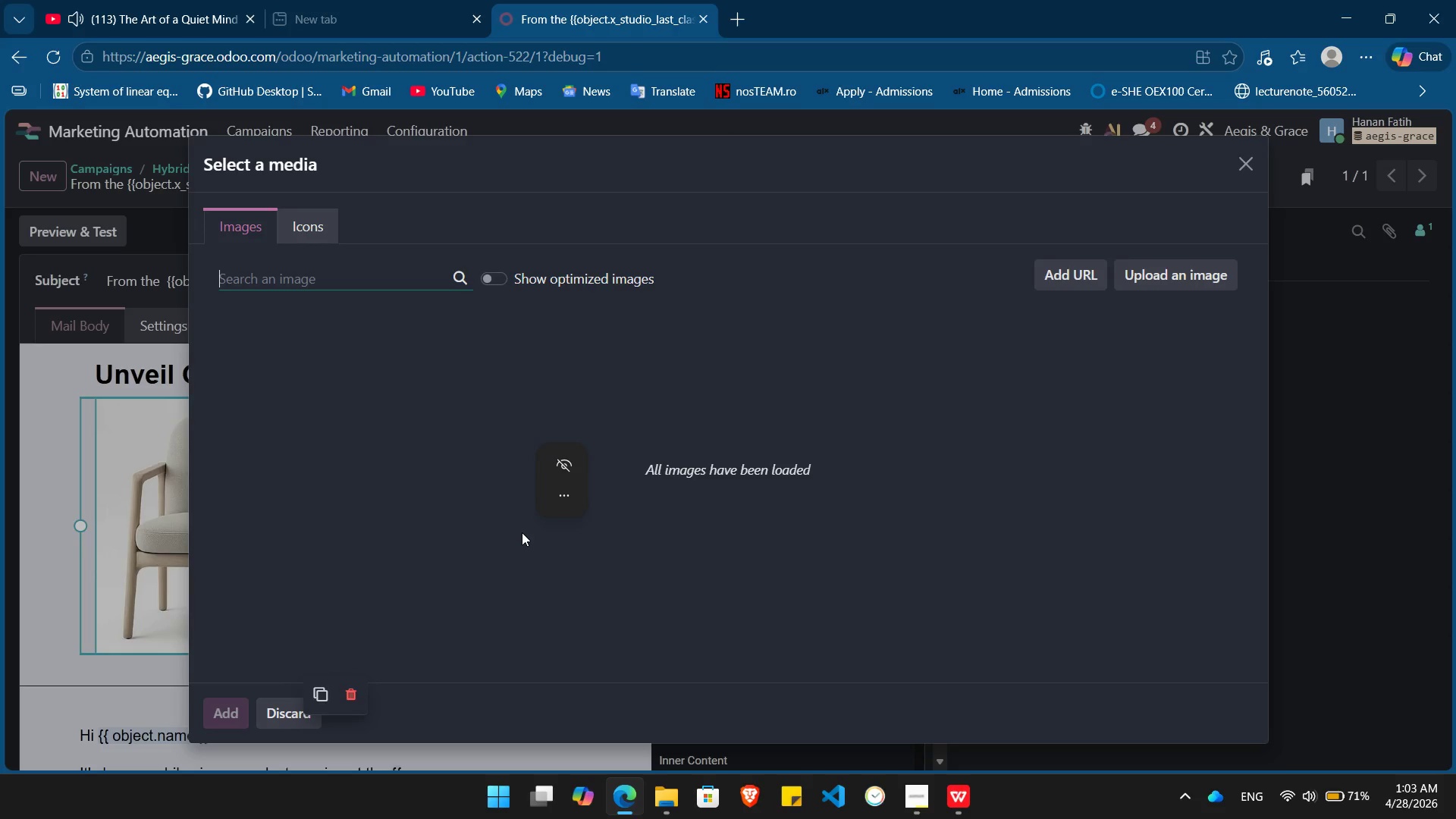 
type(ju)
key(Backspace)
key(Backspace)
 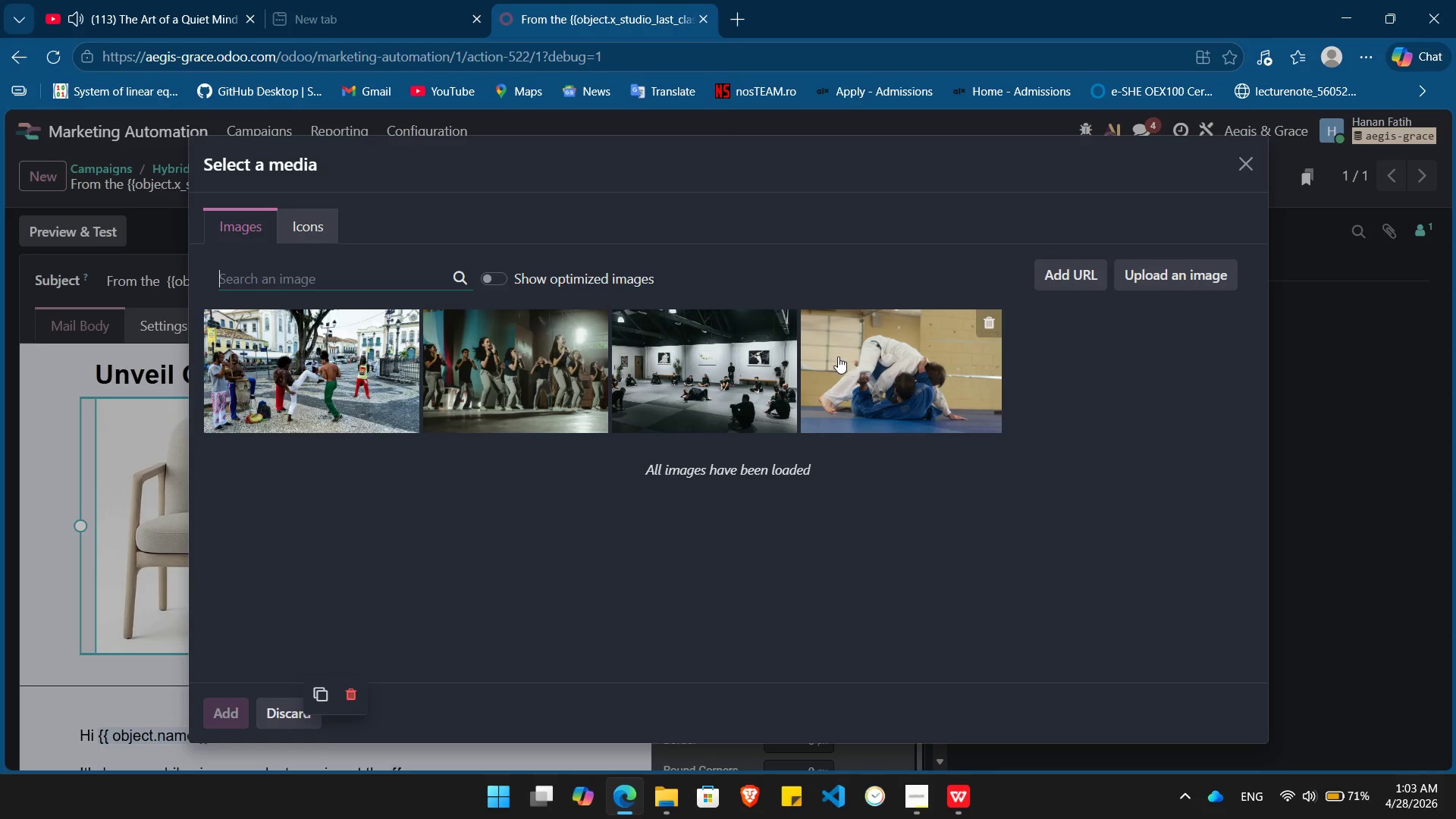 
left_click([839, 361])
 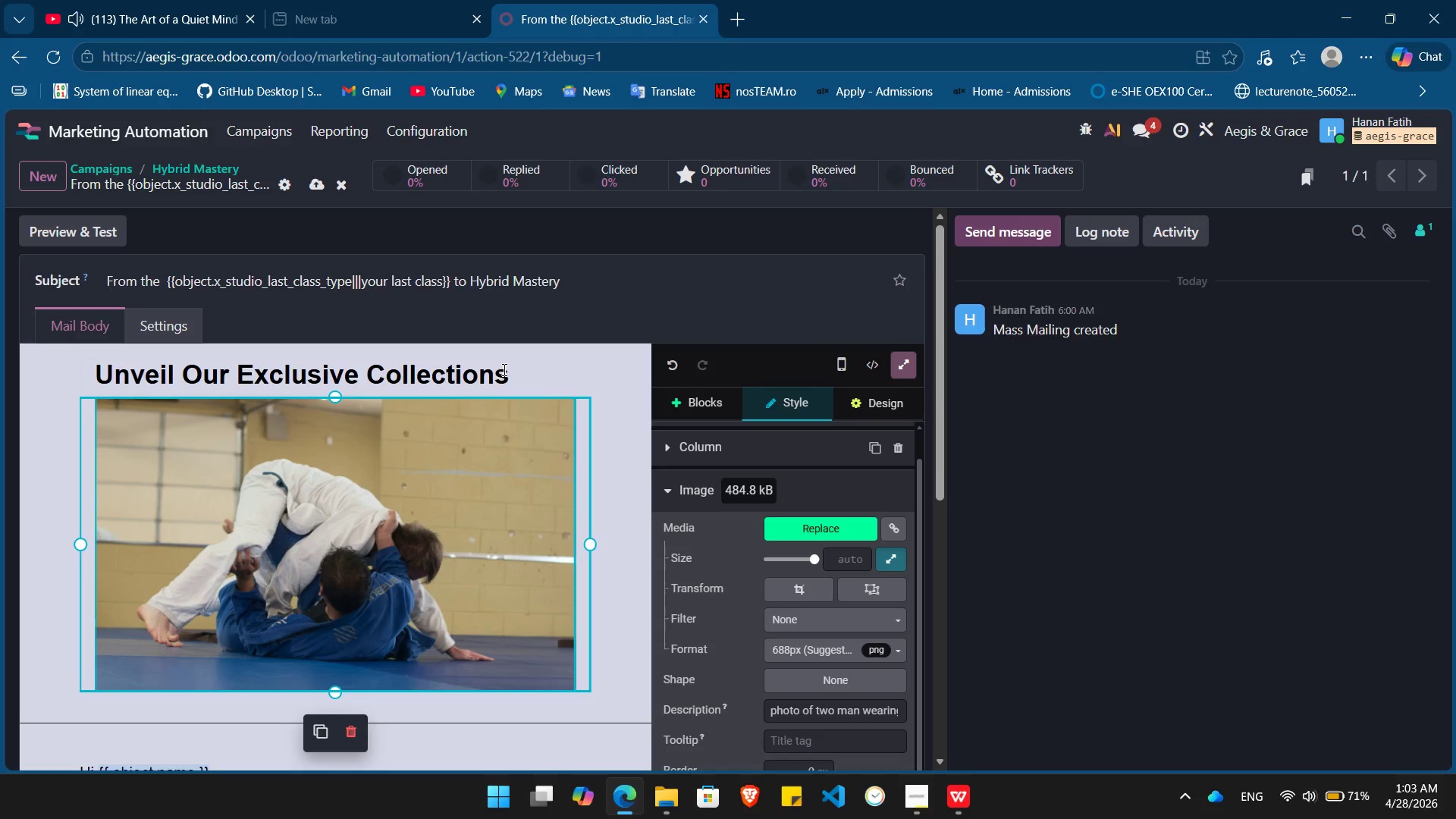 
left_click_drag(start_coordinate=[519, 374], to_coordinate=[99, 369])
 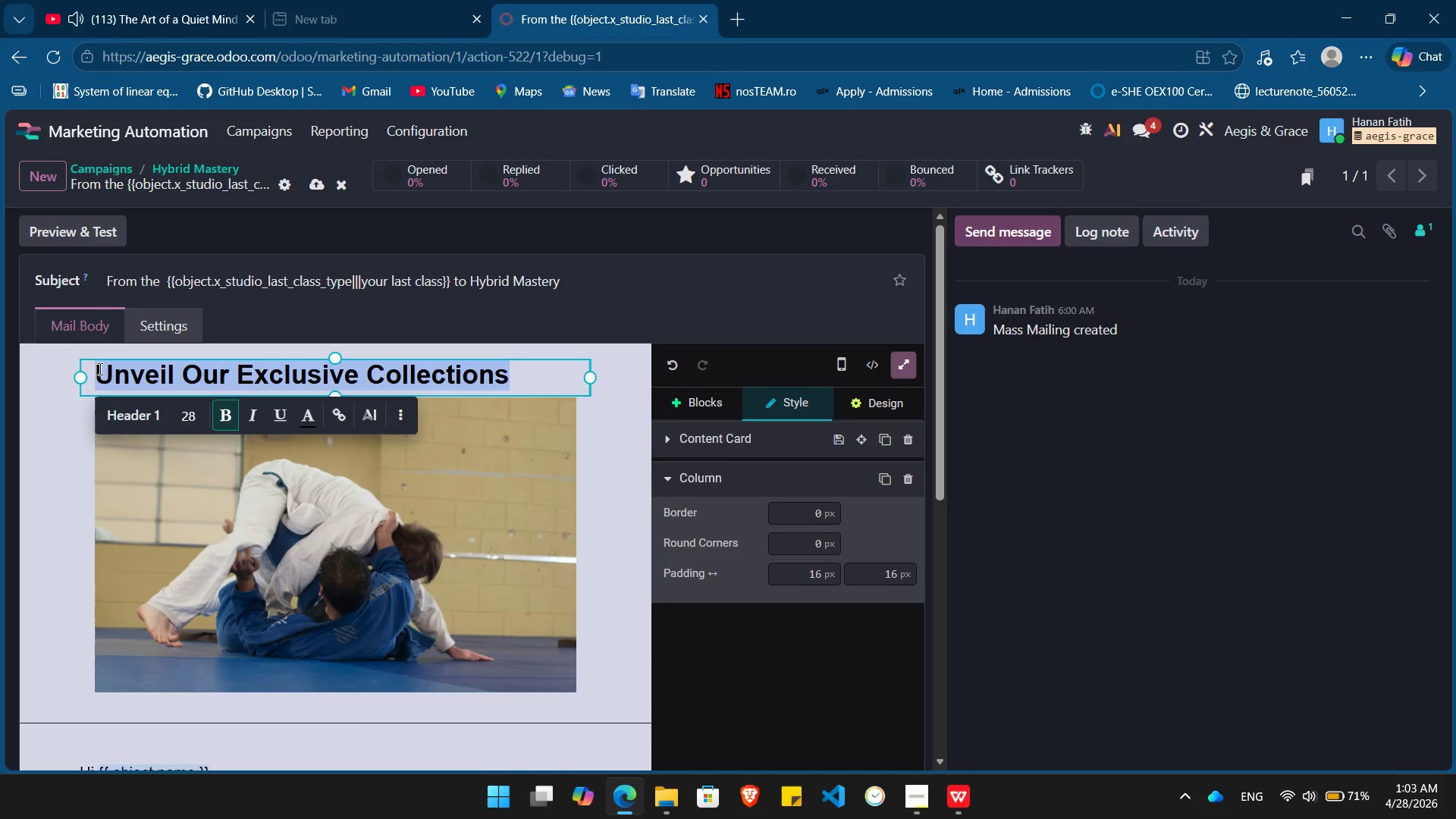 
key(Backspace)
 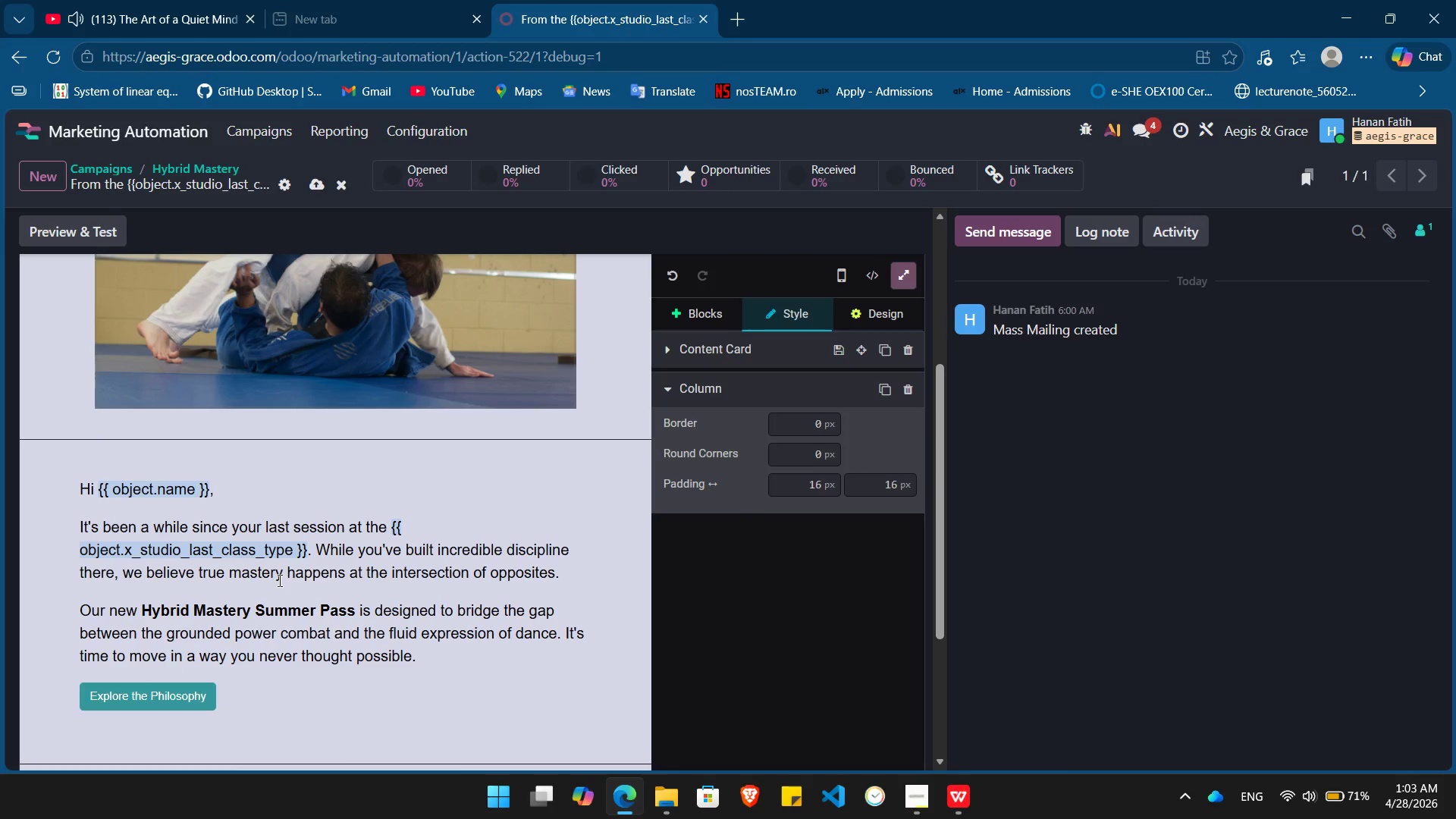 
wait(6.12)
 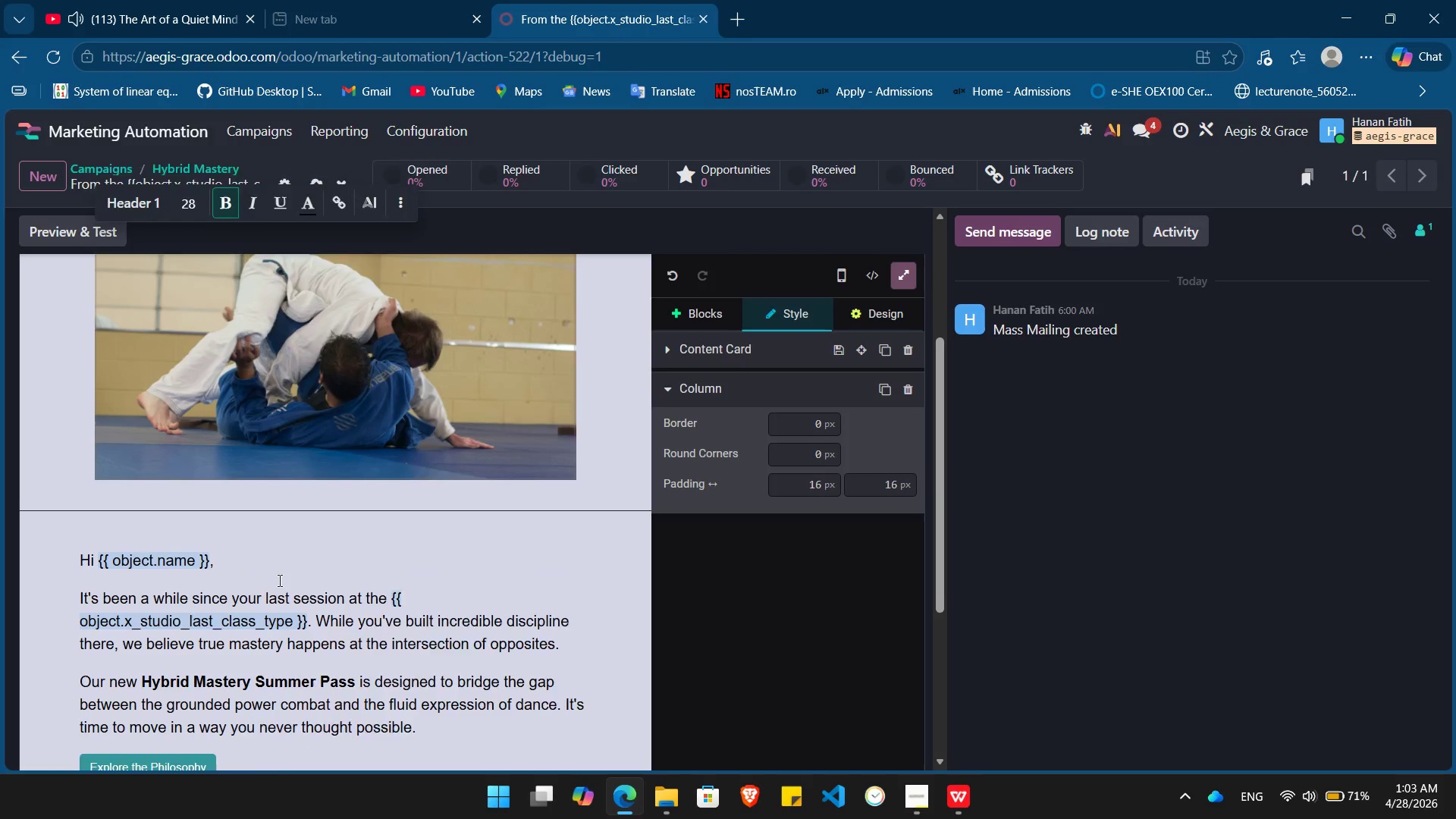 
type(Welcome Back)
 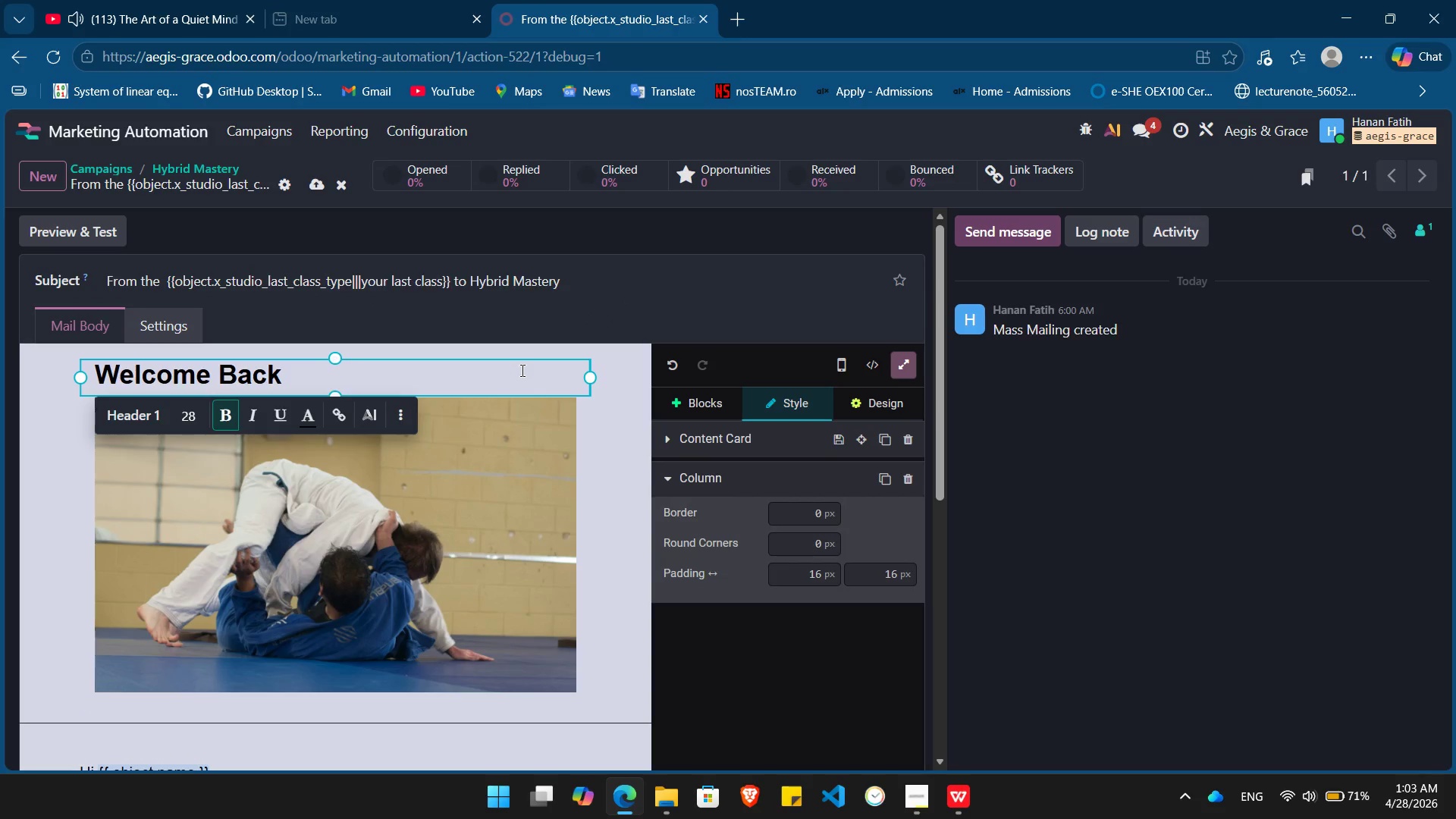 
left_click([518, 378])
 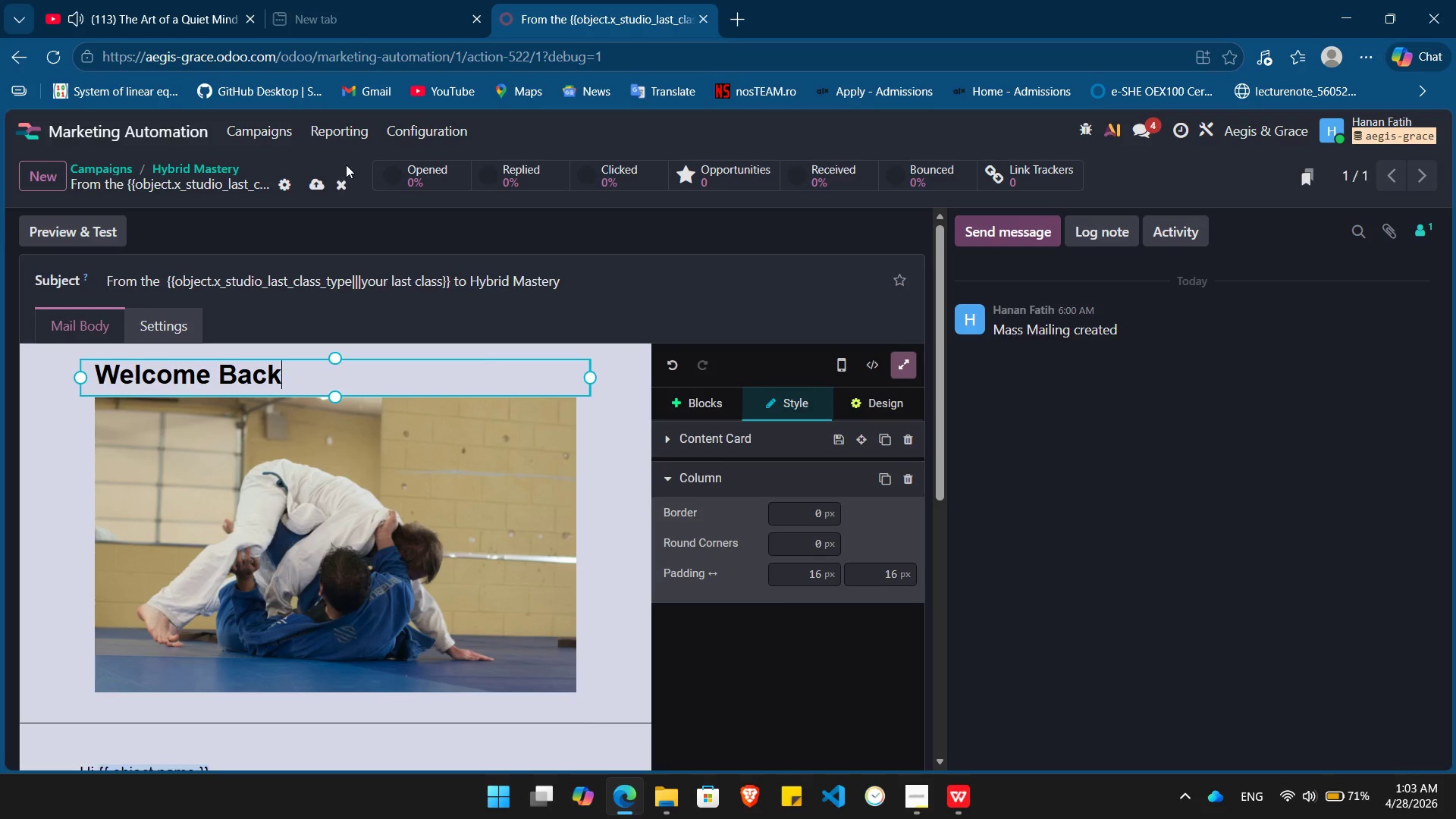 
wait(7.48)
 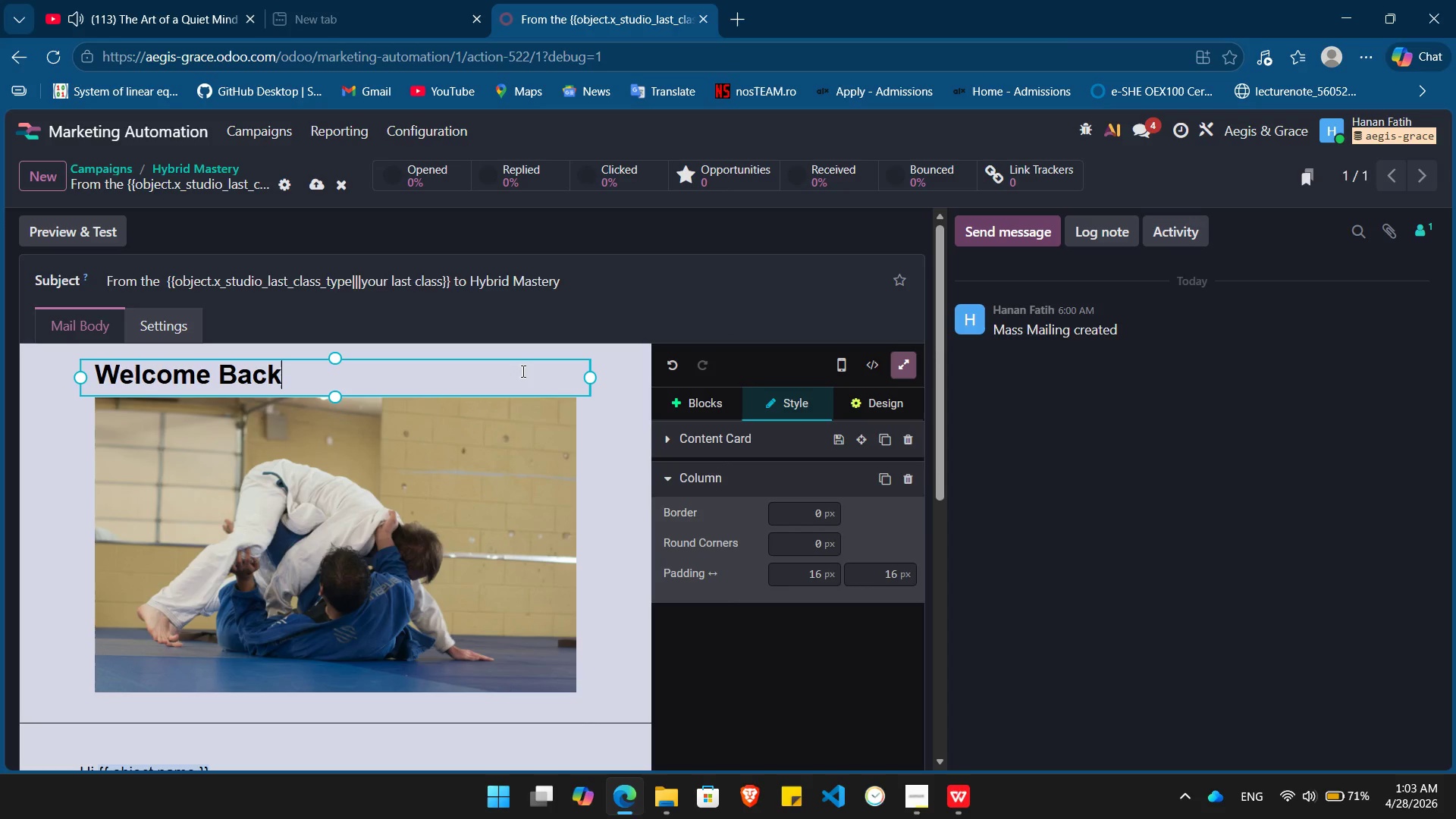 
left_click([206, 168])
 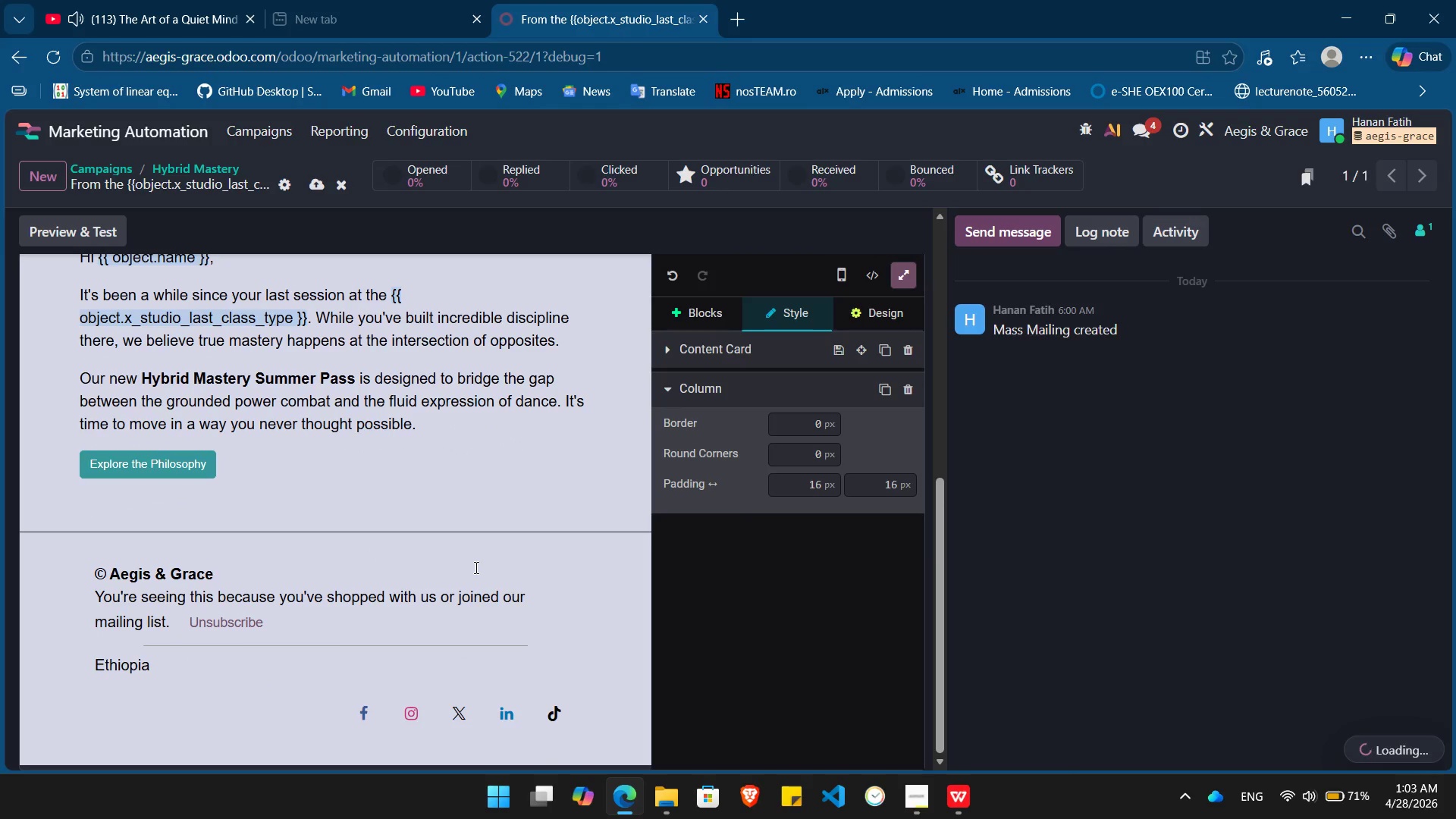 
wait(8.91)
 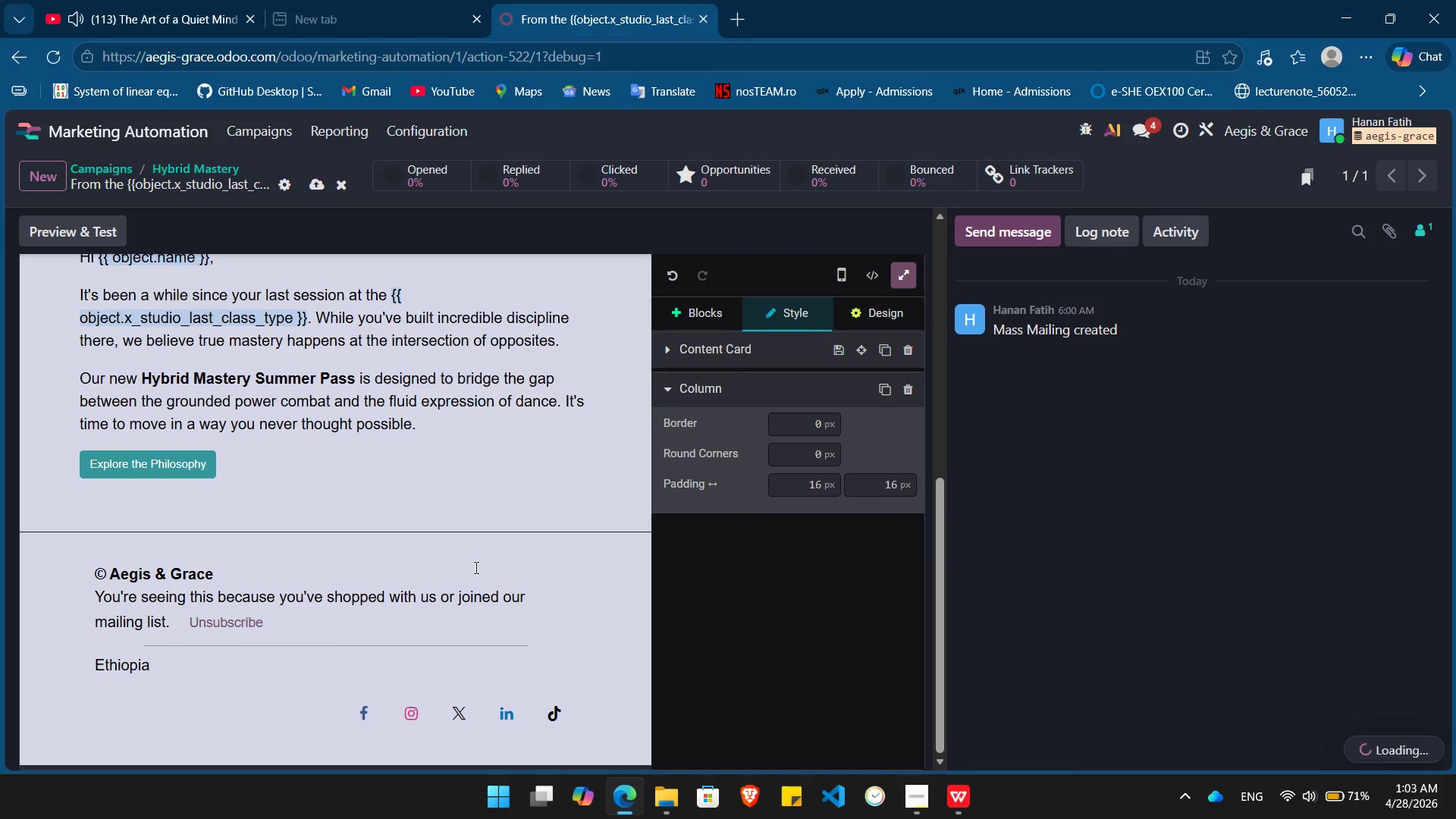 
left_click([348, 507])
 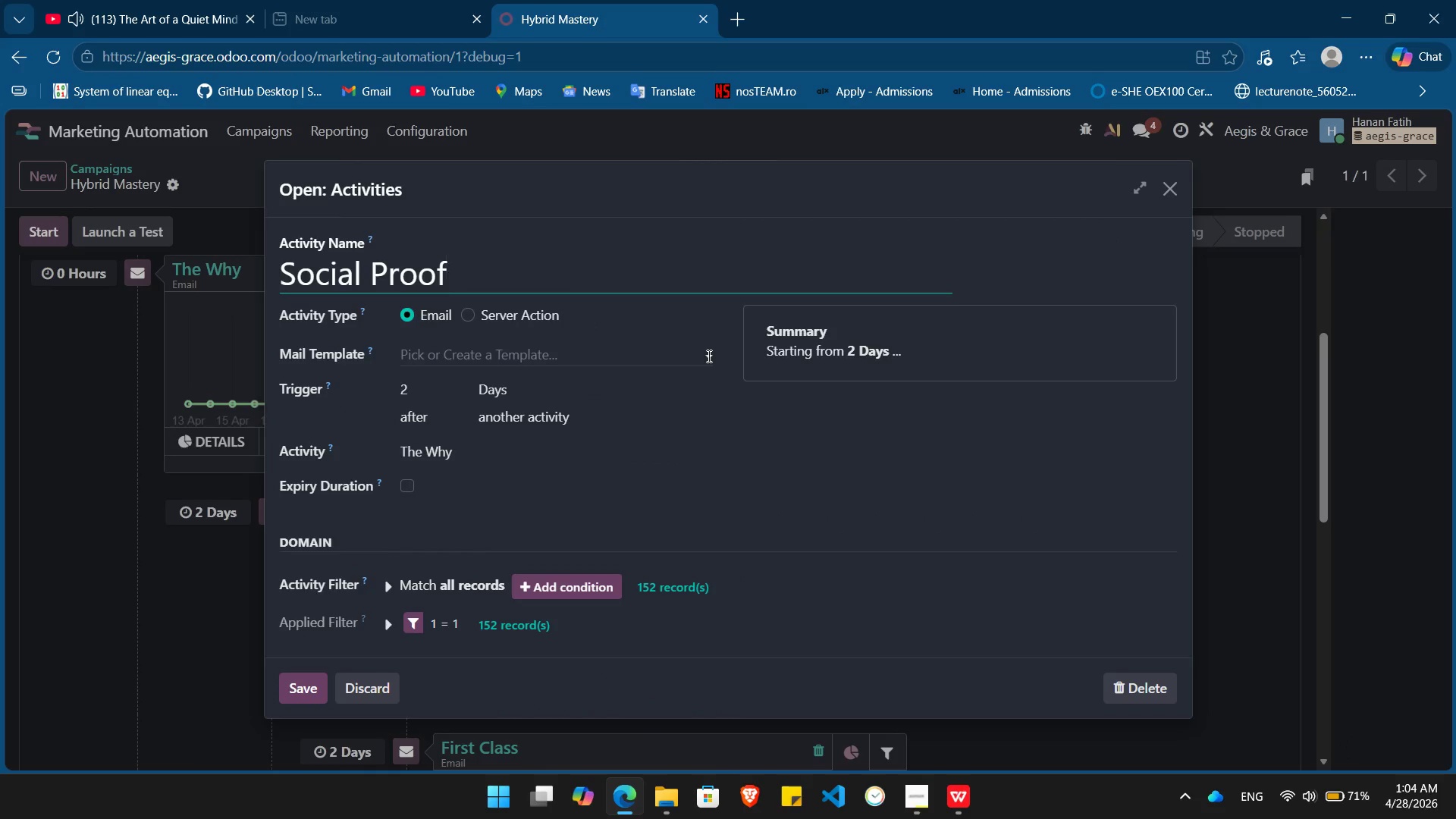 
left_click([610, 360])
 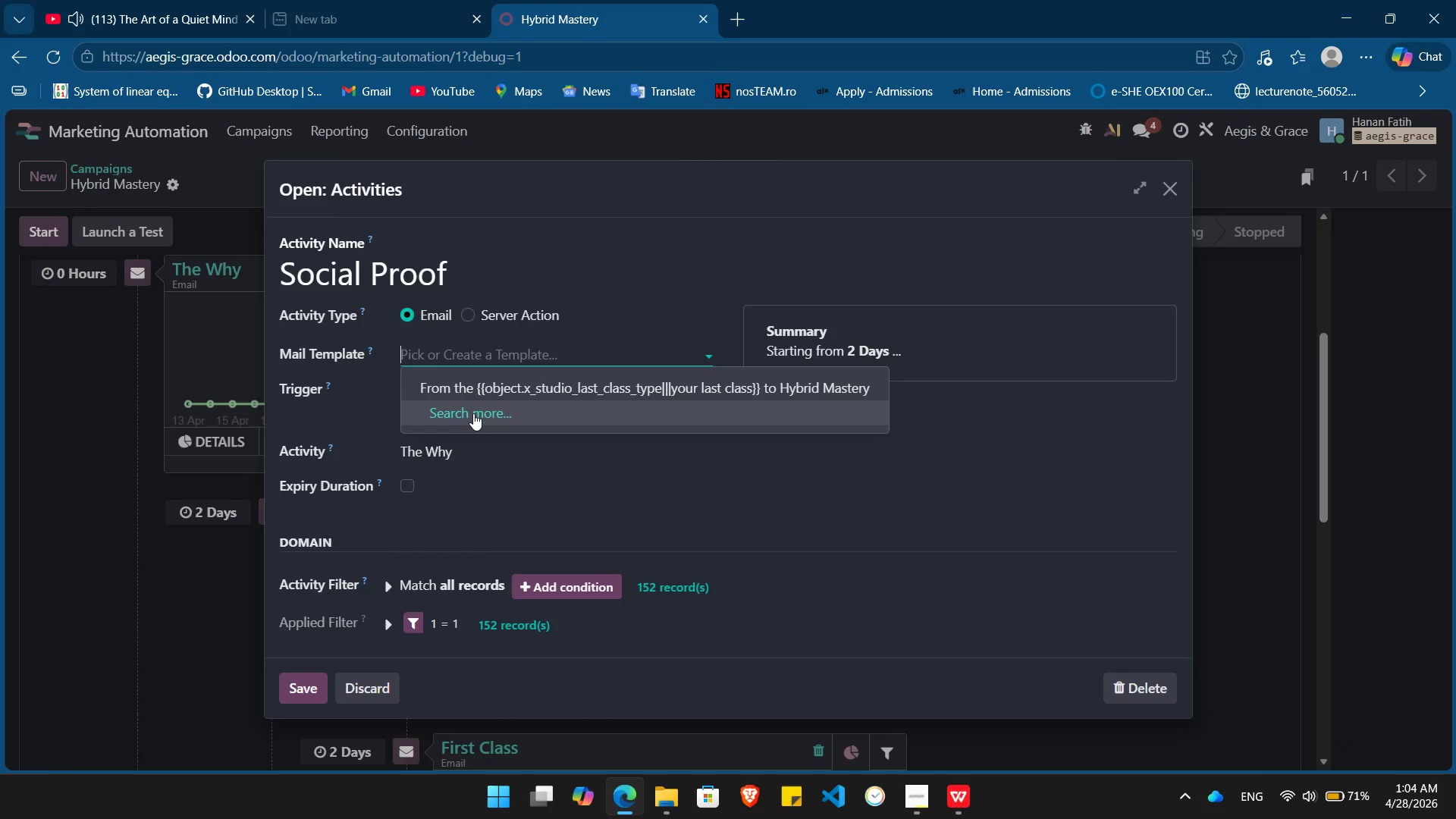 
left_click([473, 413])
 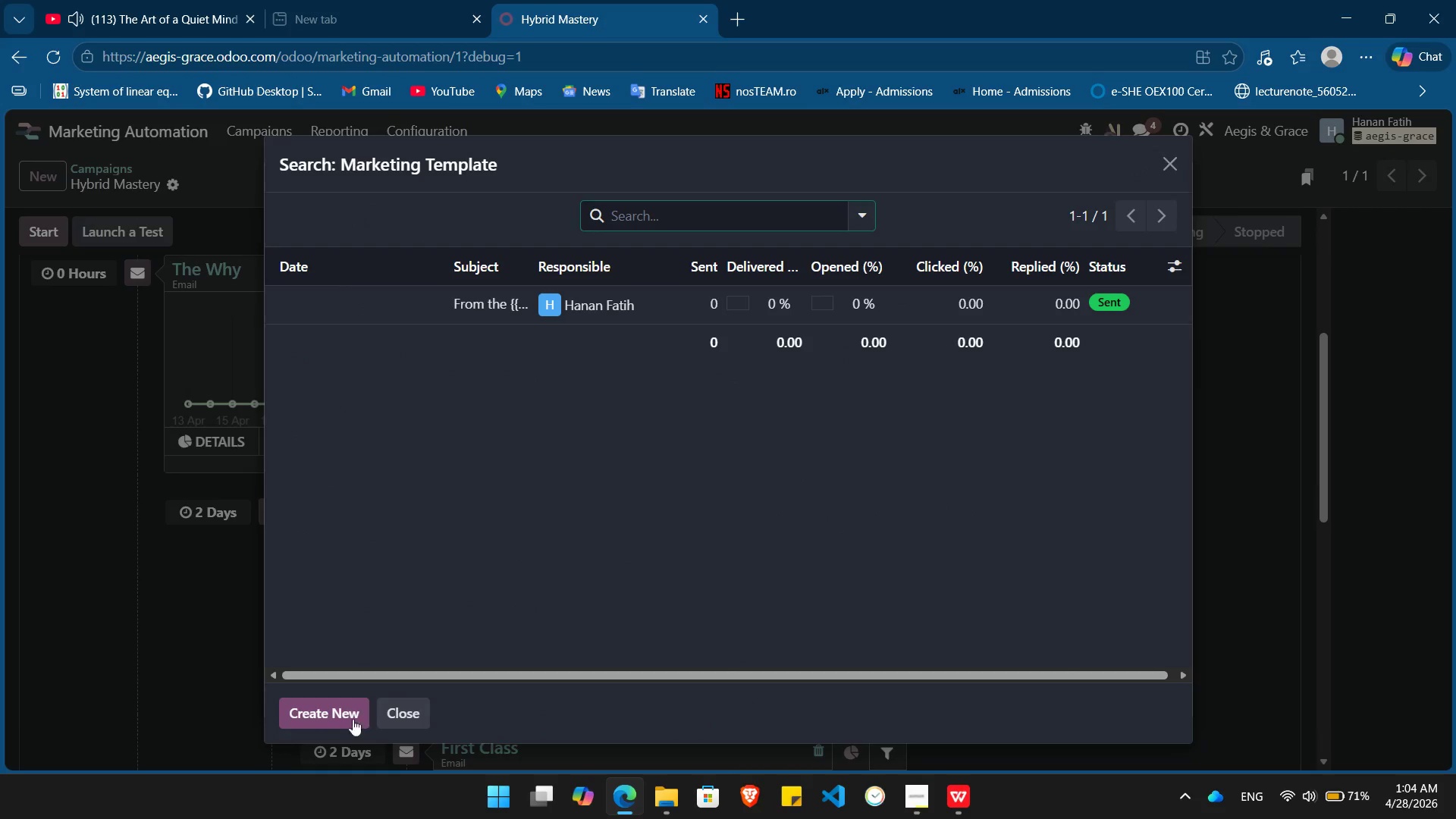 
left_click([321, 711])
 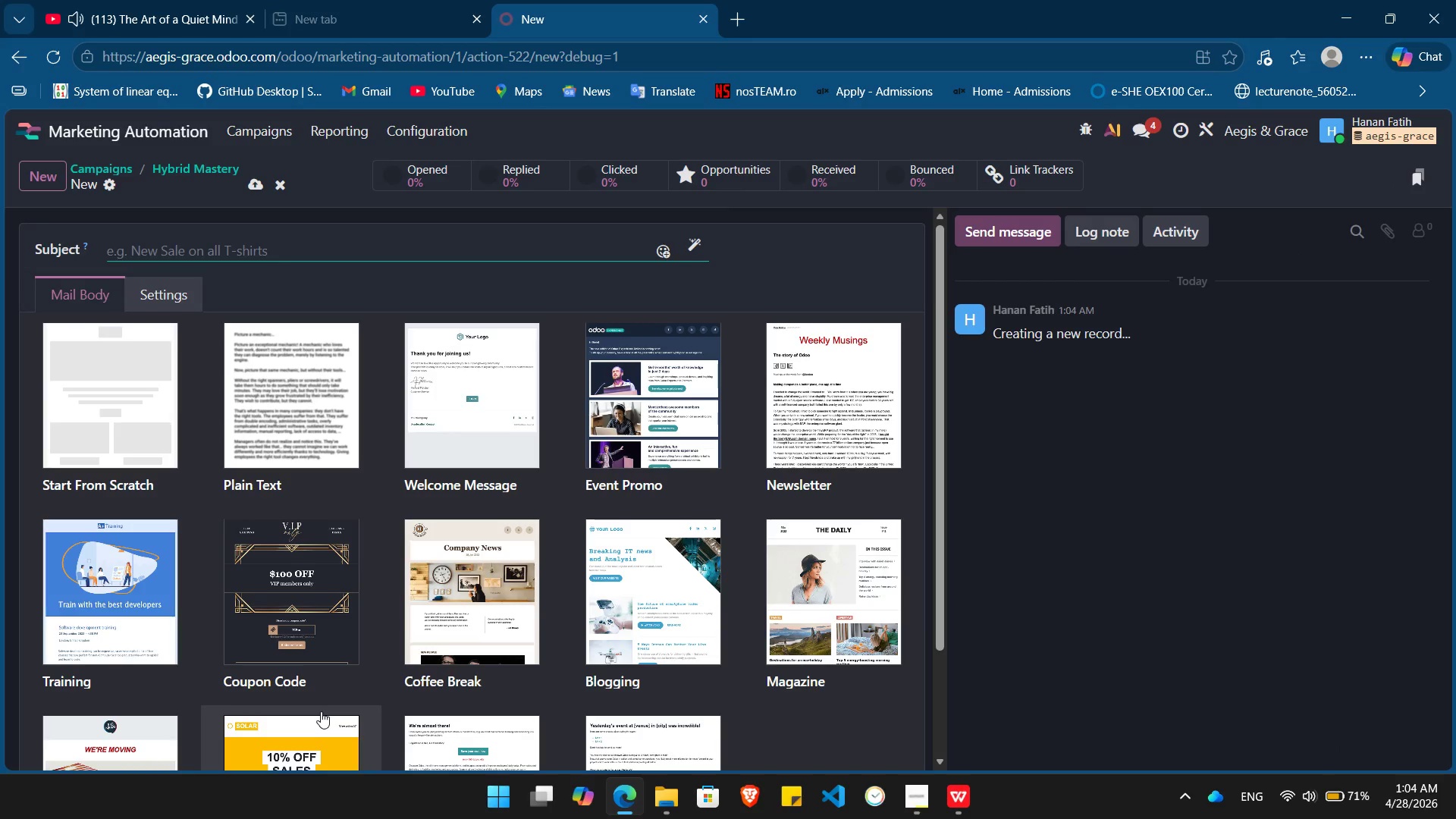 
wait(5.08)
 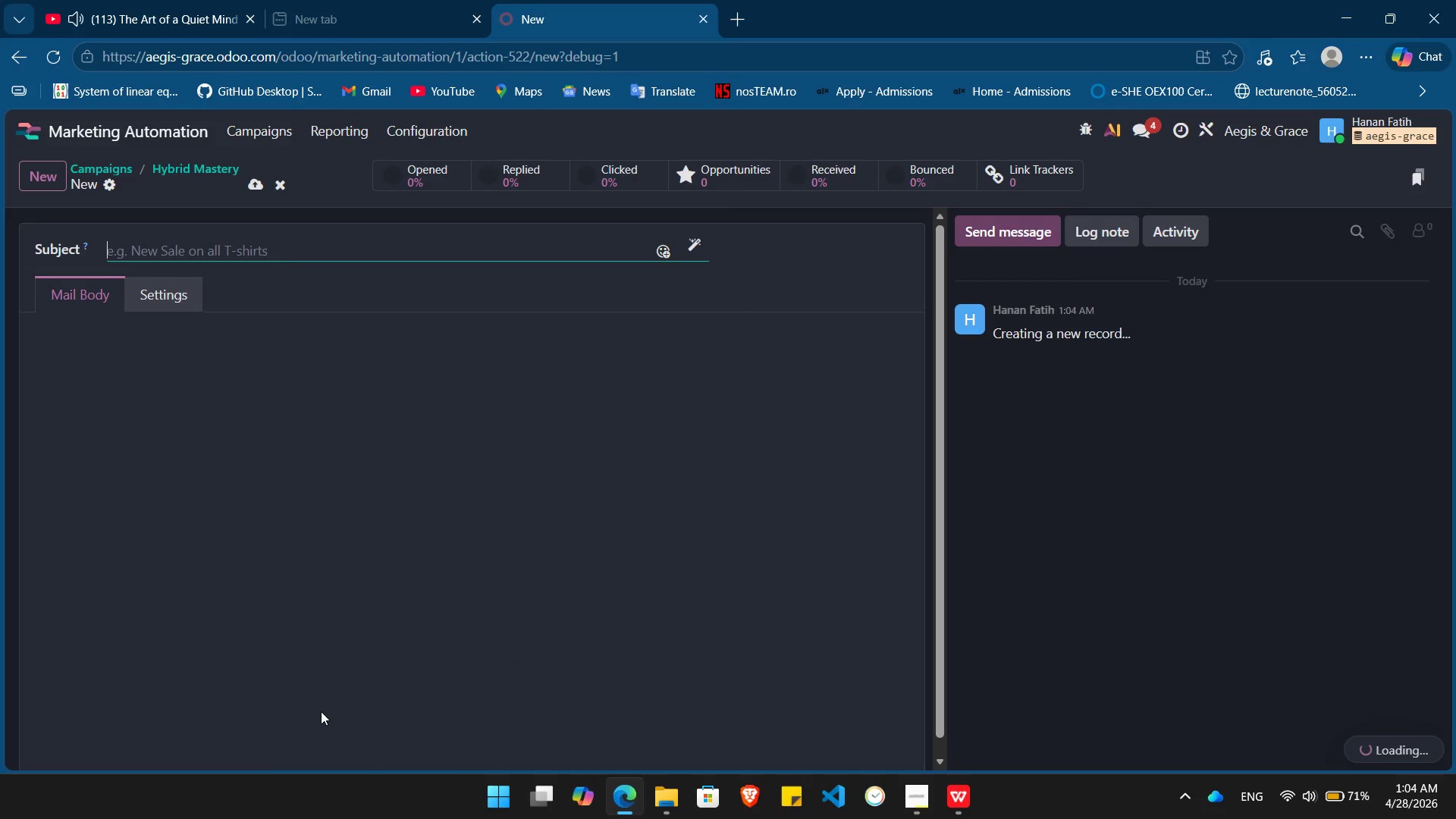 
left_click([91, 444])
 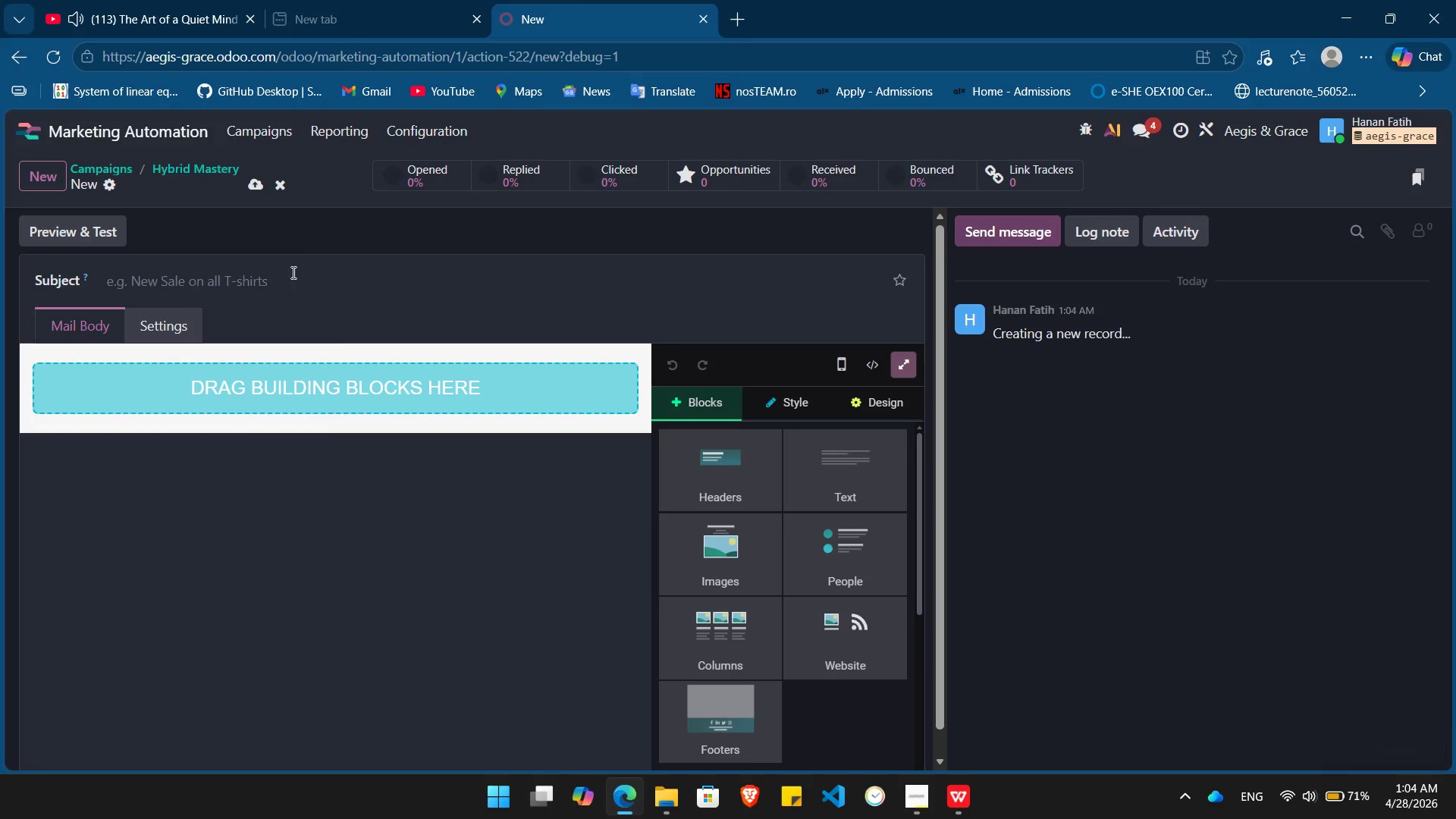 
left_click([285, 280])
 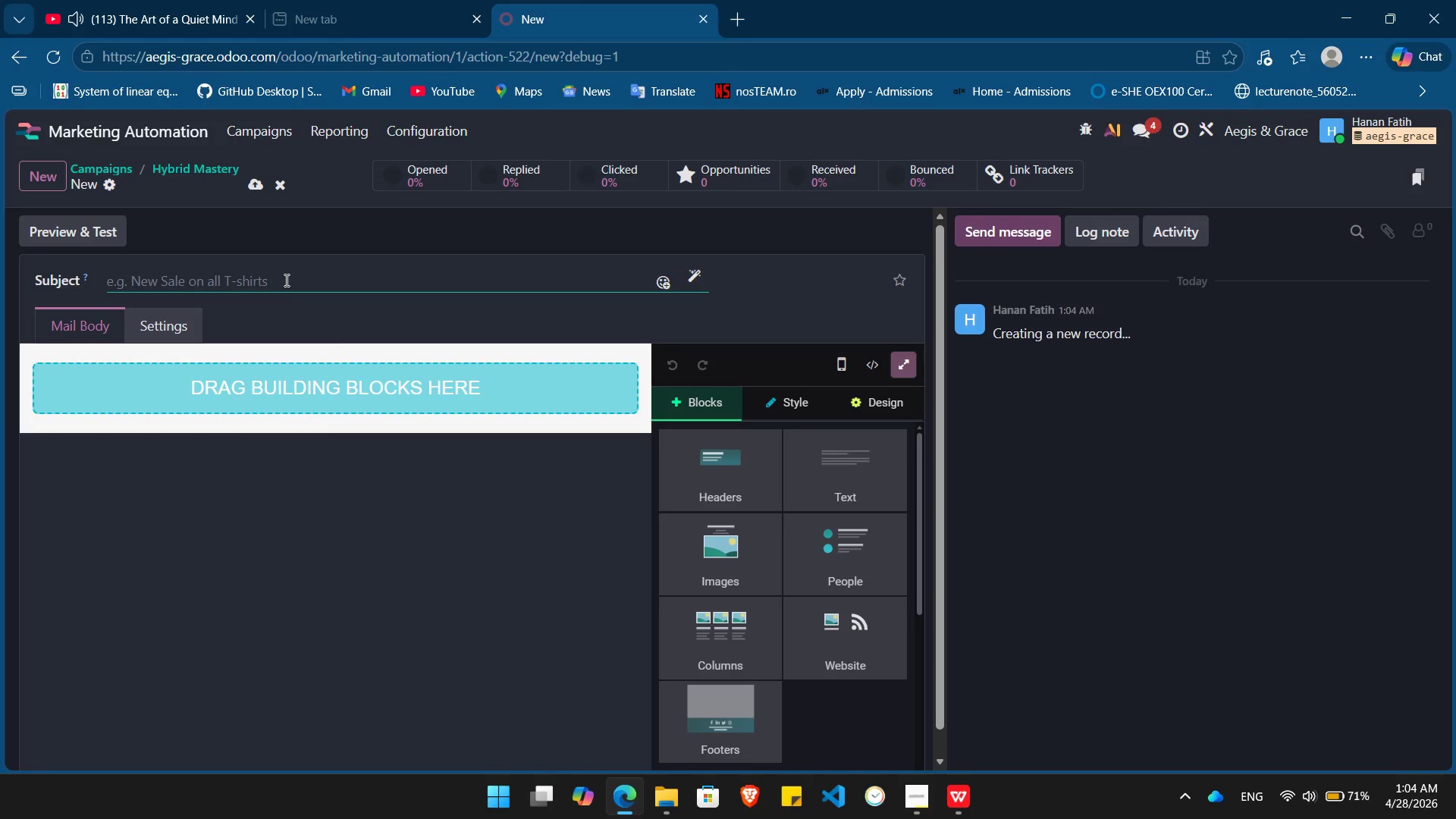 
type(Does cross )
key(Backspace)
type(-training acti)
key(Backspace)
type(ually work?)
 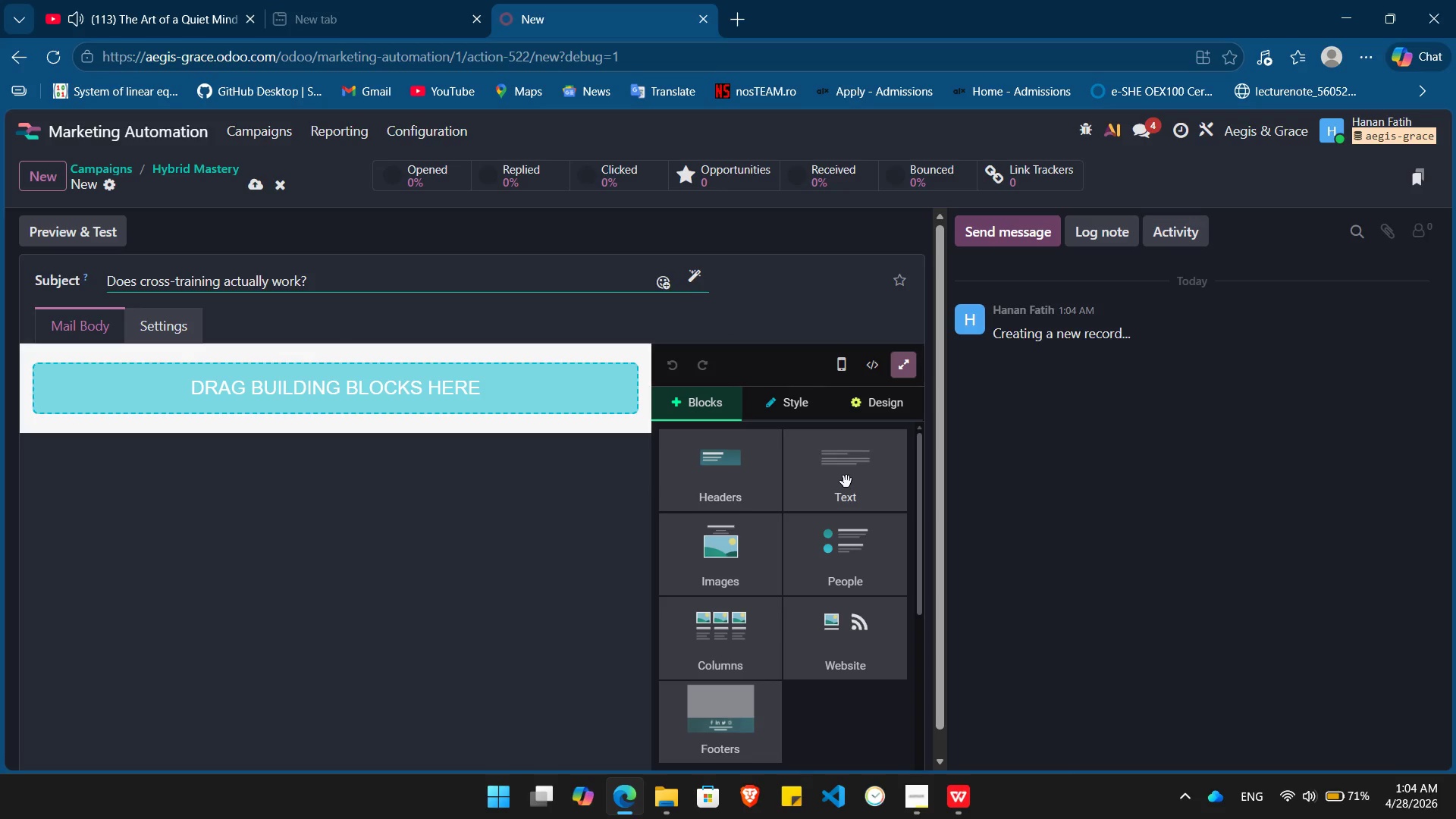 
left_click_drag(start_coordinate=[846, 482], to_coordinate=[380, 404])
 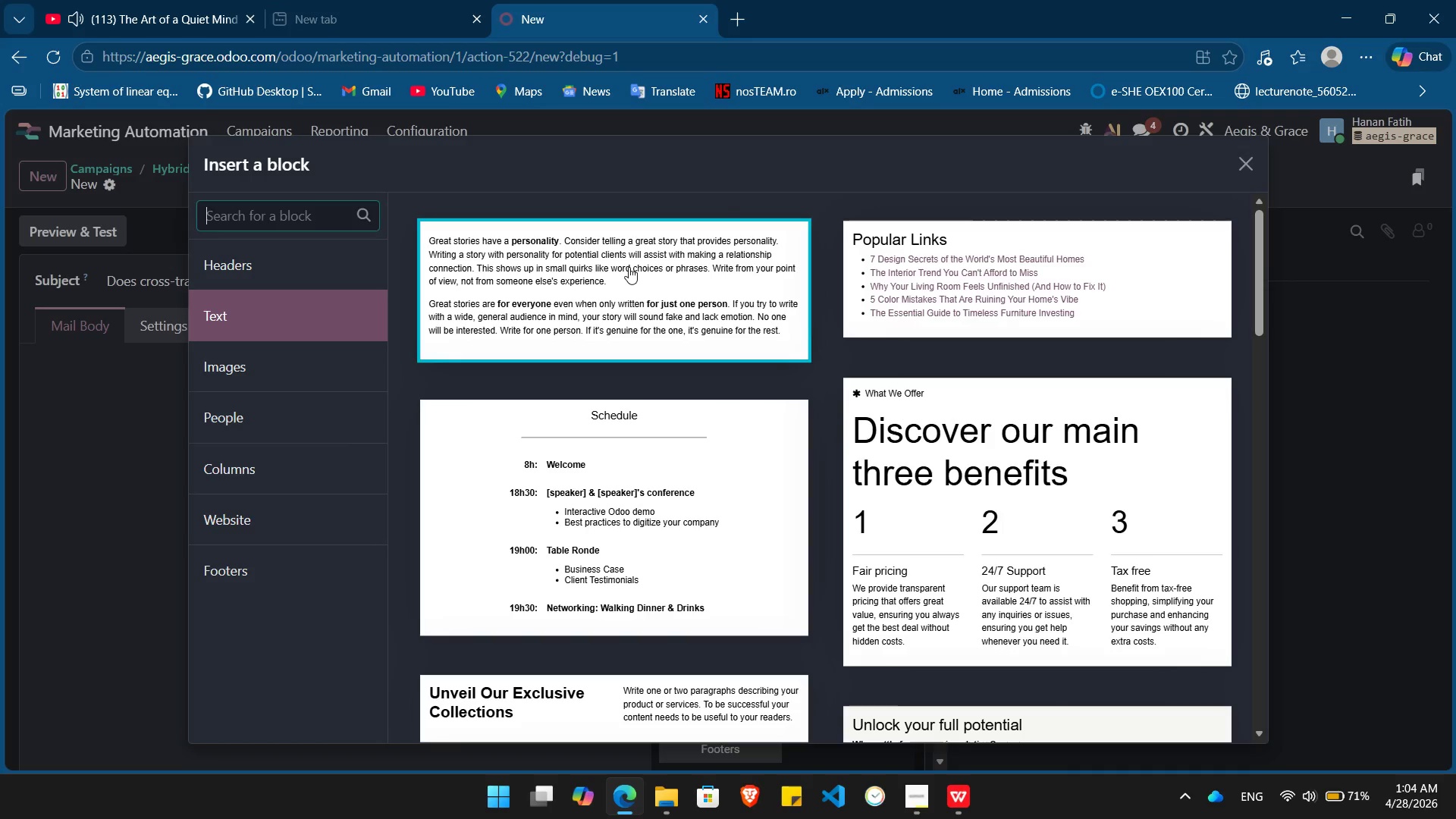 
left_click([629, 267])
 